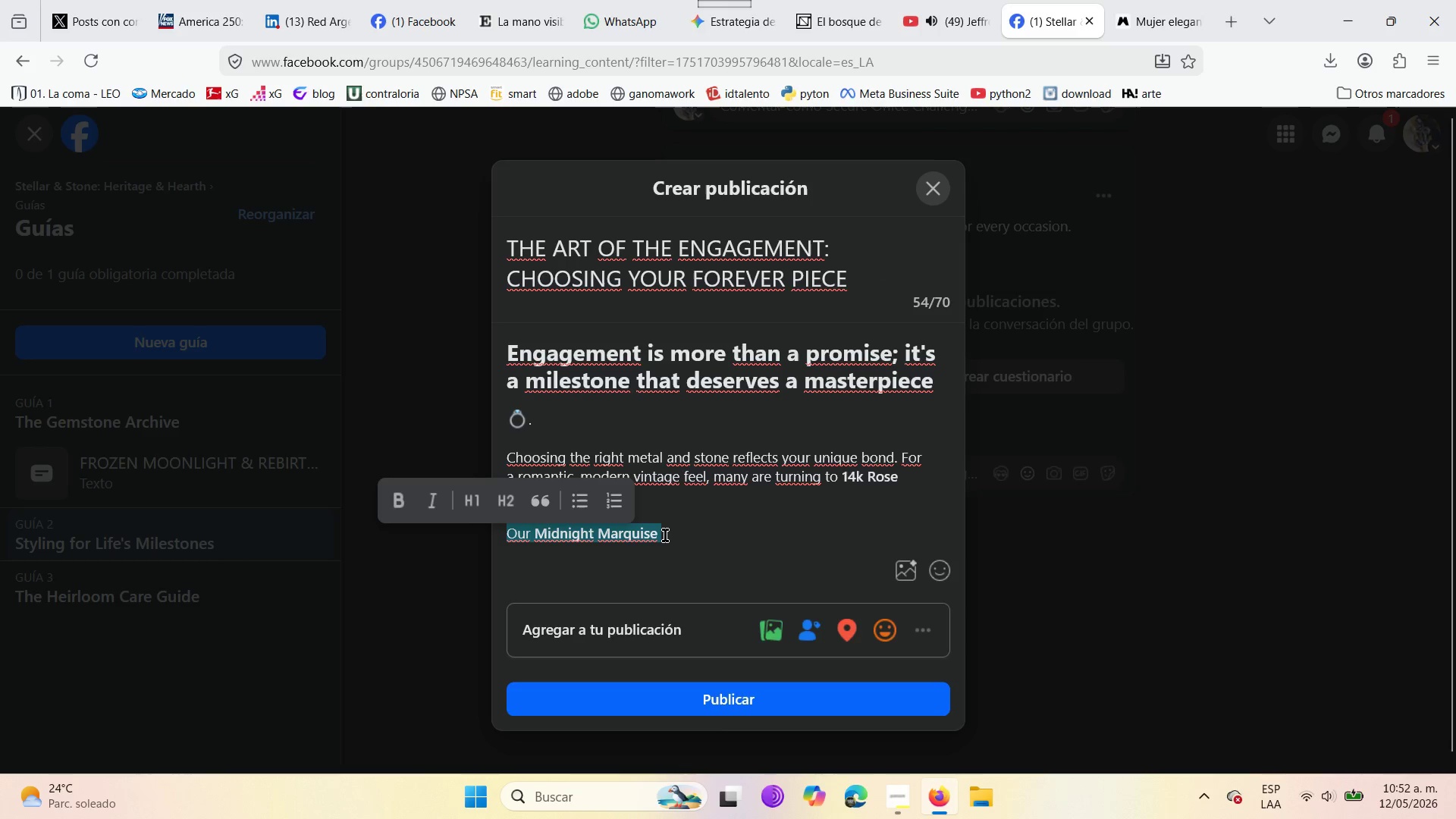 
triple_click([665, 535])
 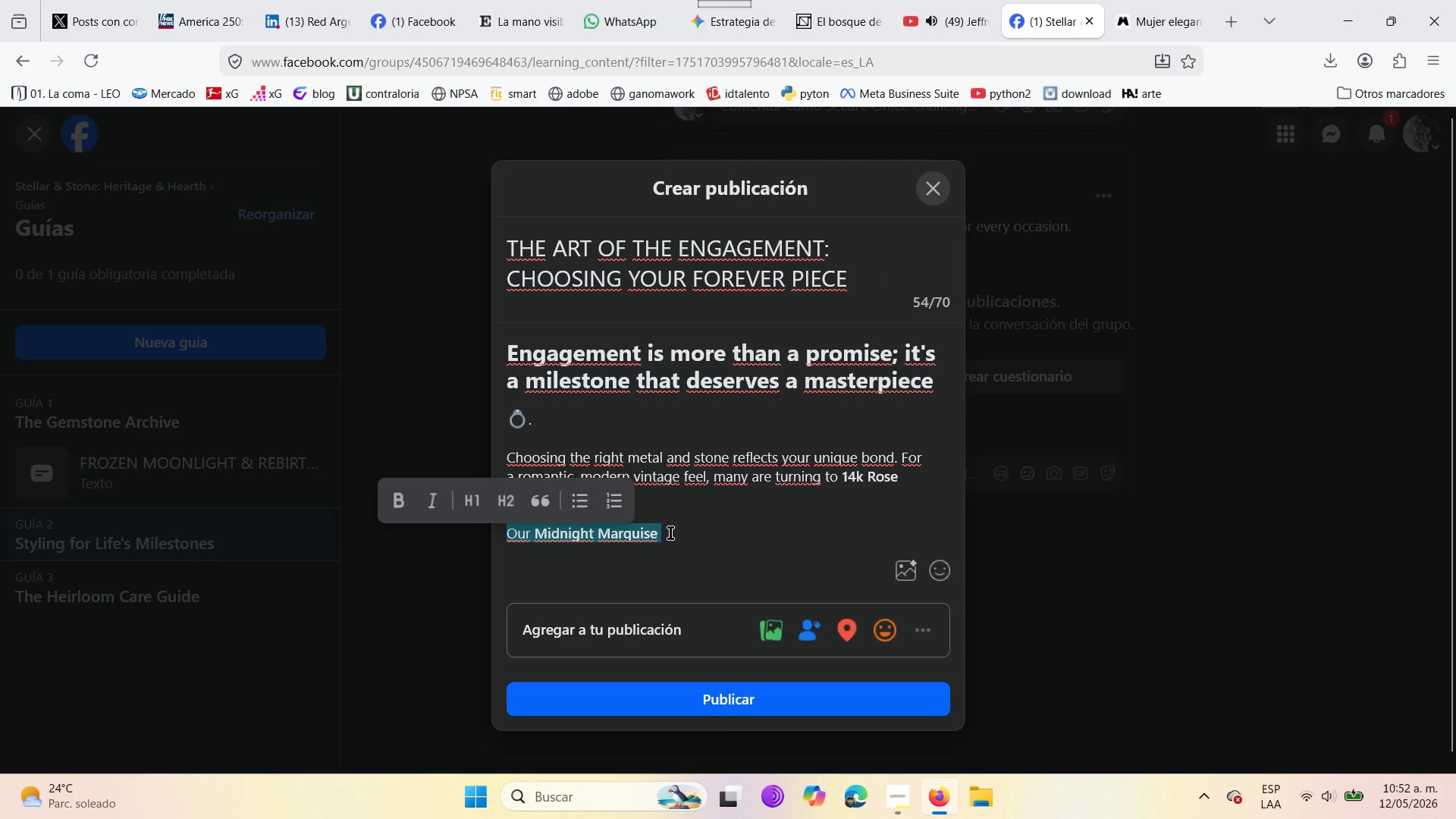 
left_click([681, 533])
 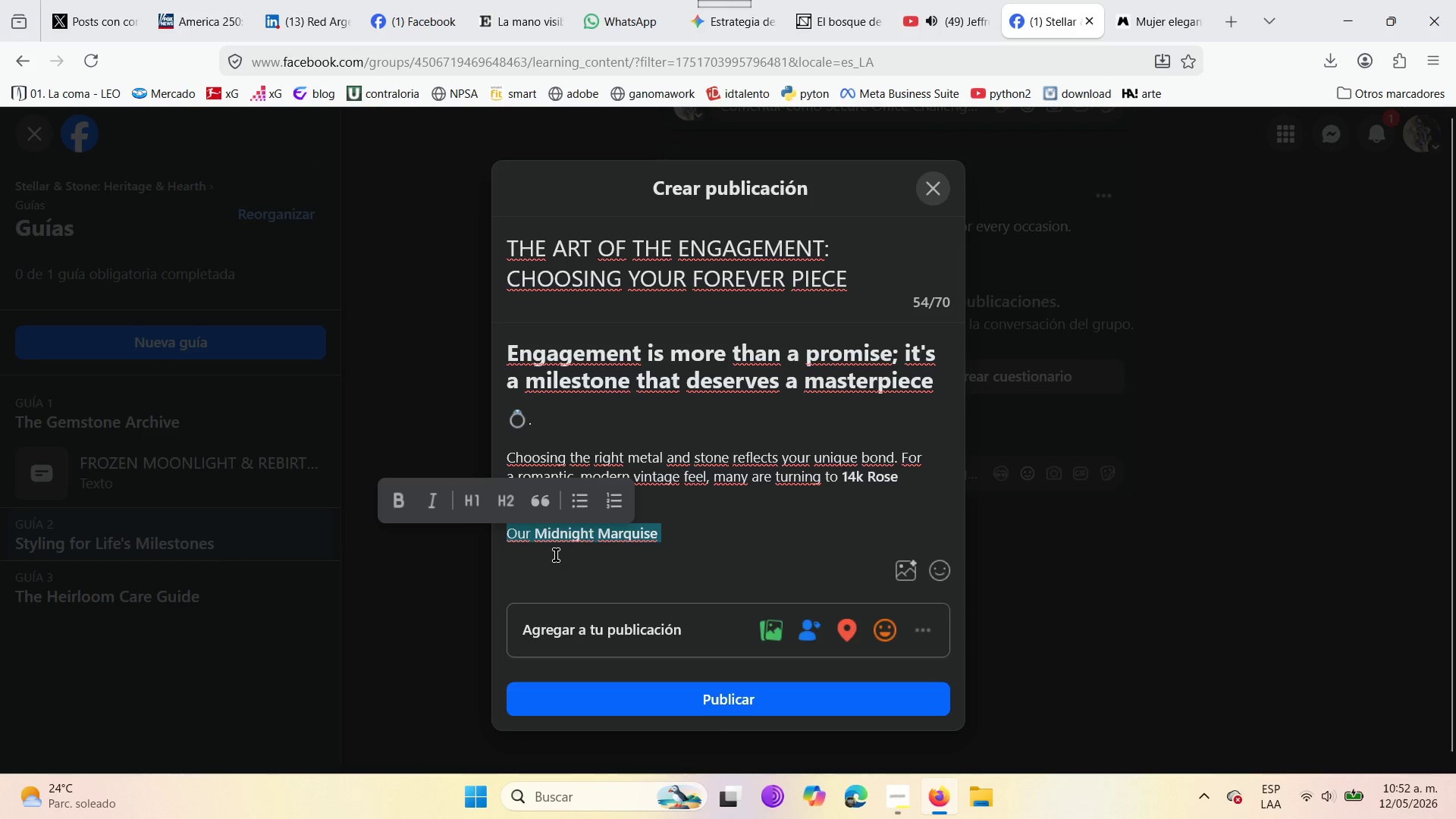 
left_click([562, 546])
 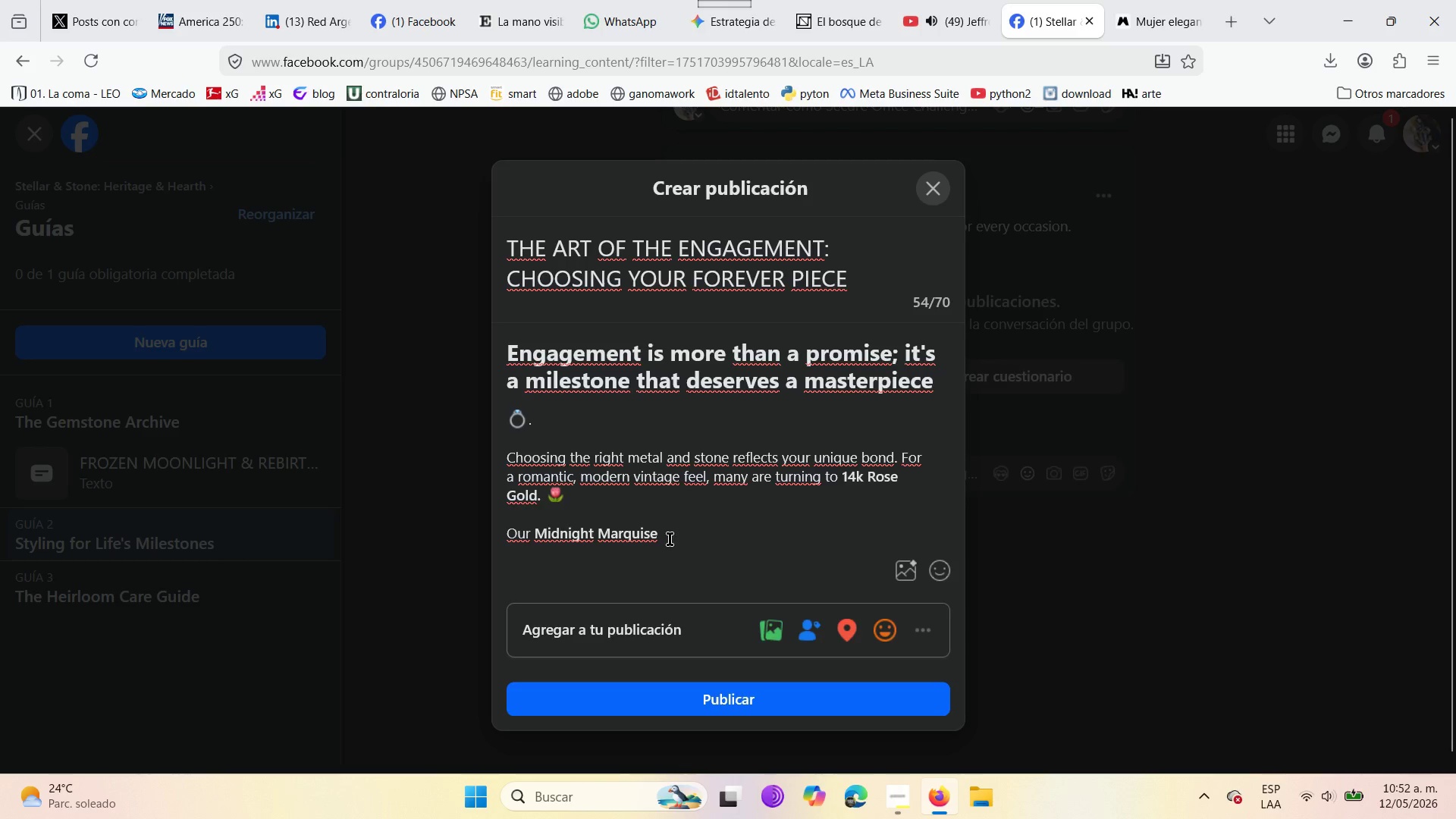 
left_click([664, 539])
 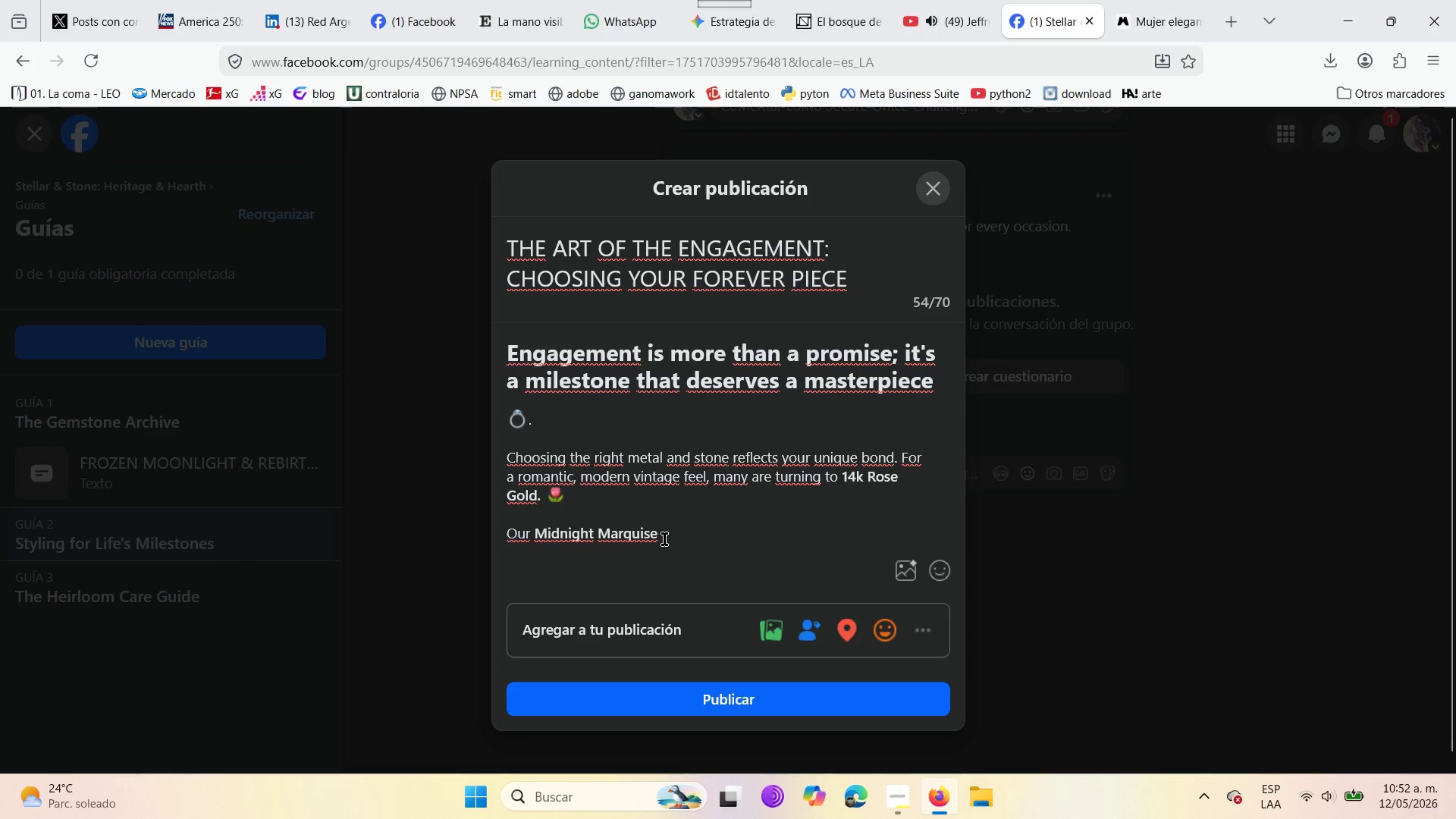 
type(ring is a per)
 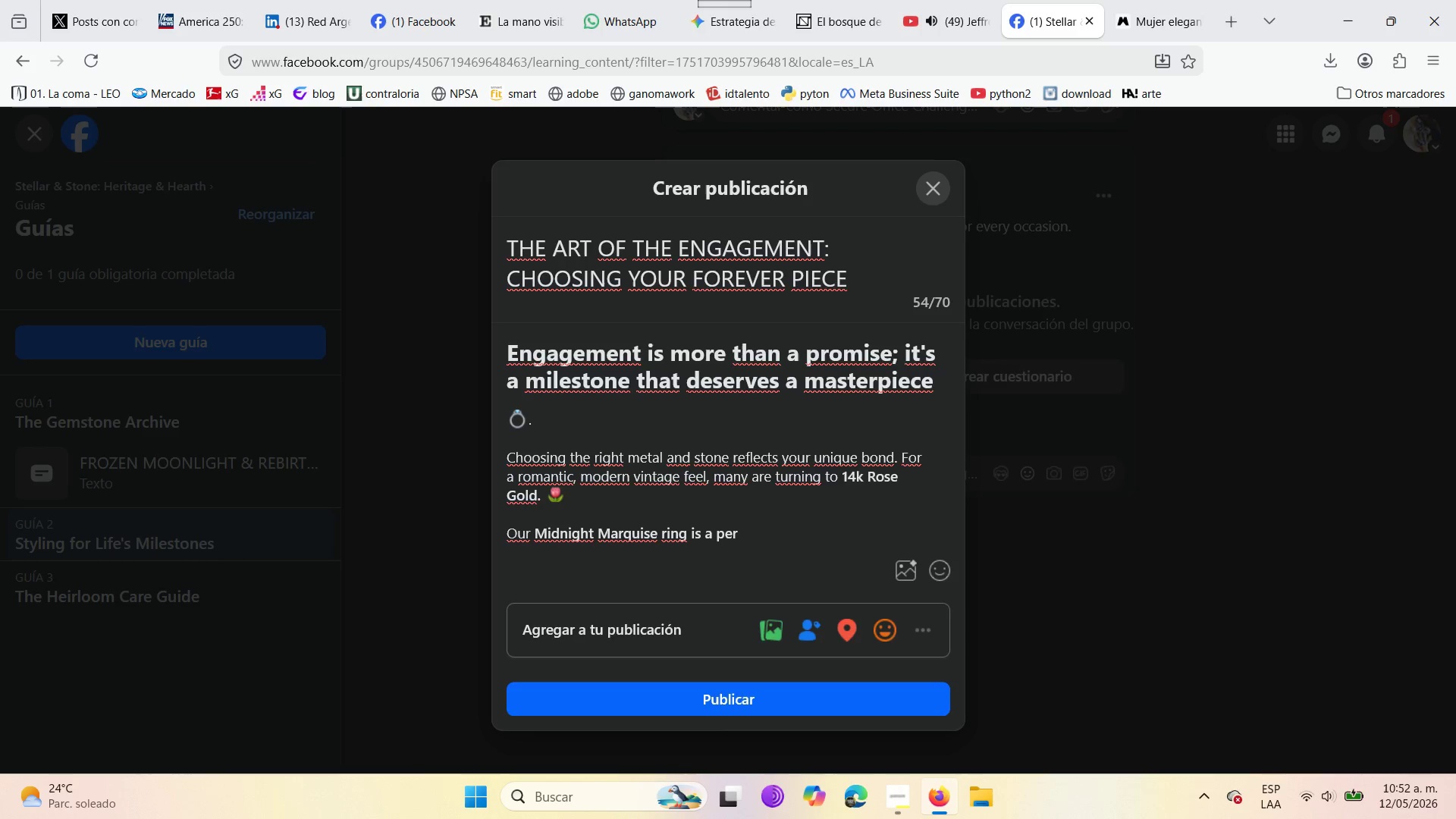 
wait(6.89)
 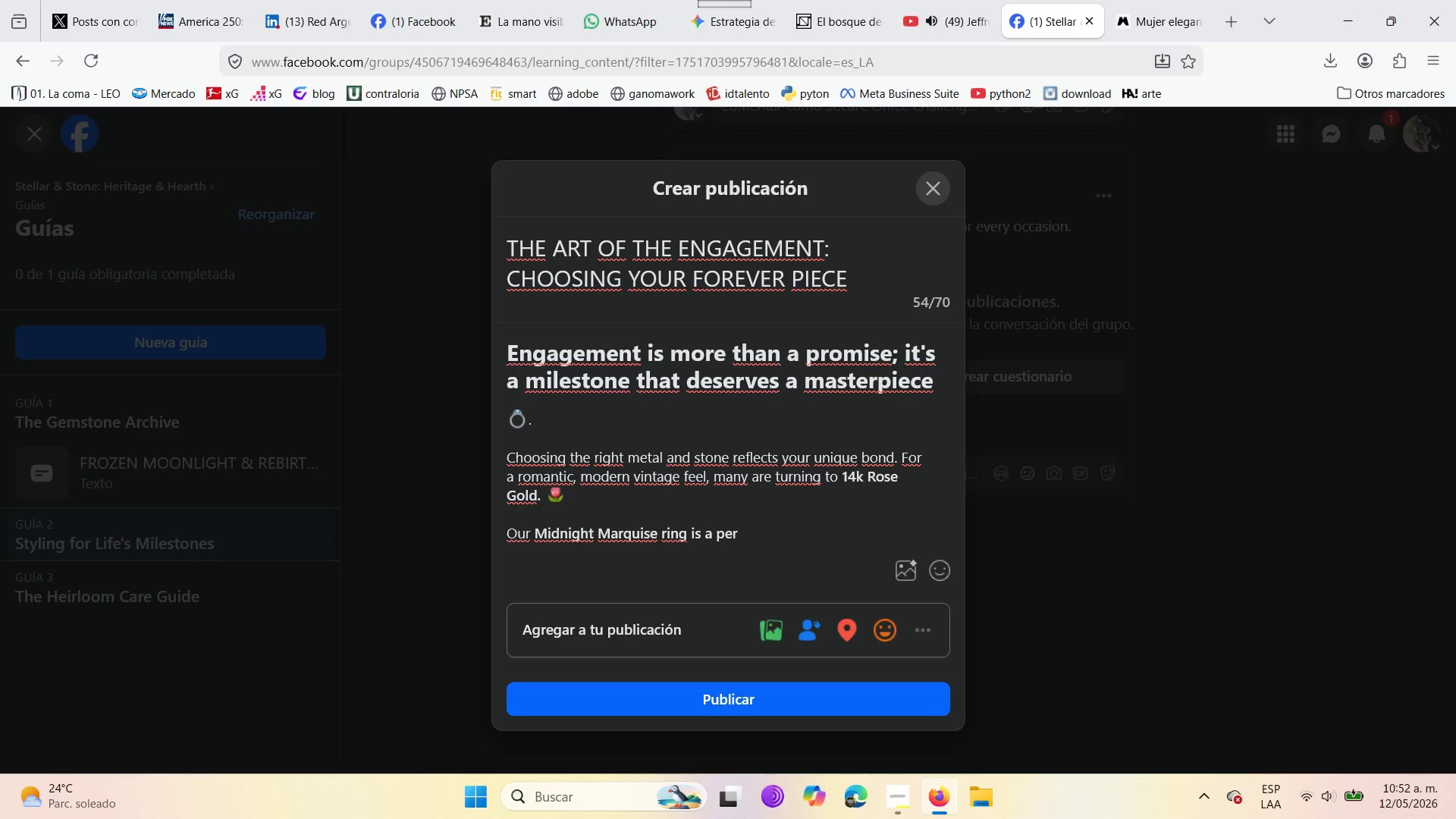 
type(fect example of this )
key(Backspace)
 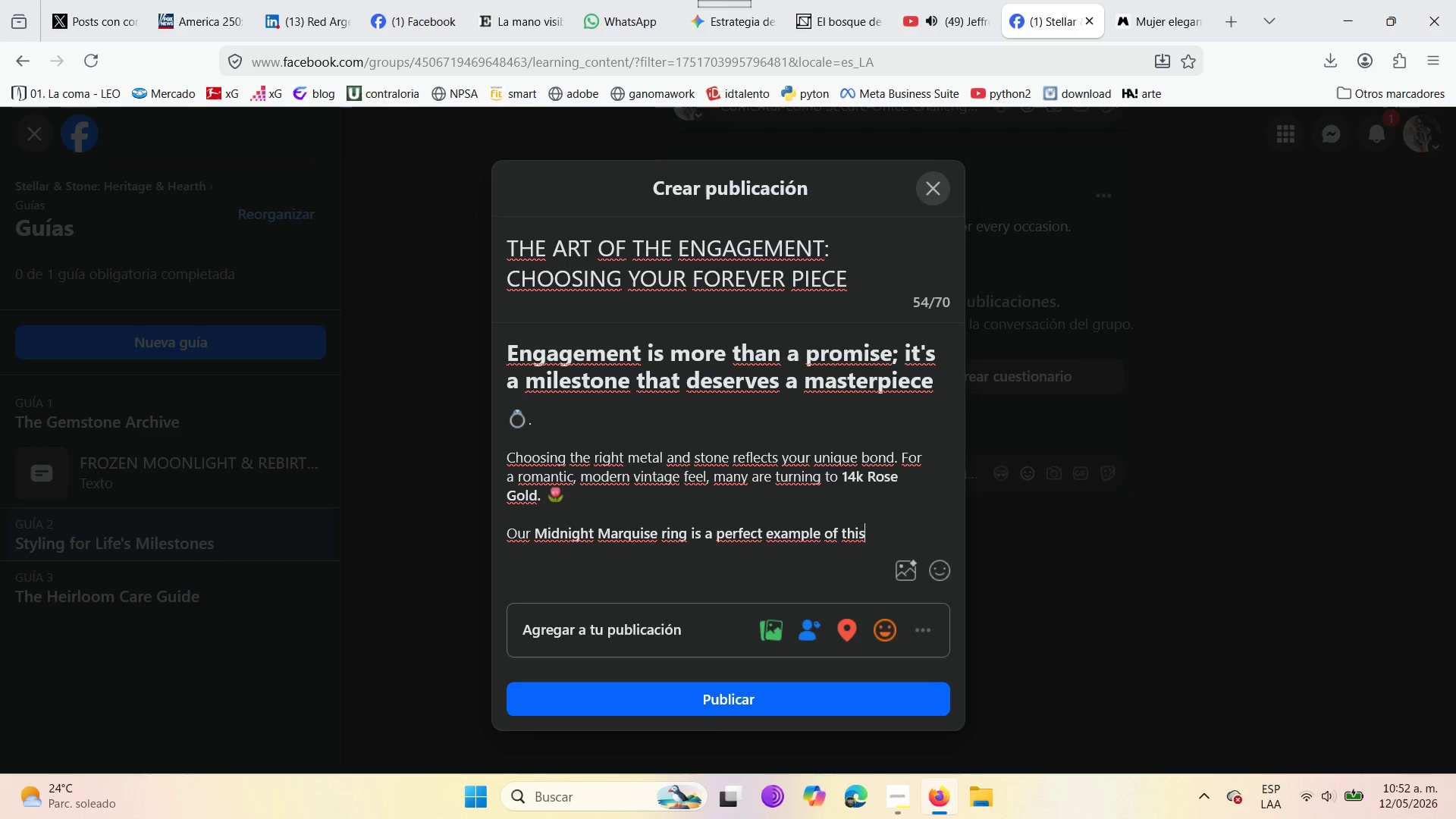 
wait(9.38)
 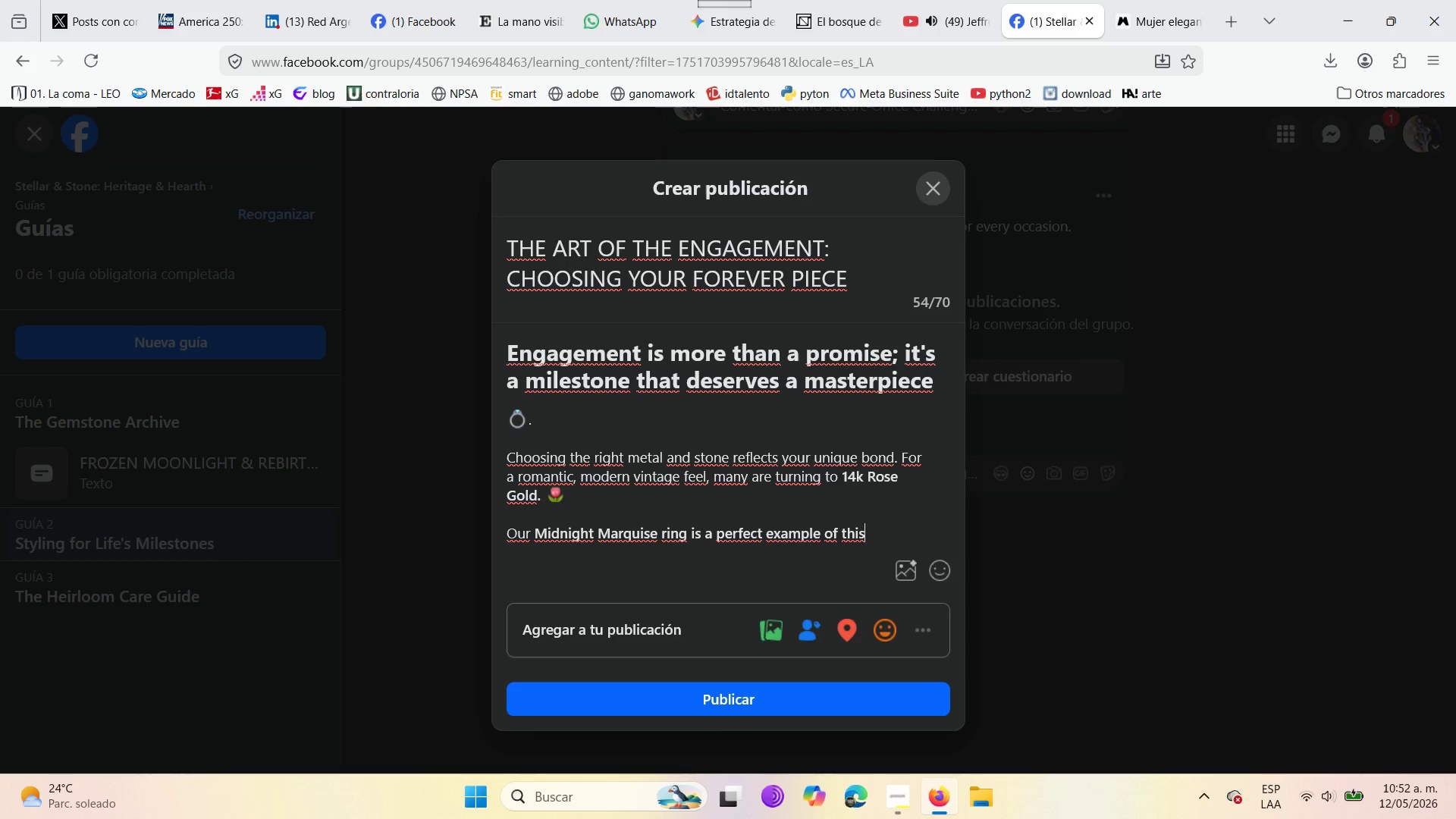 
type(. In the C)
key(Backspace)
type(Victorian era, the marquise )
 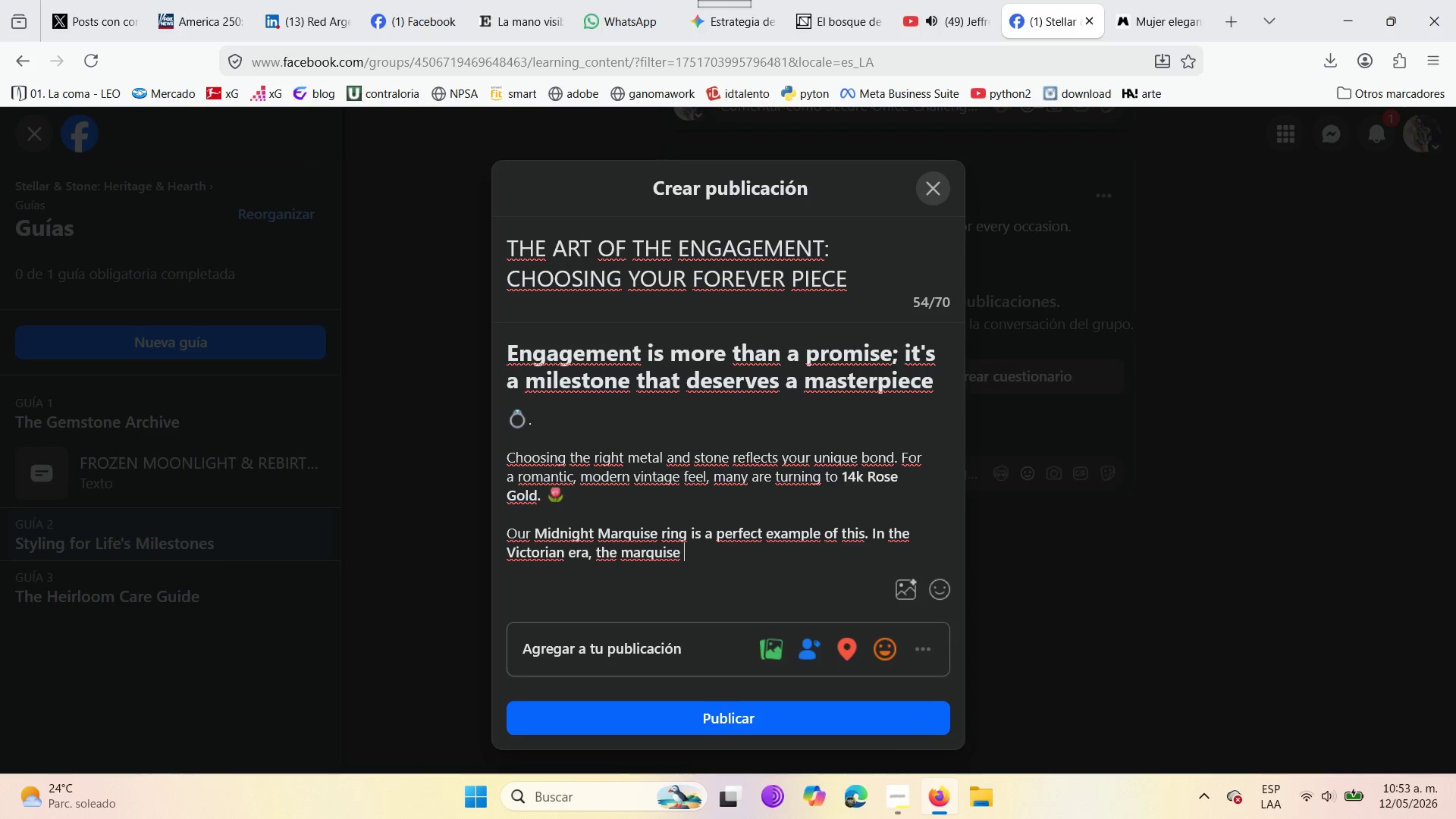 
type(cut was a symbol hidden love )
 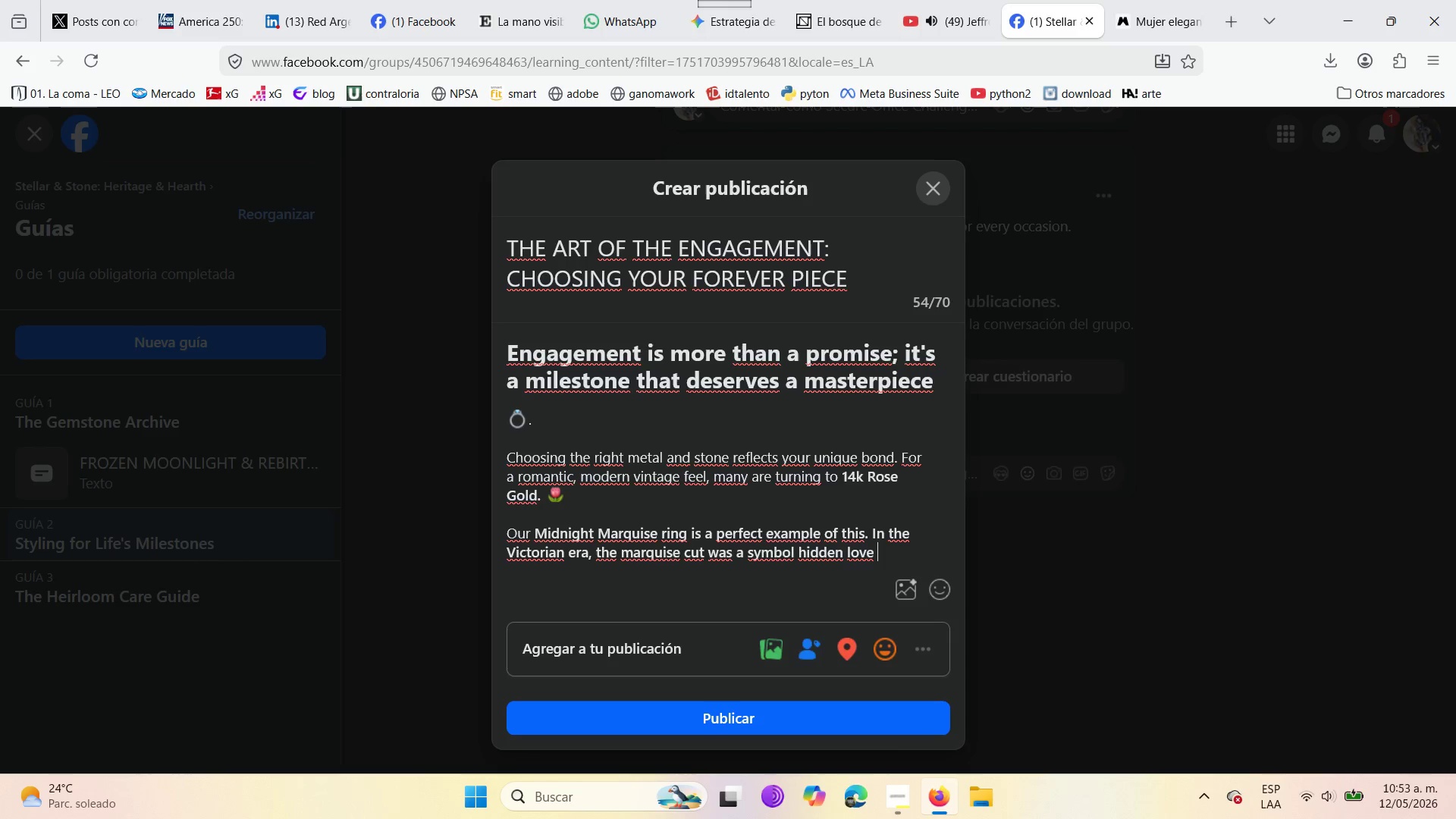 
type(devotion - )
key(Backspace)
type(making it the ultimate romantic choise for a modern Engagement )
key(Backspace)
type(. )
 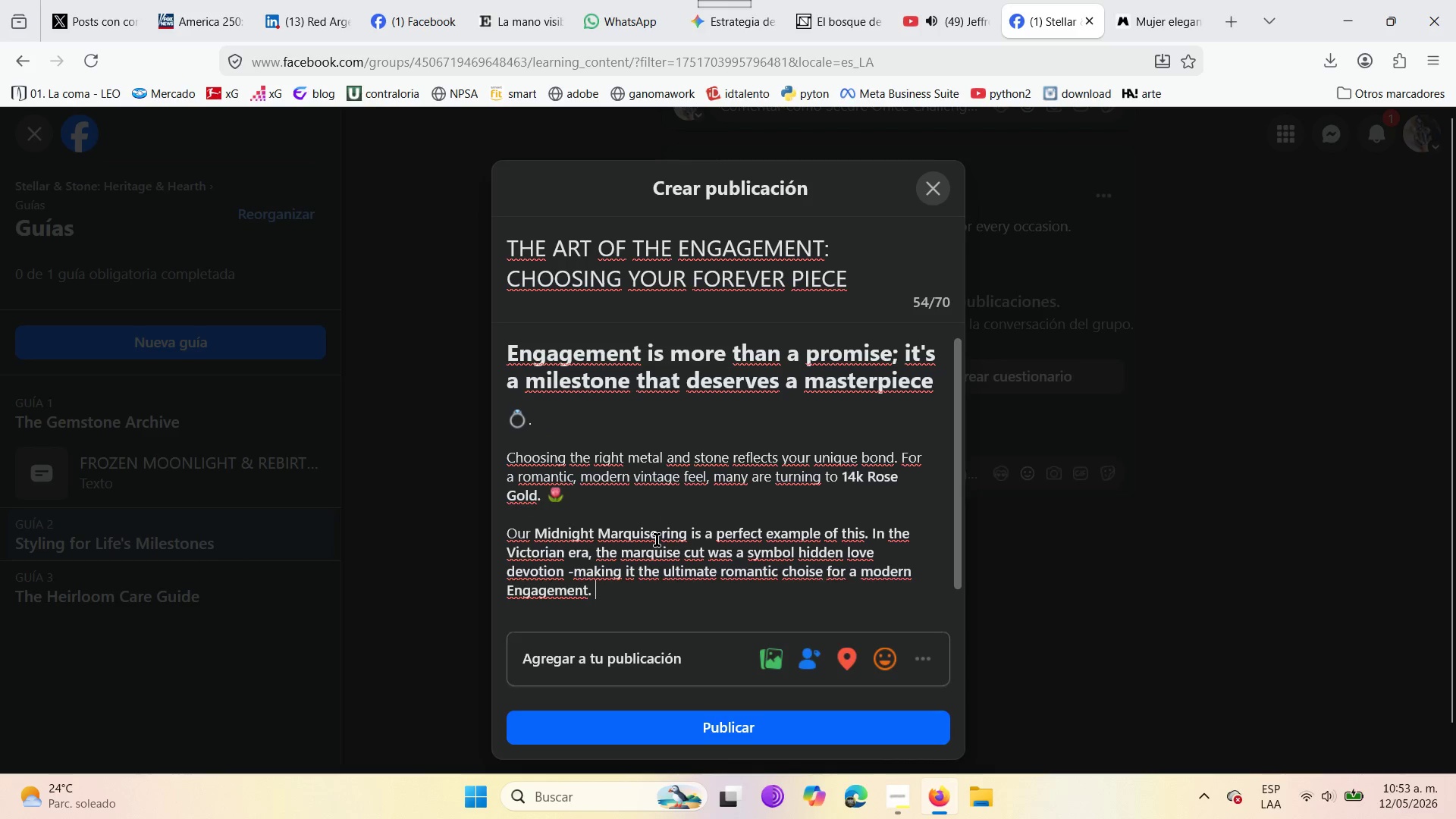 
left_click_drag(start_coordinate=[661, 535], to_coordinate=[914, 574])
 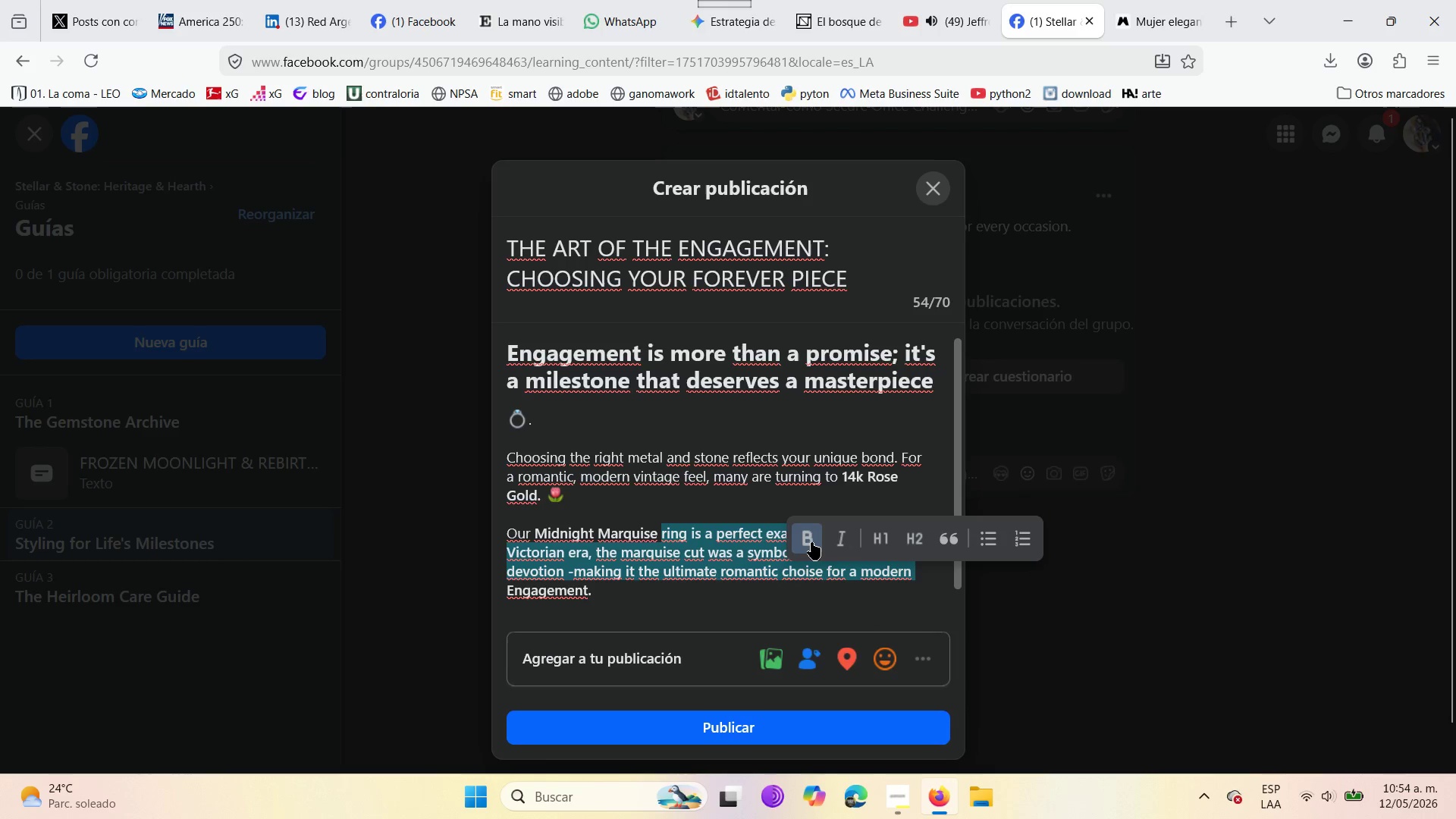 
left_click([808, 539])
 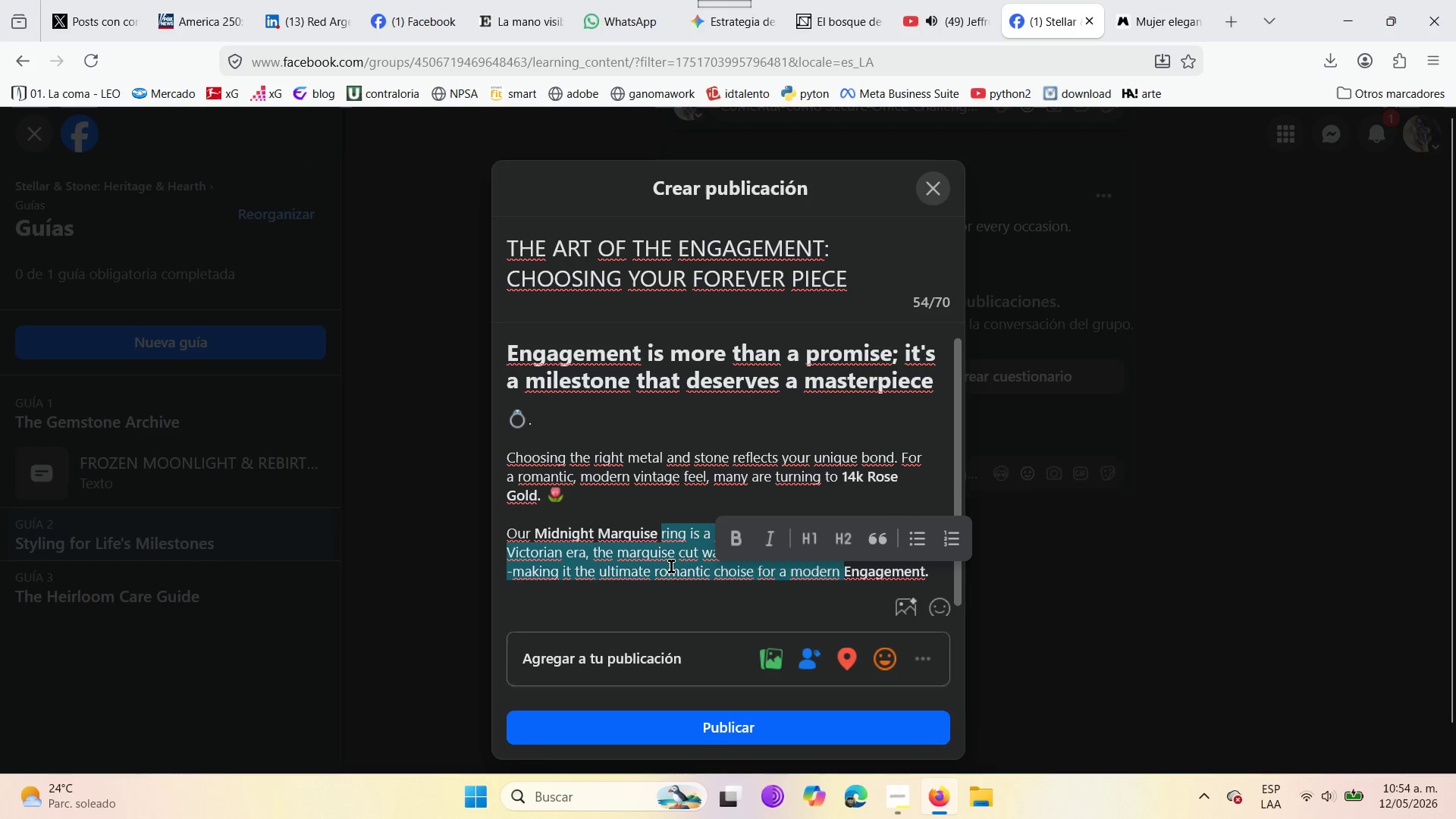 
left_click([655, 566])
 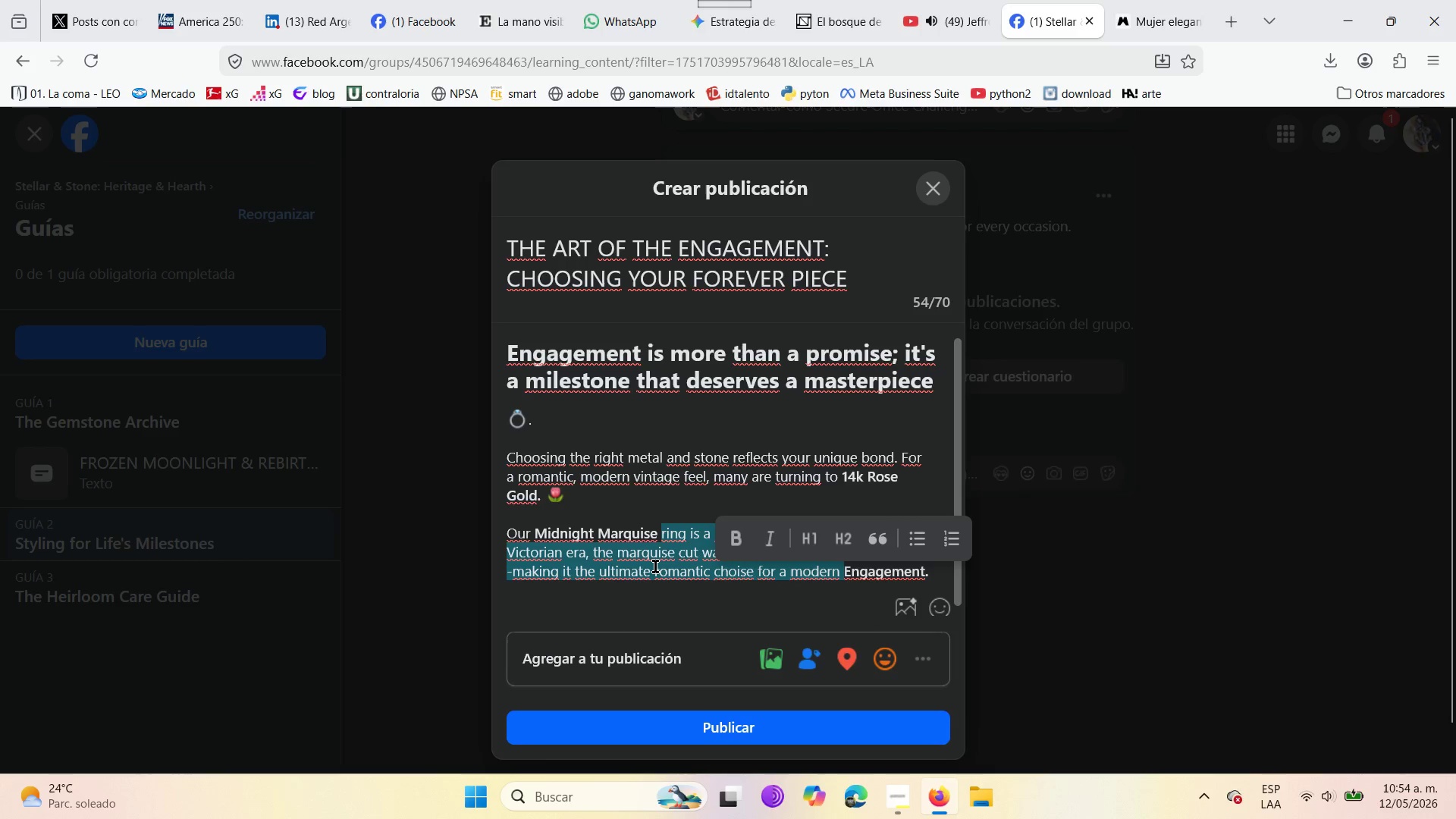 
left_click([655, 566])
 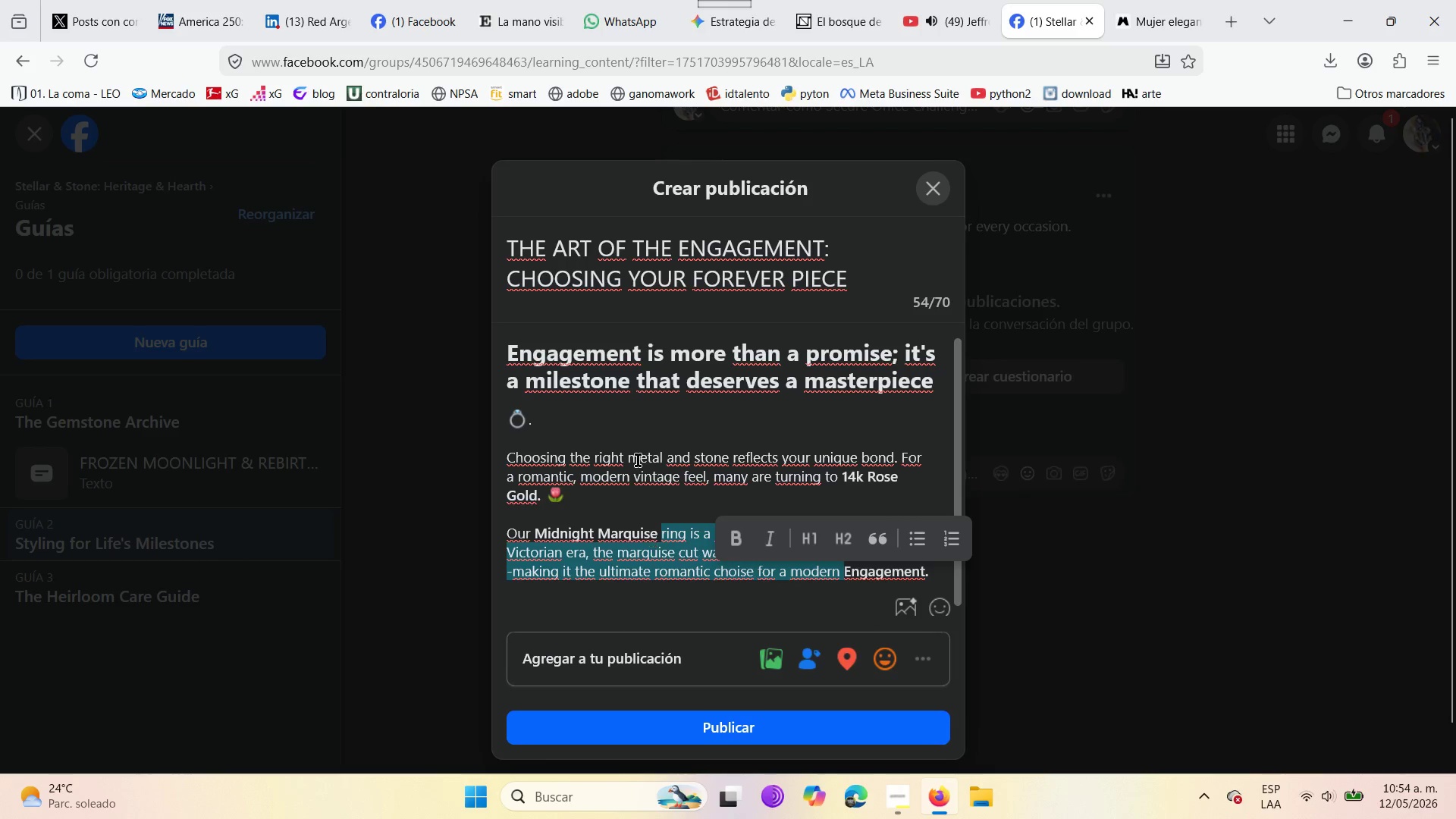 
left_click([638, 460])
 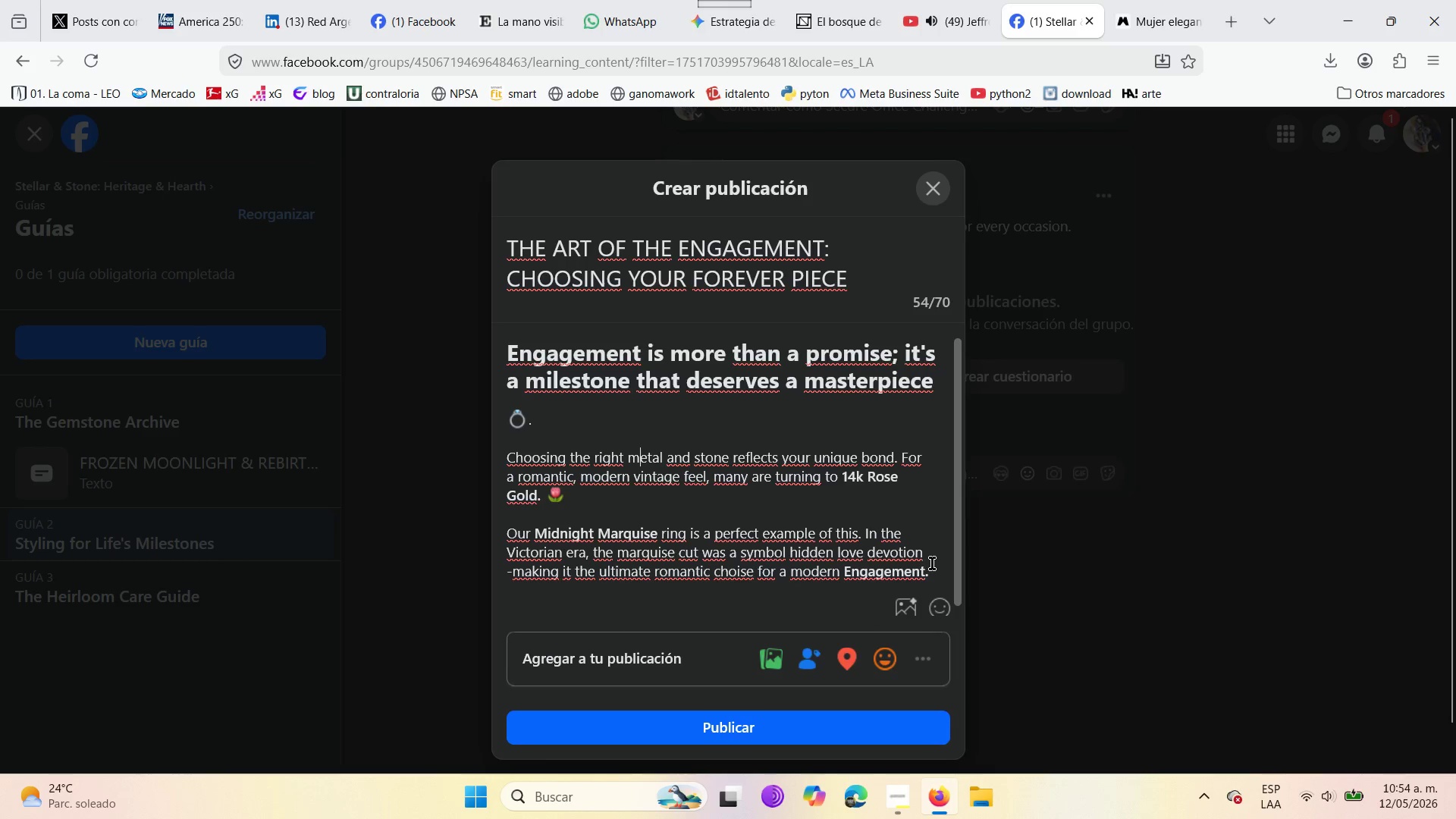 
left_click([940, 566])
 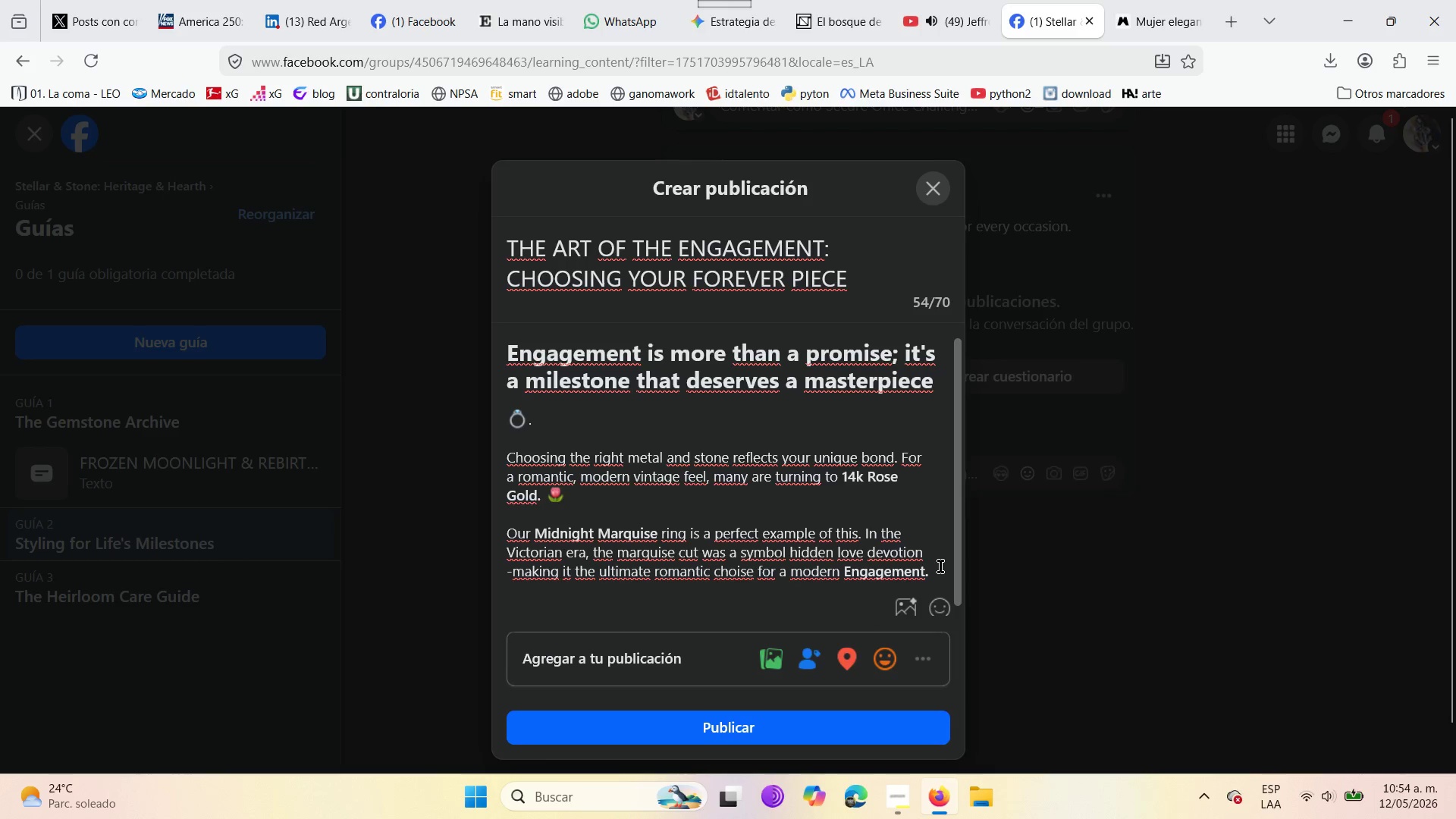 
key(Enter)
 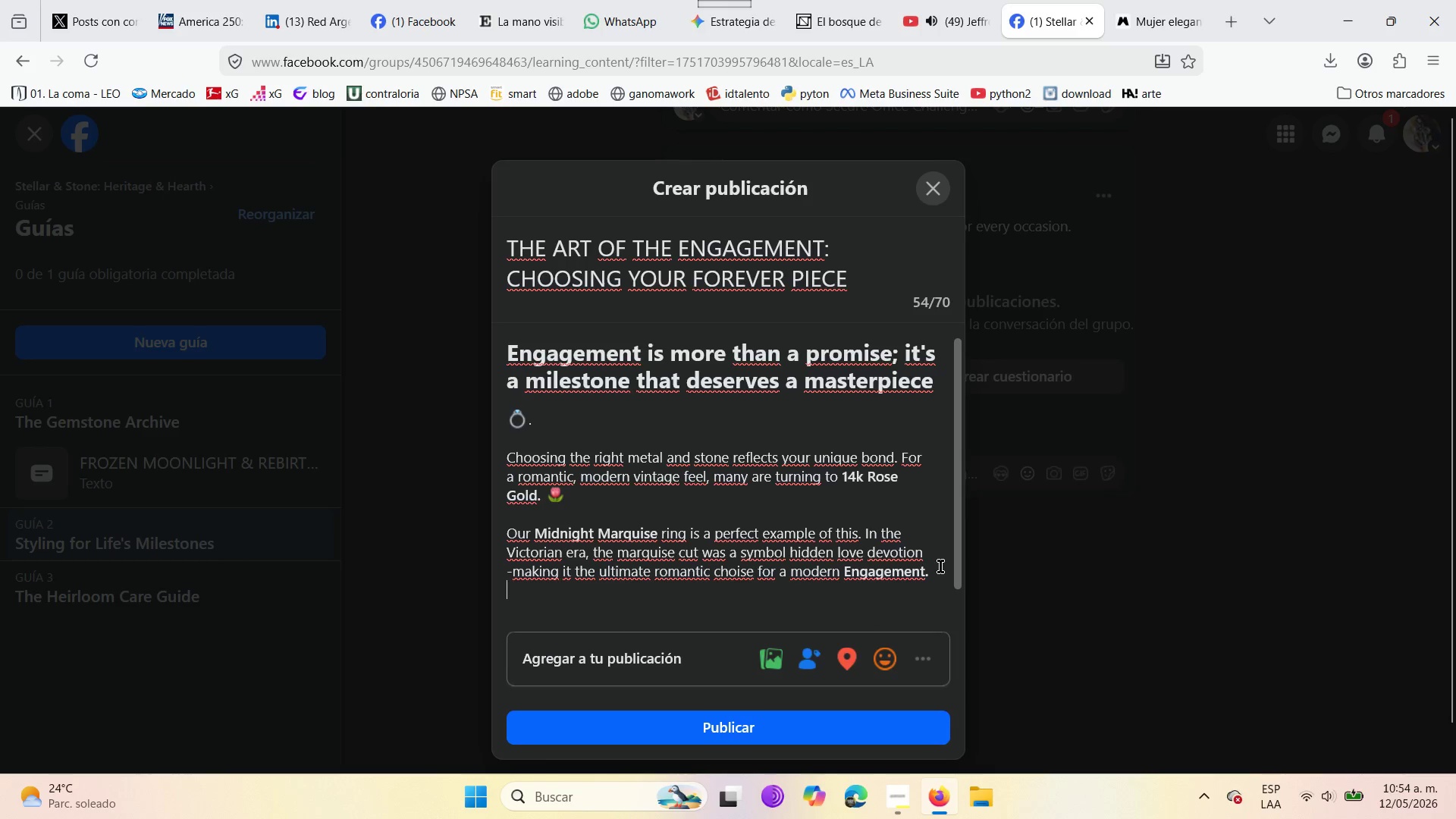 
key(Enter)
 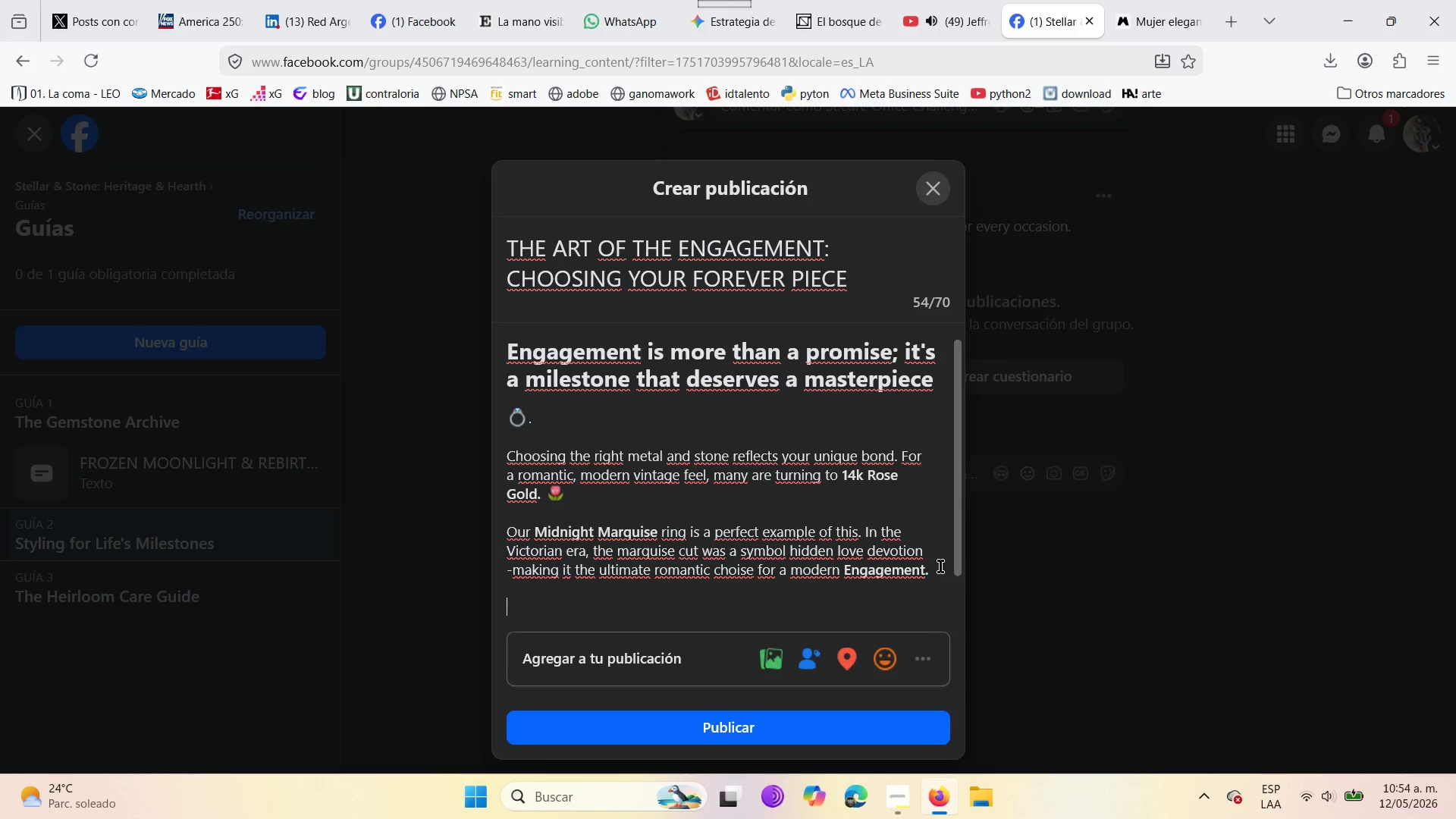 
wait(7.38)
 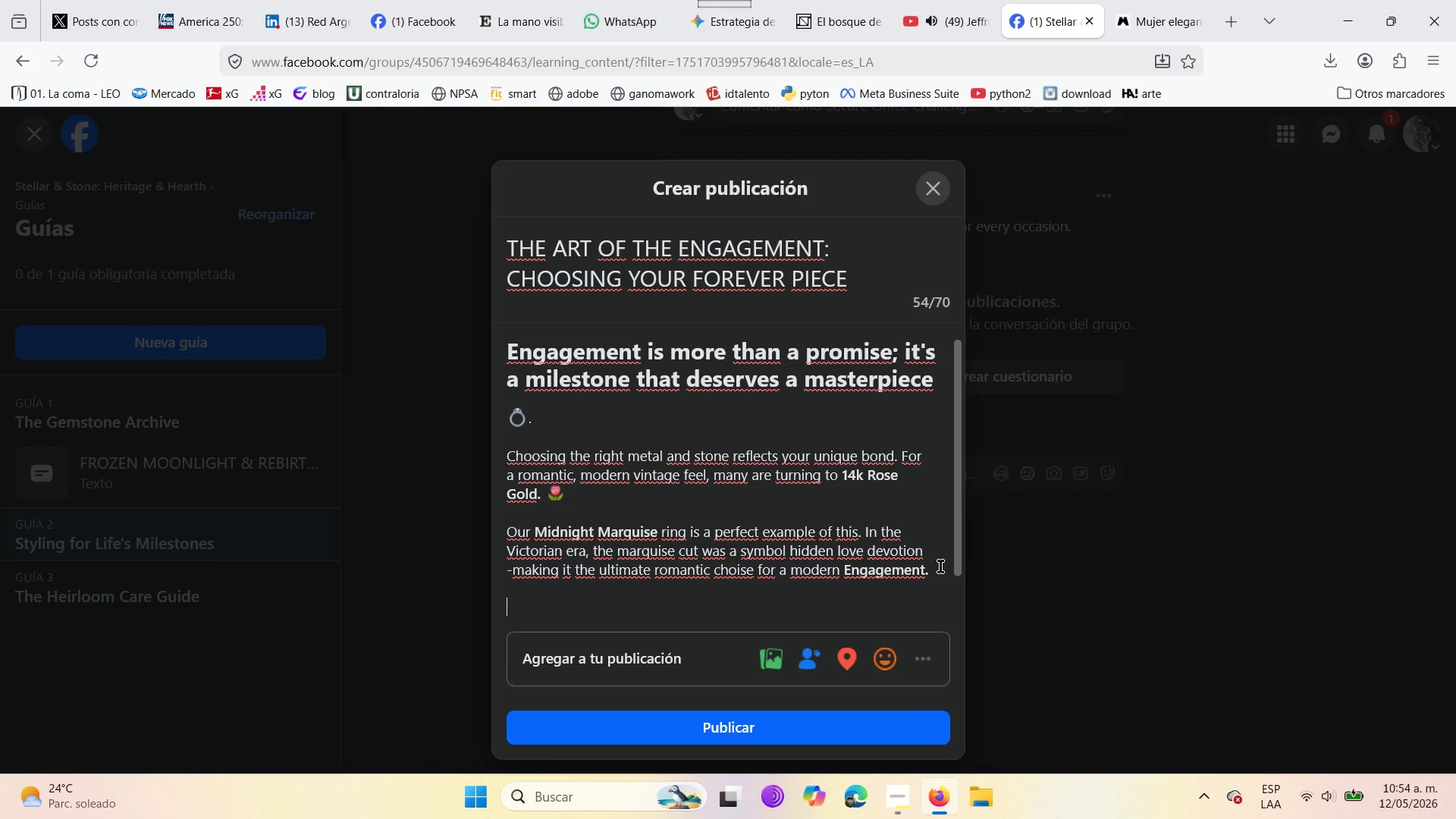 
key(CapsLock)
 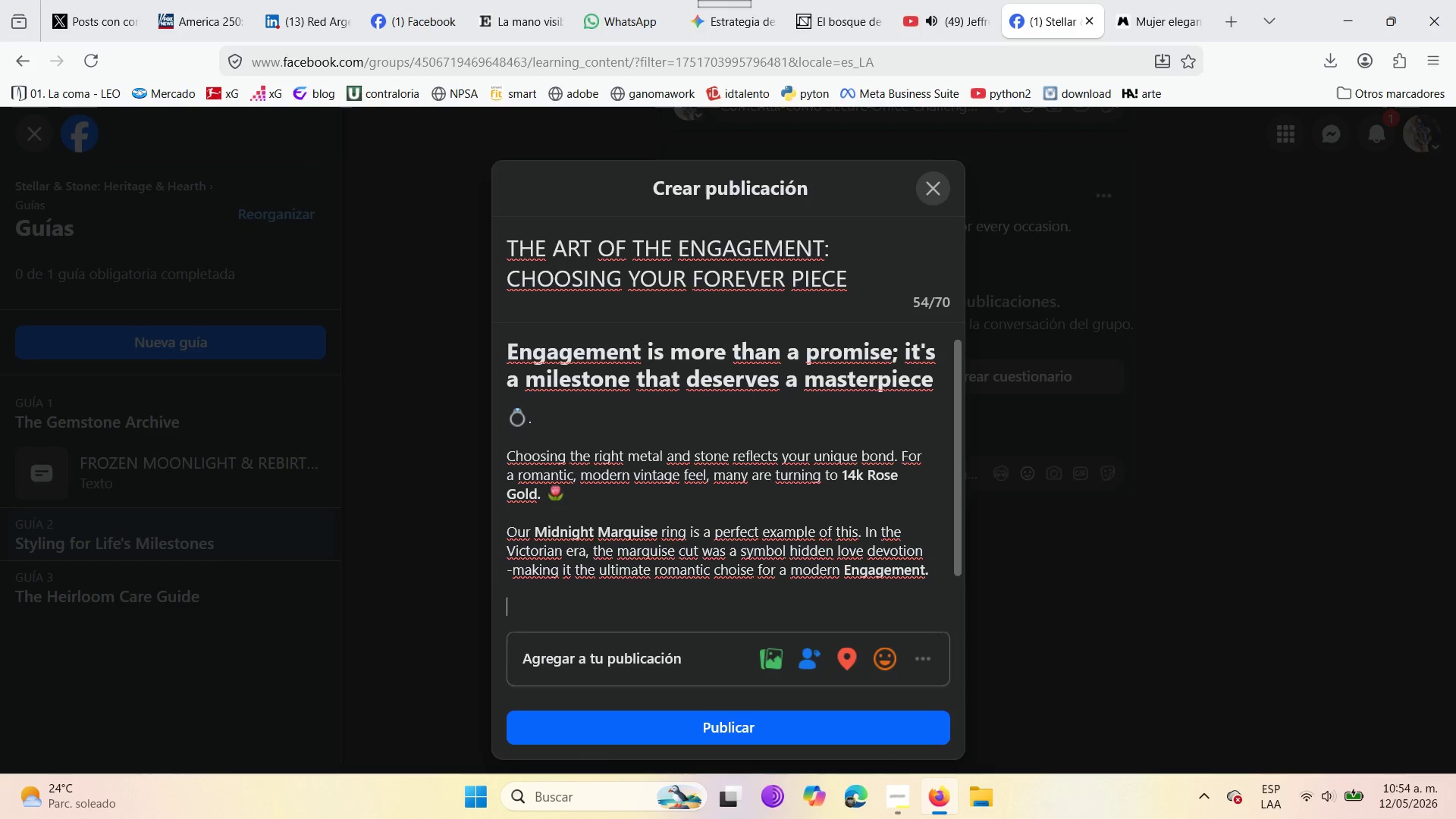 
key(M)
 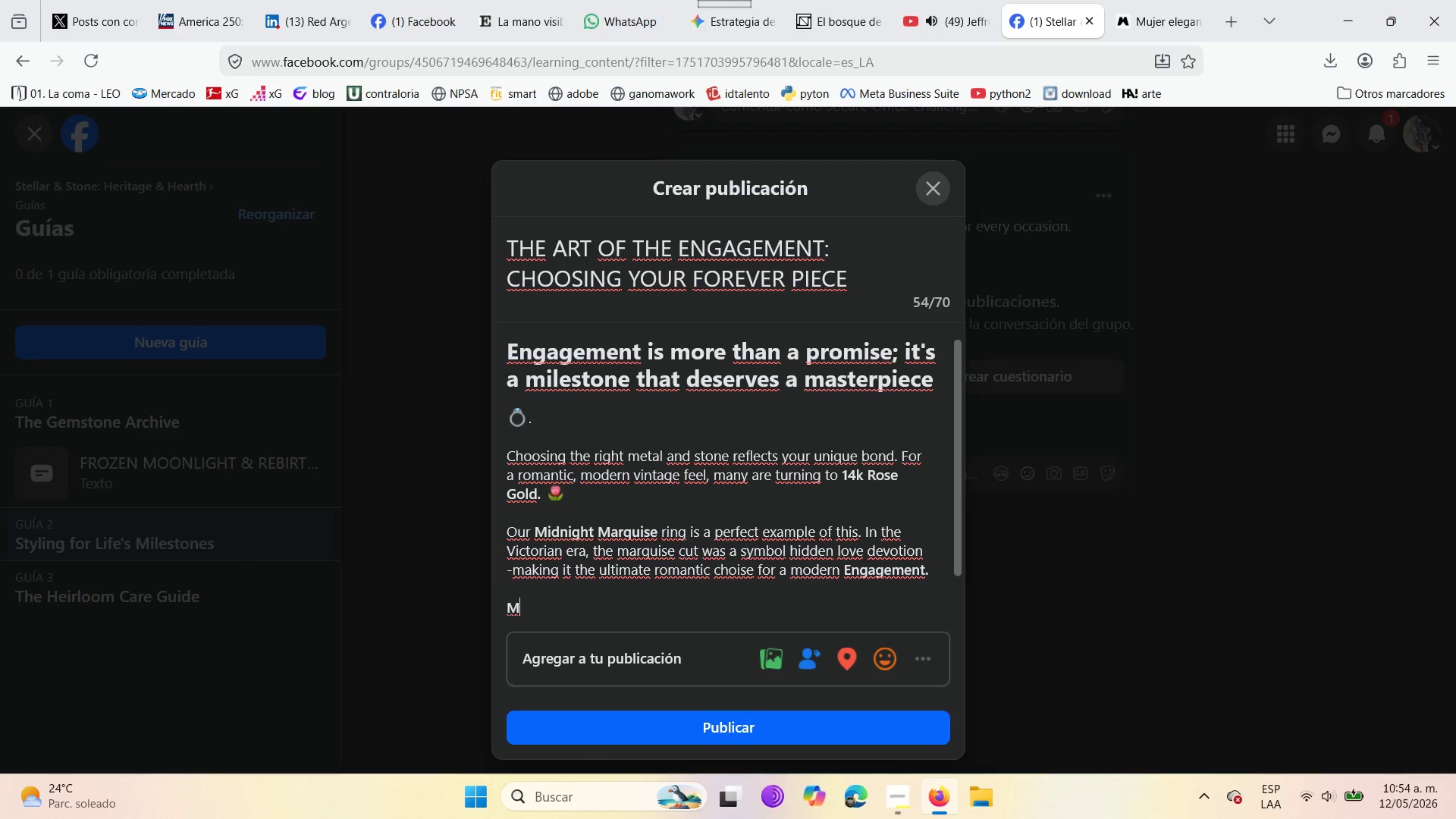 
key(CapsLock)
 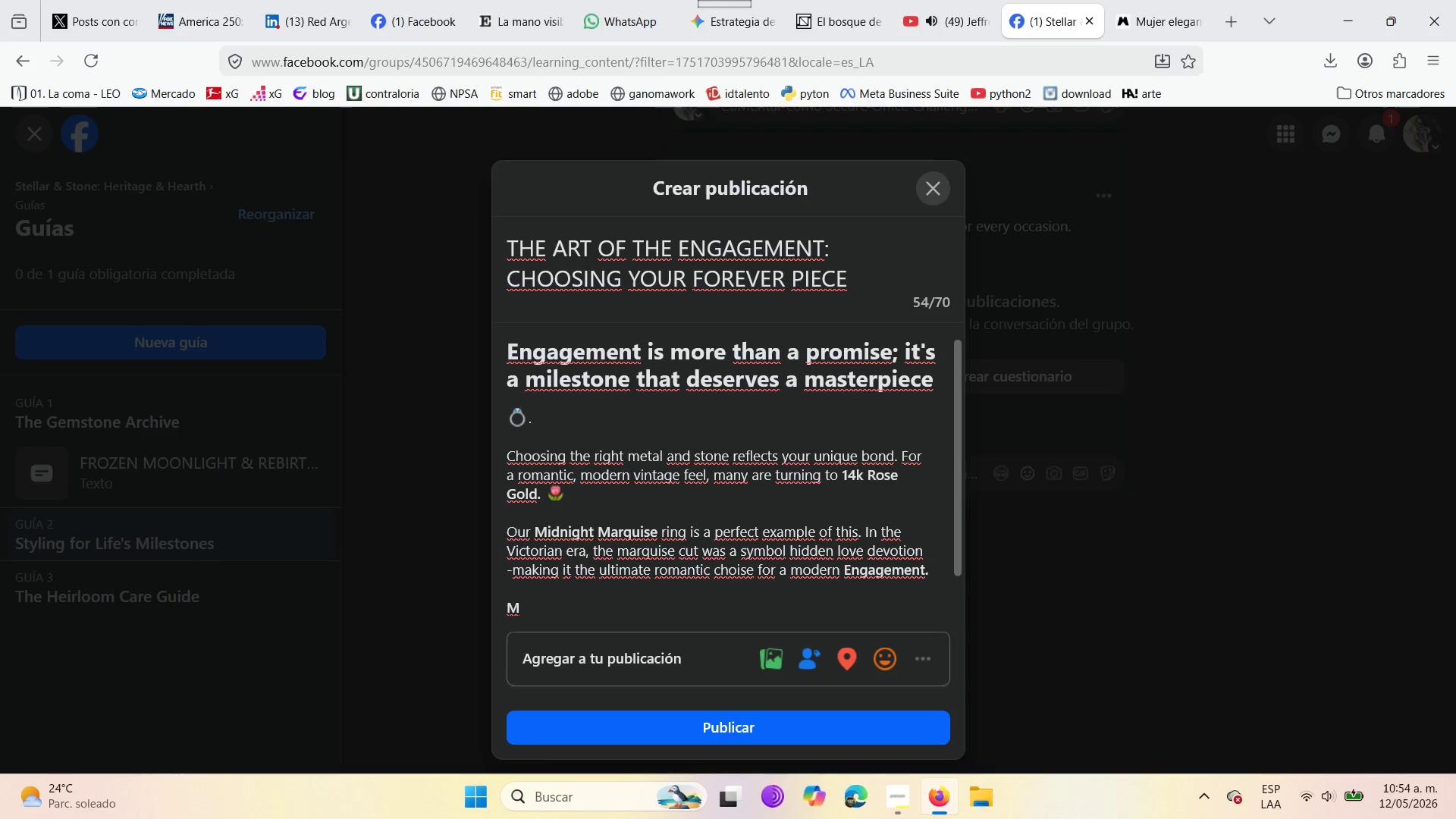 
key(Backspace)
 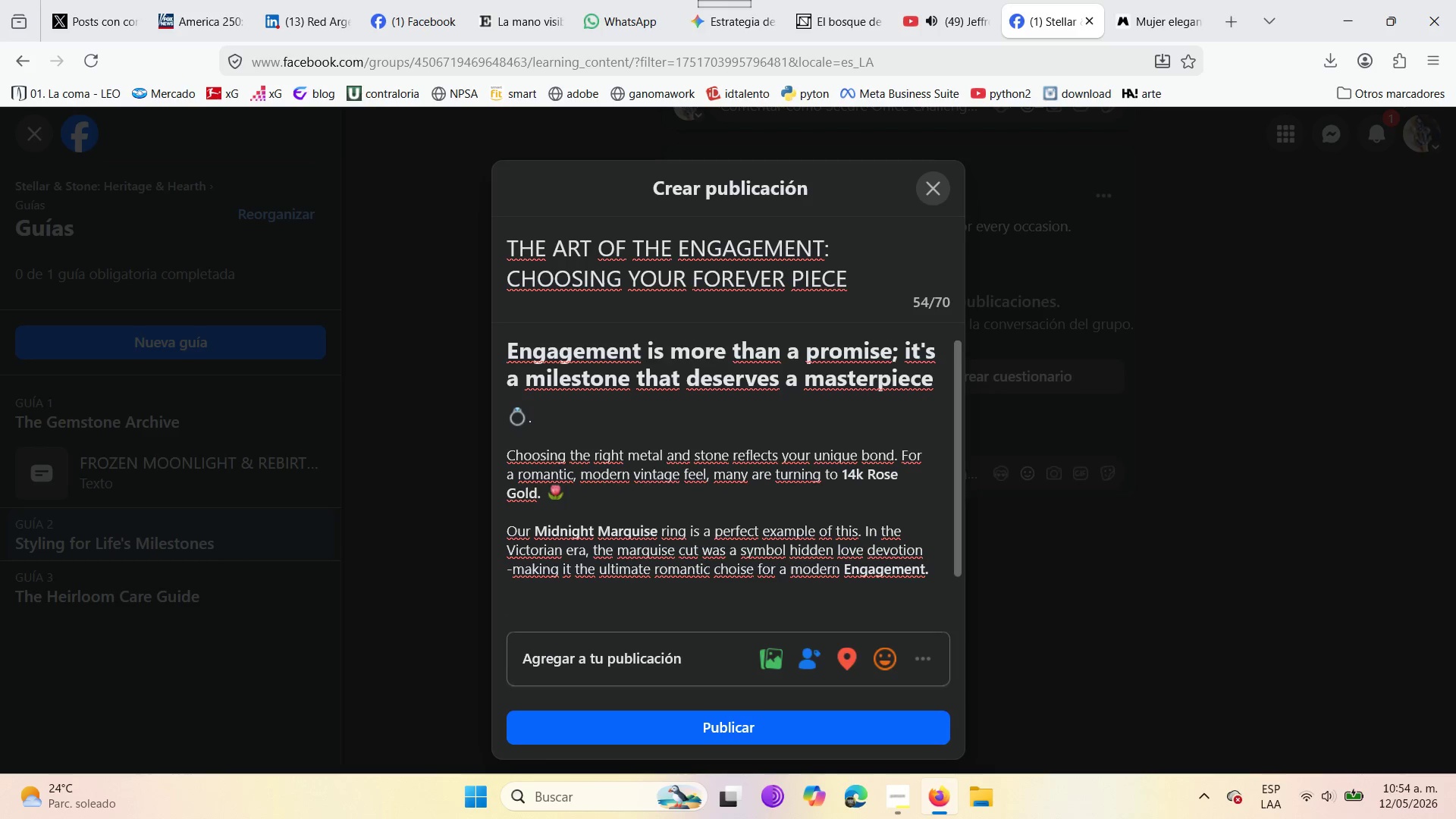 
key(Enter)
 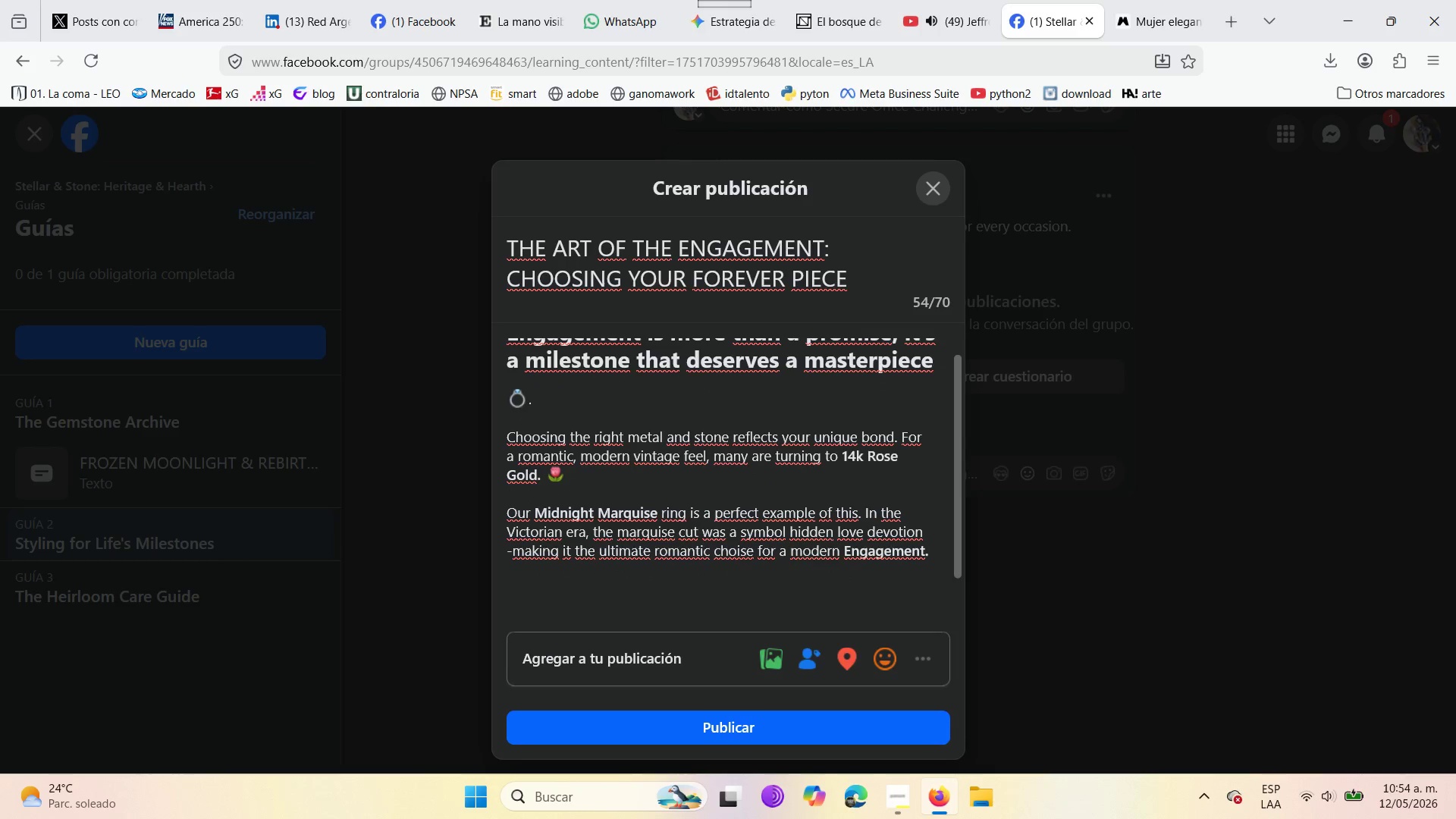 
type(Pro s)
key(Backspace)
type(Styling Tip )
key(Backspace)
type(> )
 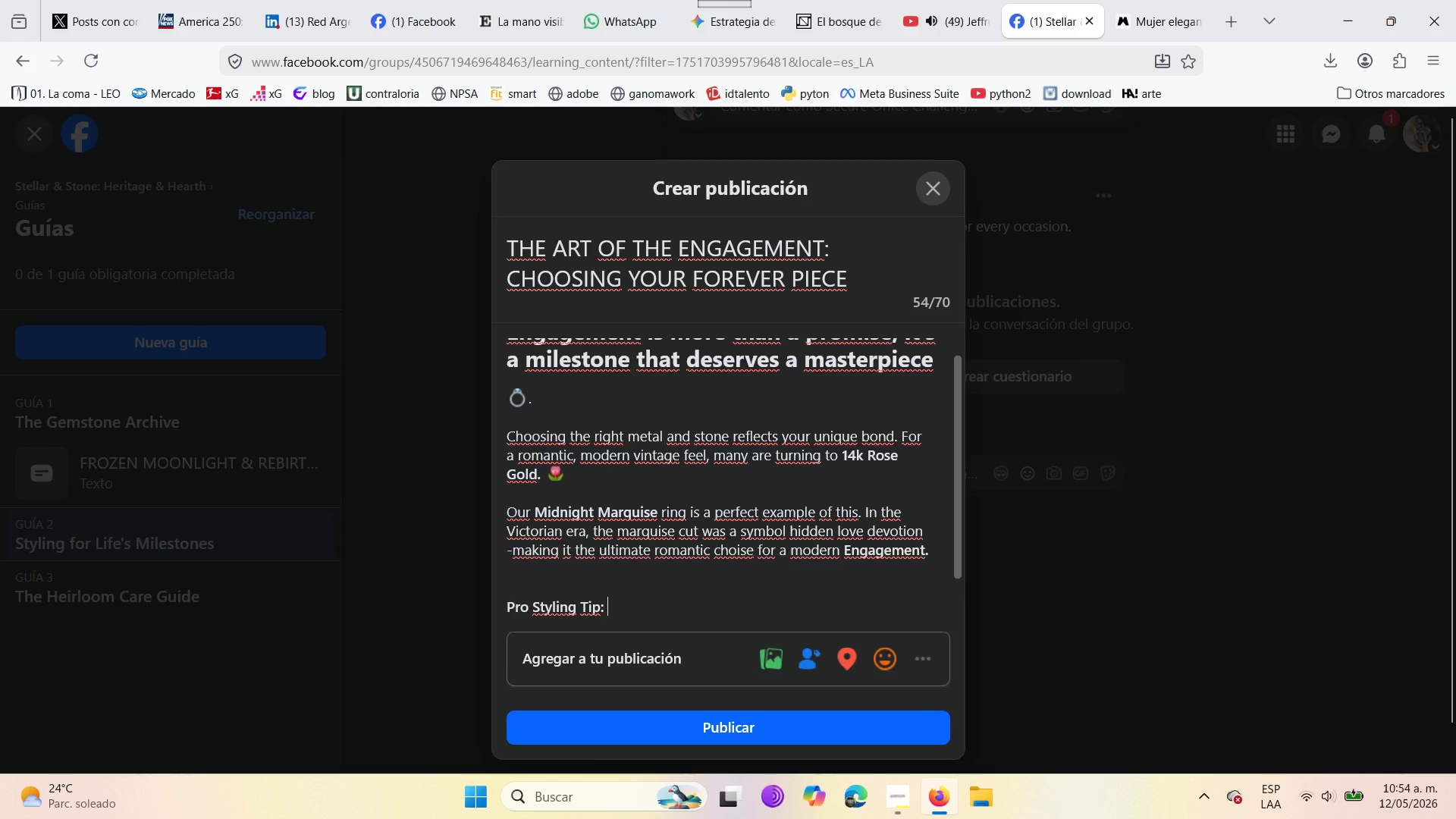 
key(Enter)
 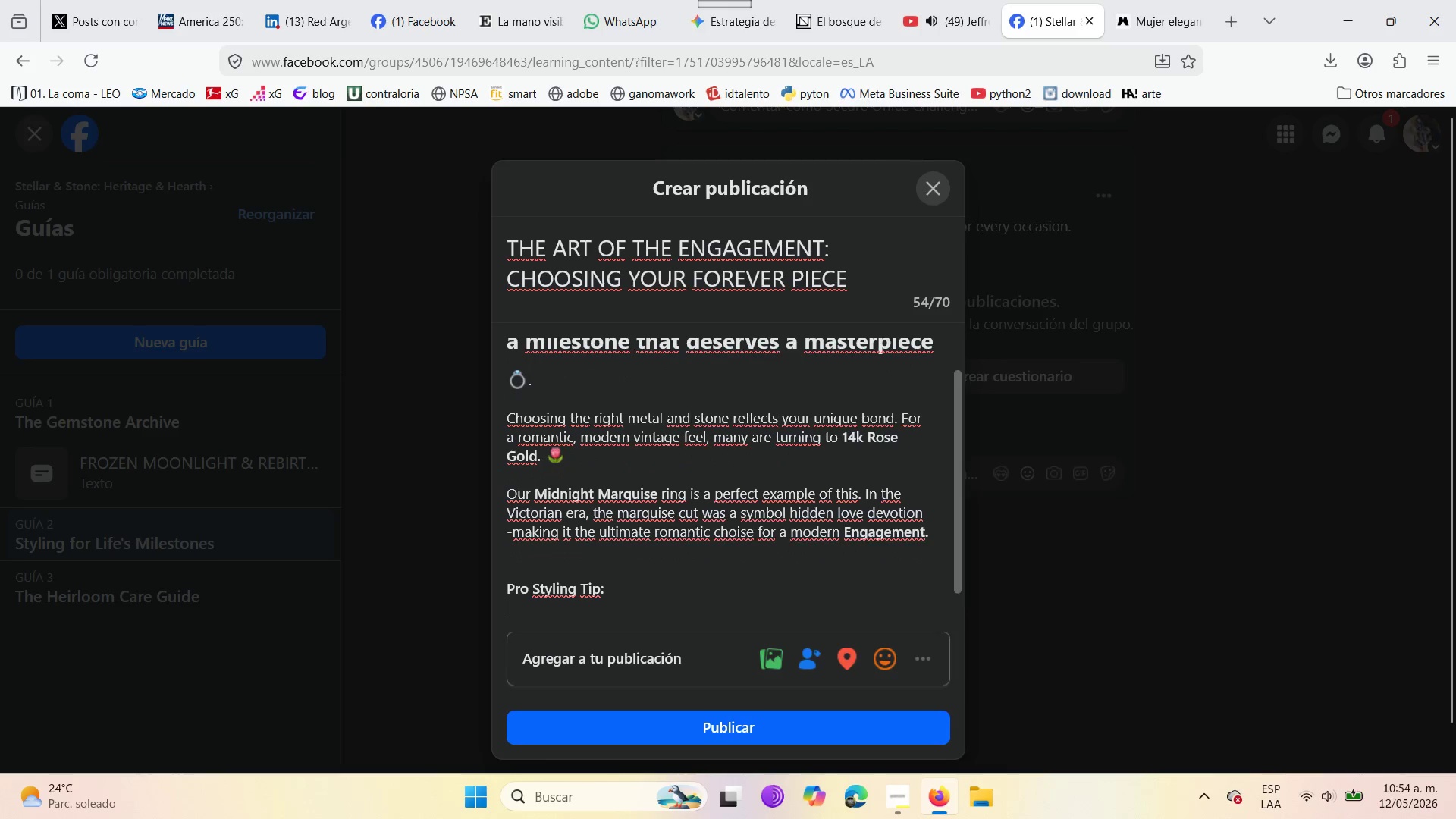 
key(Enter)
 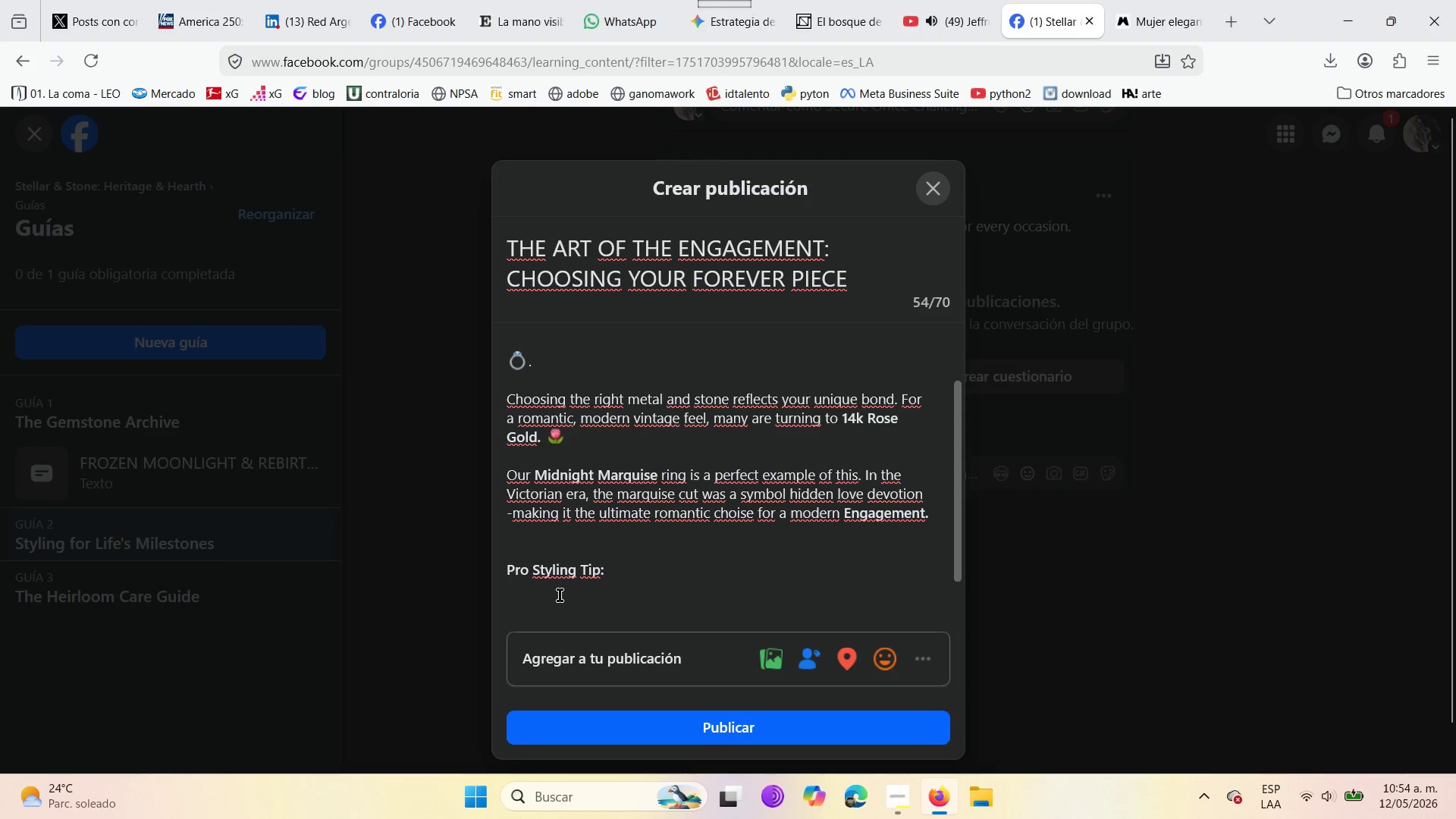 
left_click([631, 577])
 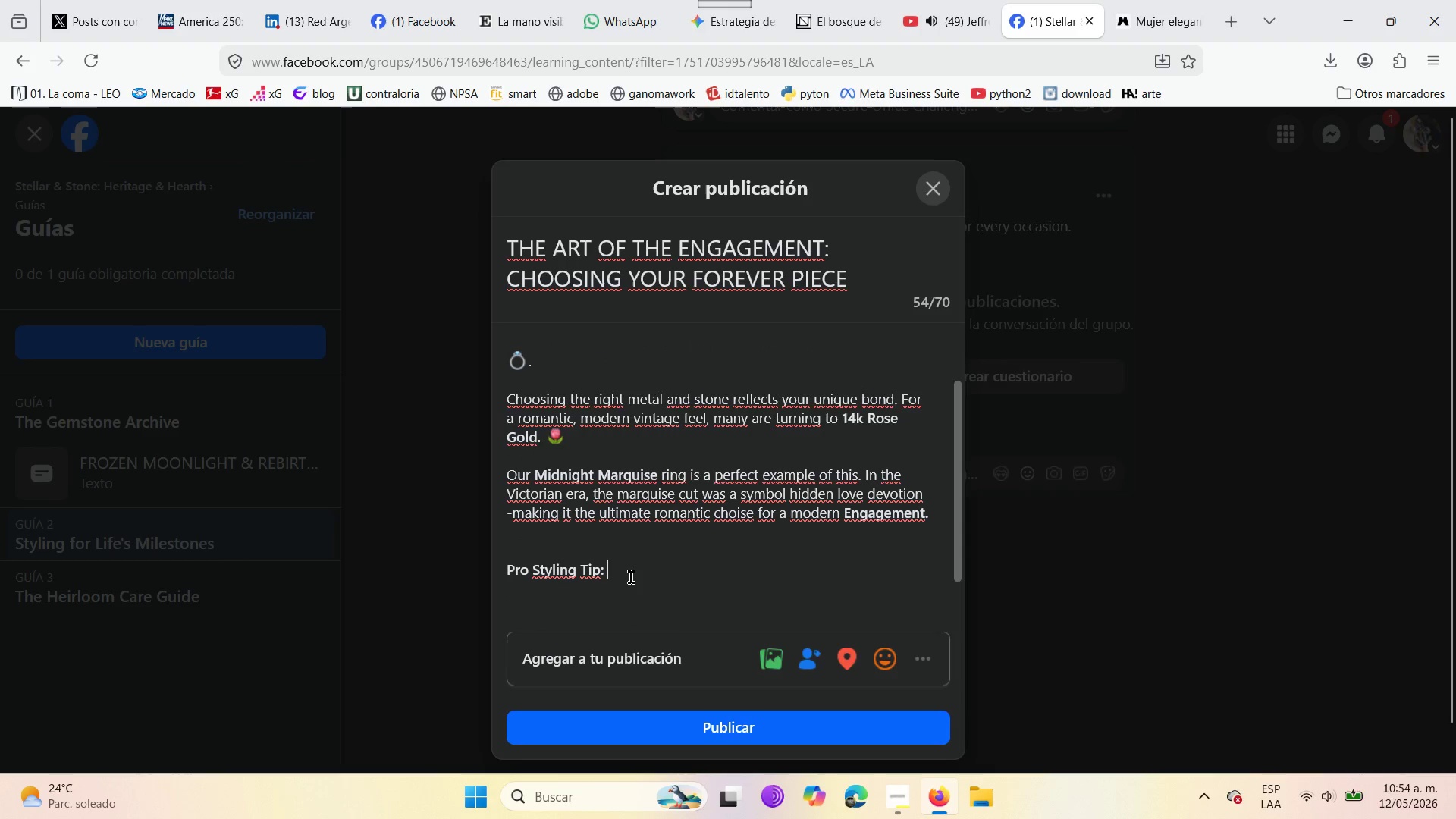 
right_click([631, 577])
 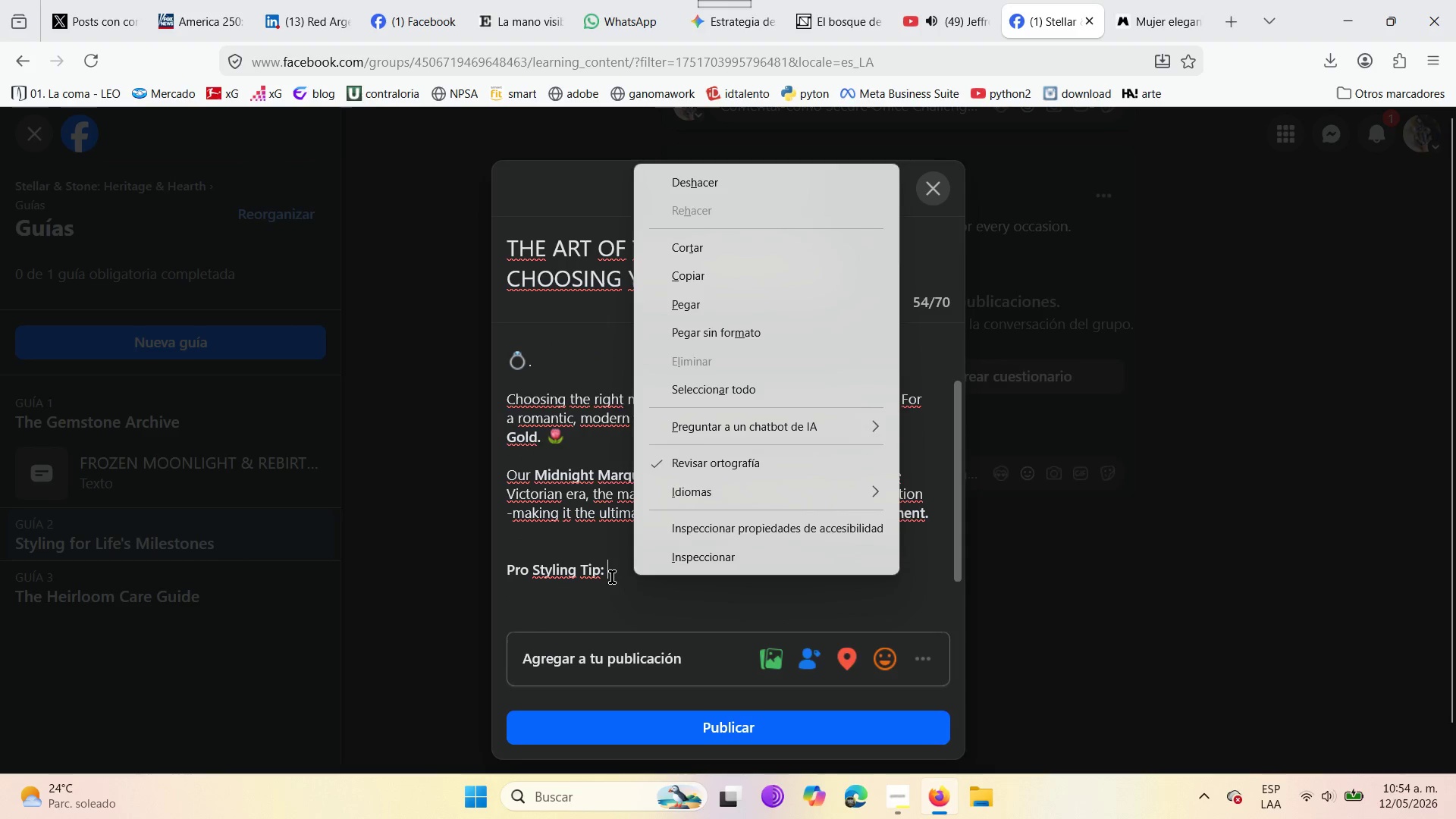 
double_click([612, 577])
 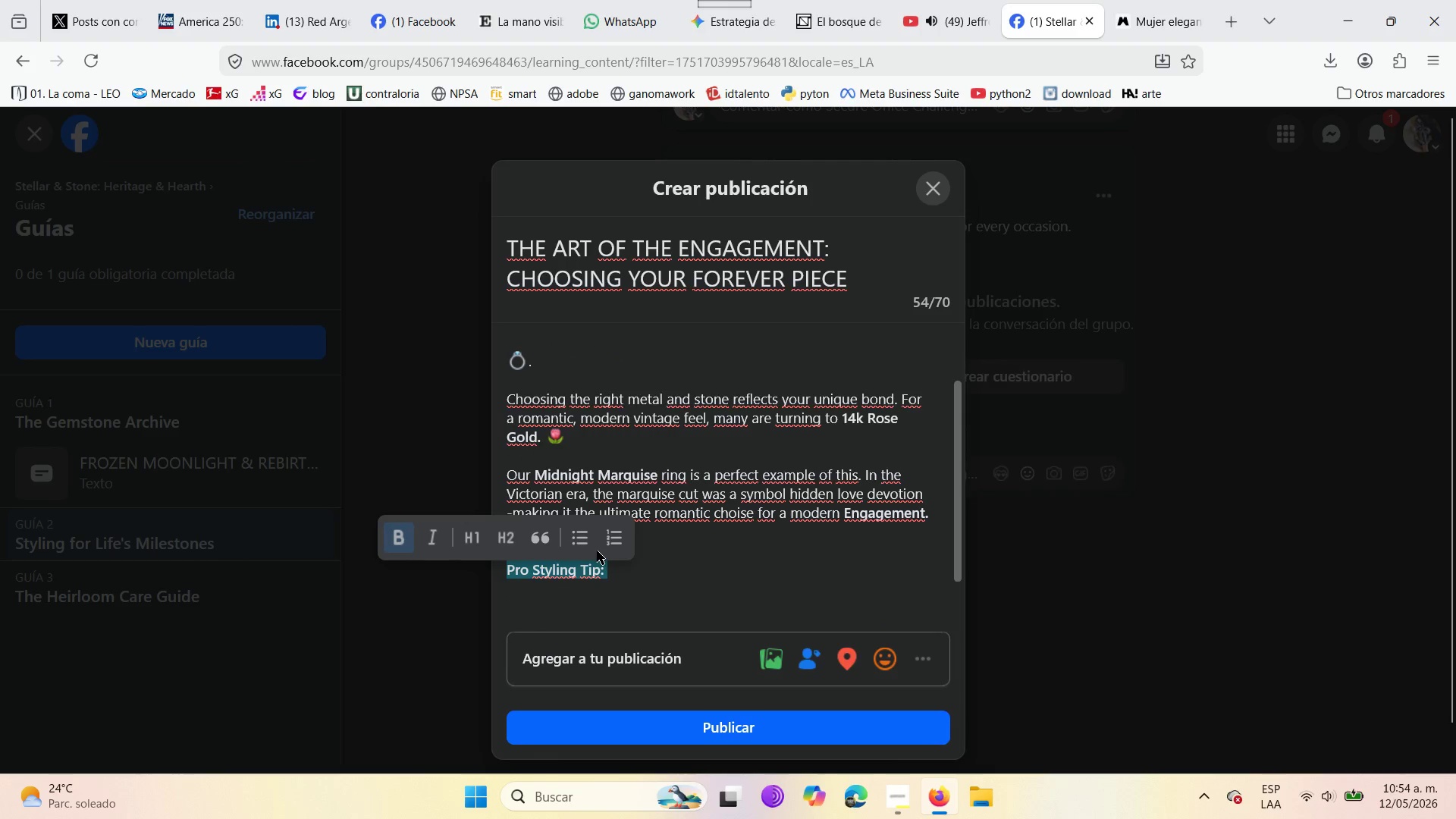 
left_click([586, 547])
 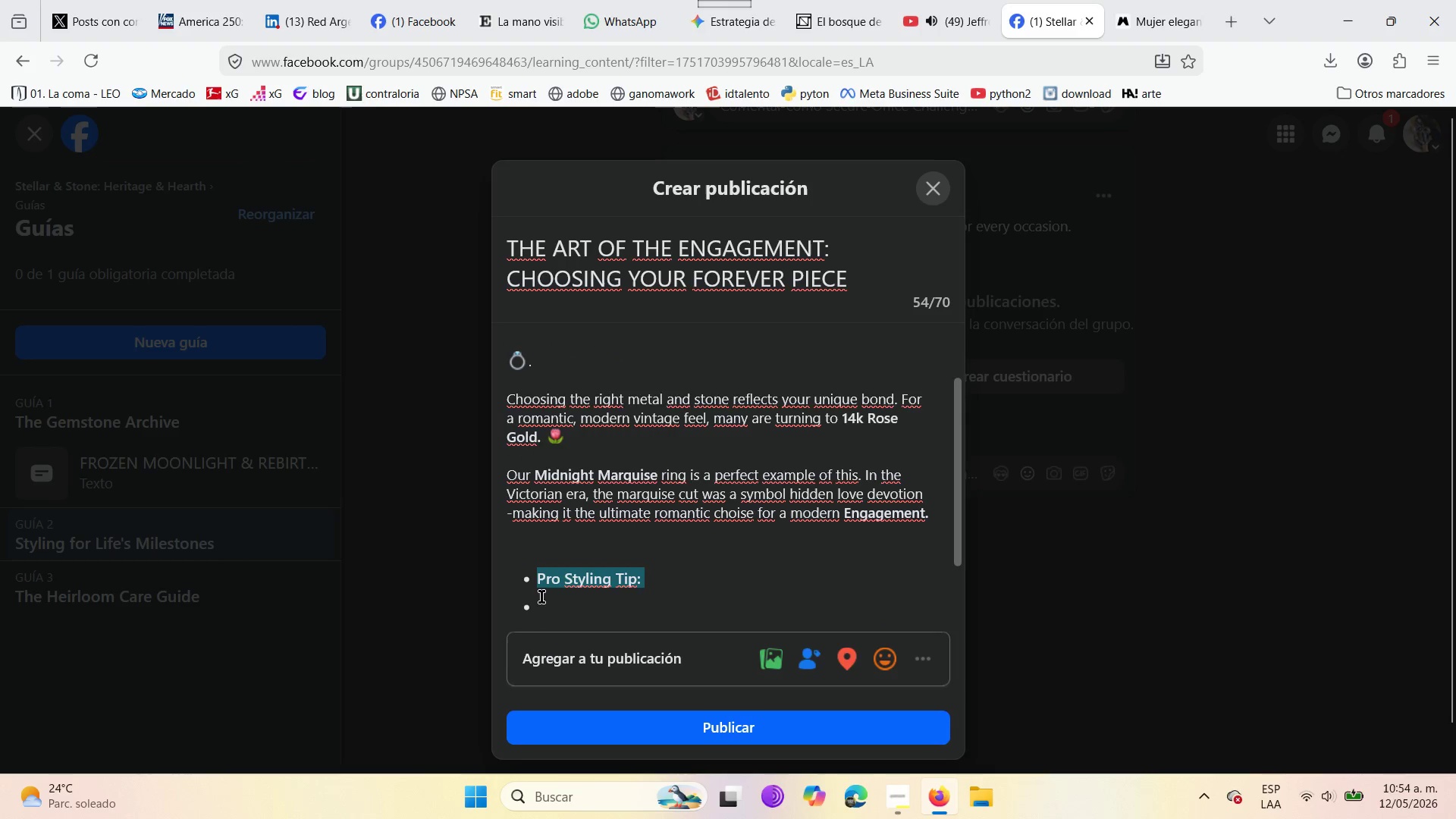 
left_click([539, 585])
 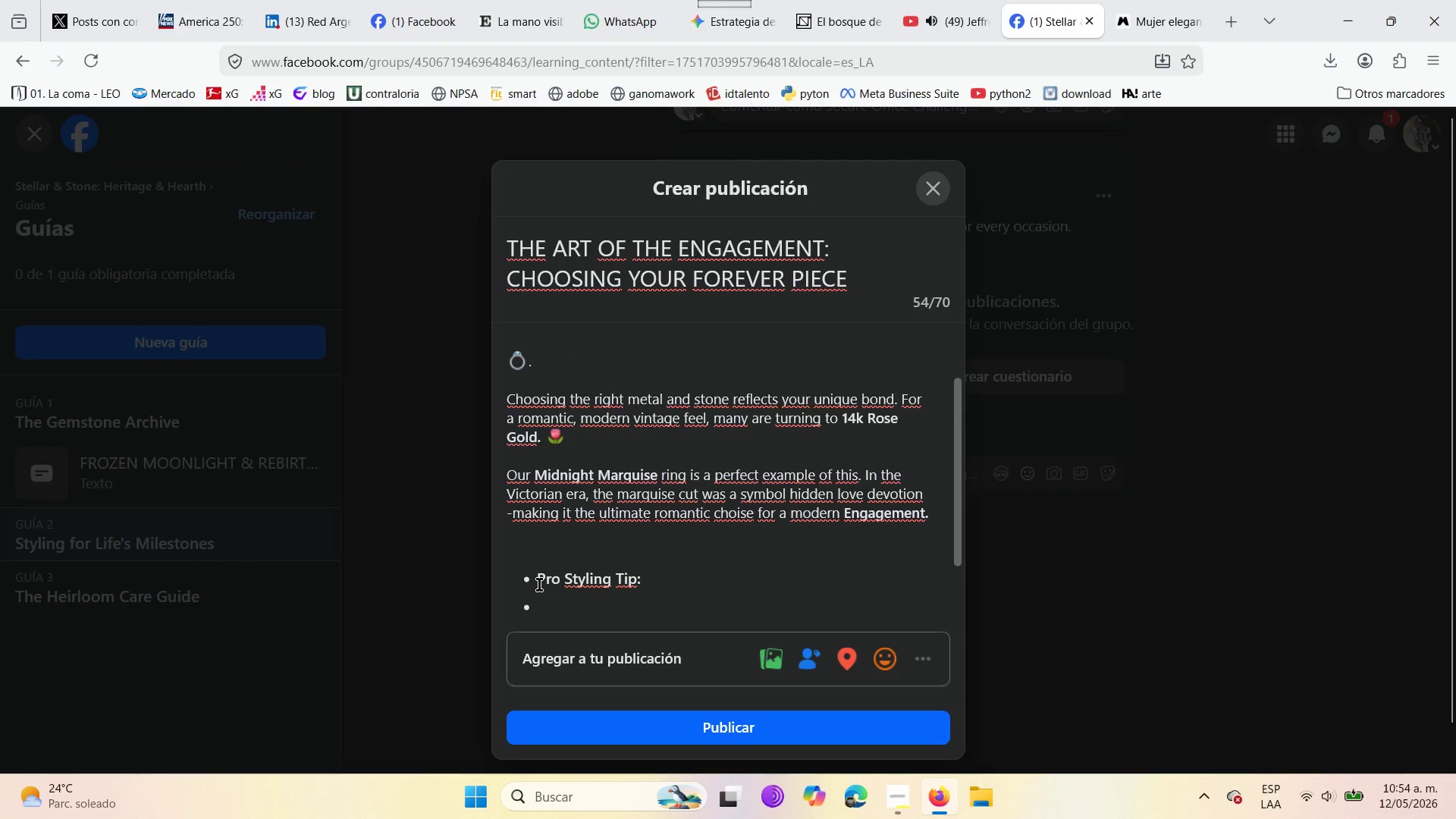 
key(Backspace)
 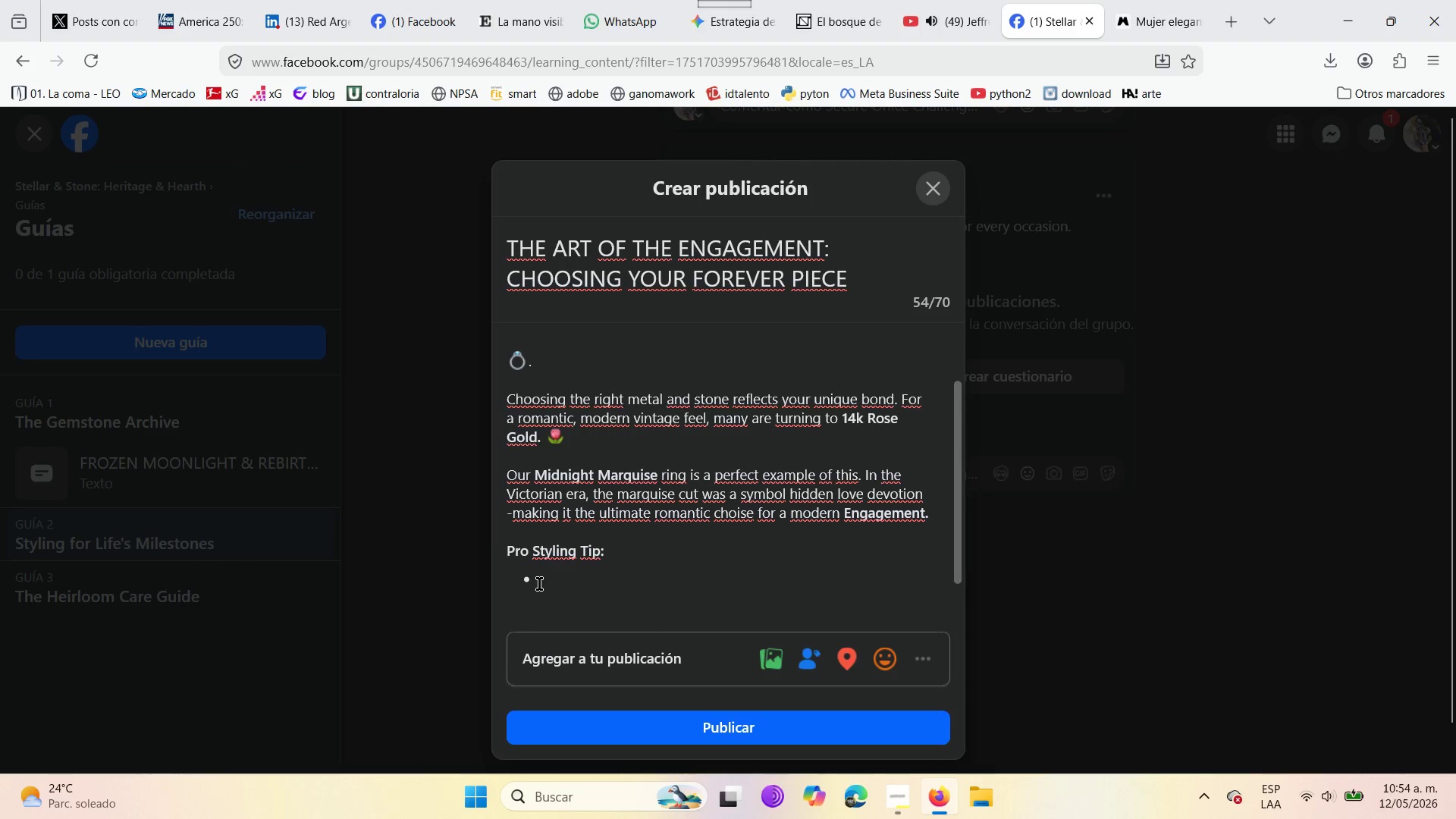 
left_click([546, 582])
 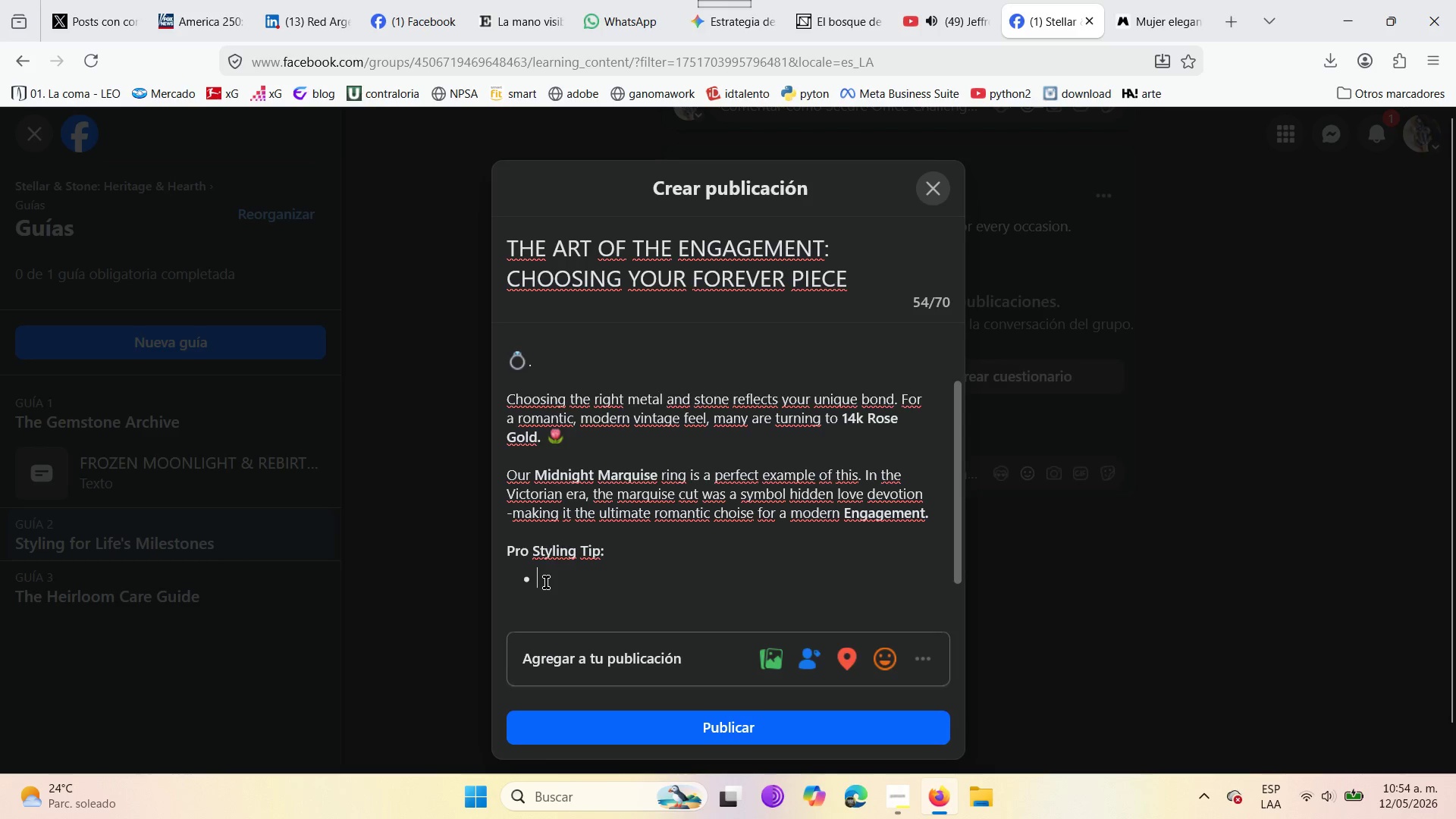 
type(Match your metal to )
 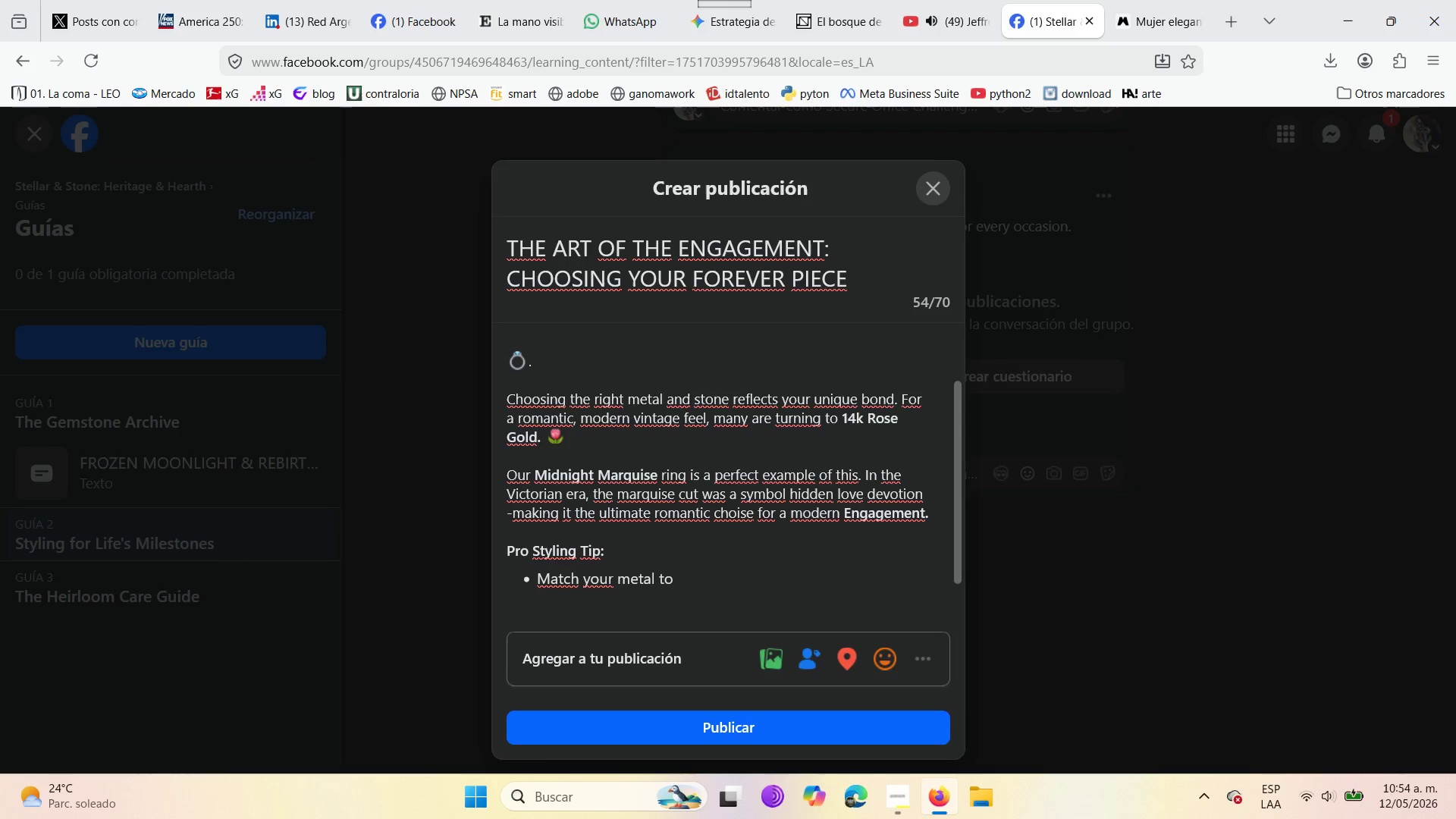 
wait(5.5)
 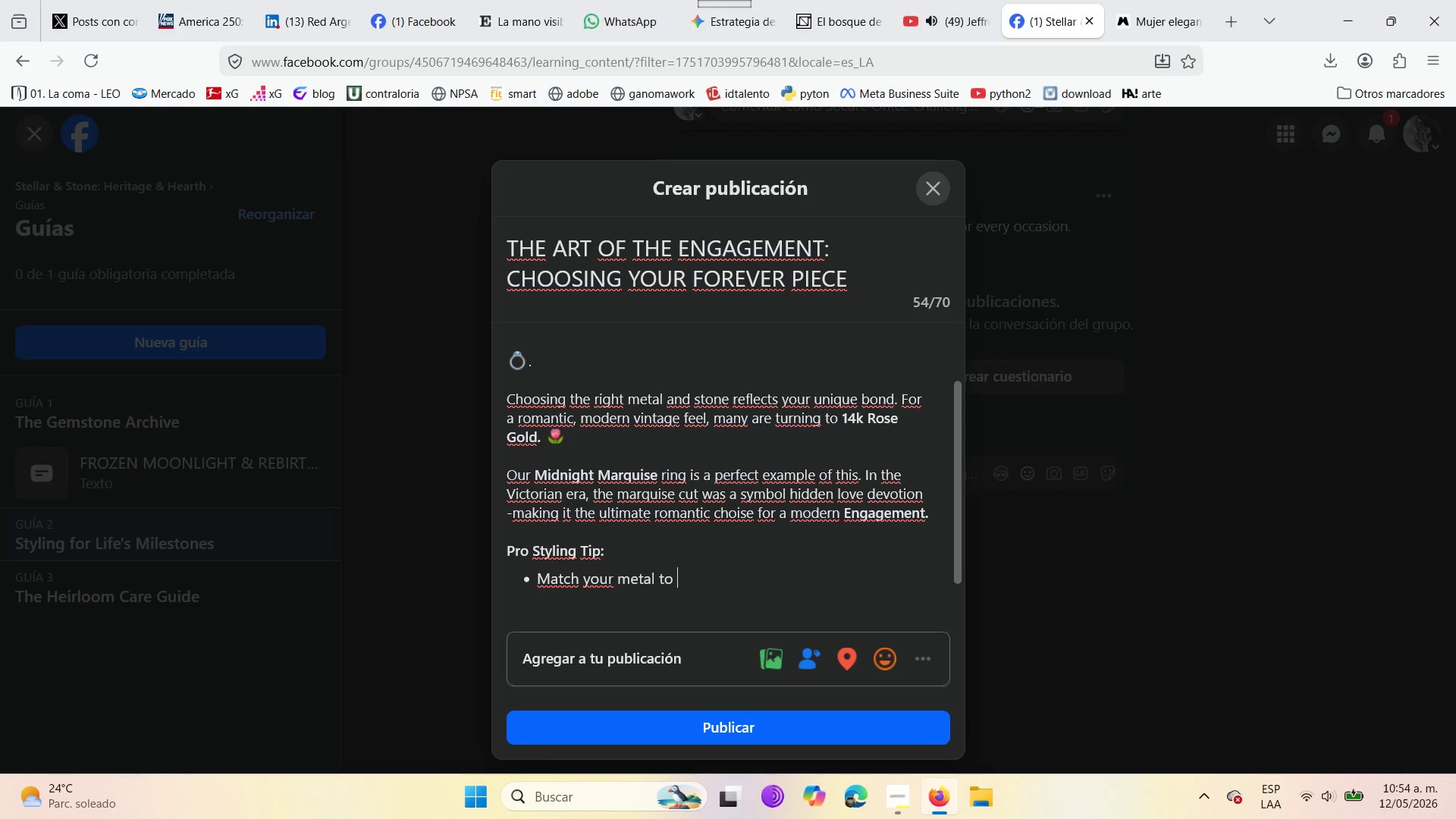 
type(your skin tone )
key(Backspace)
type(. )
 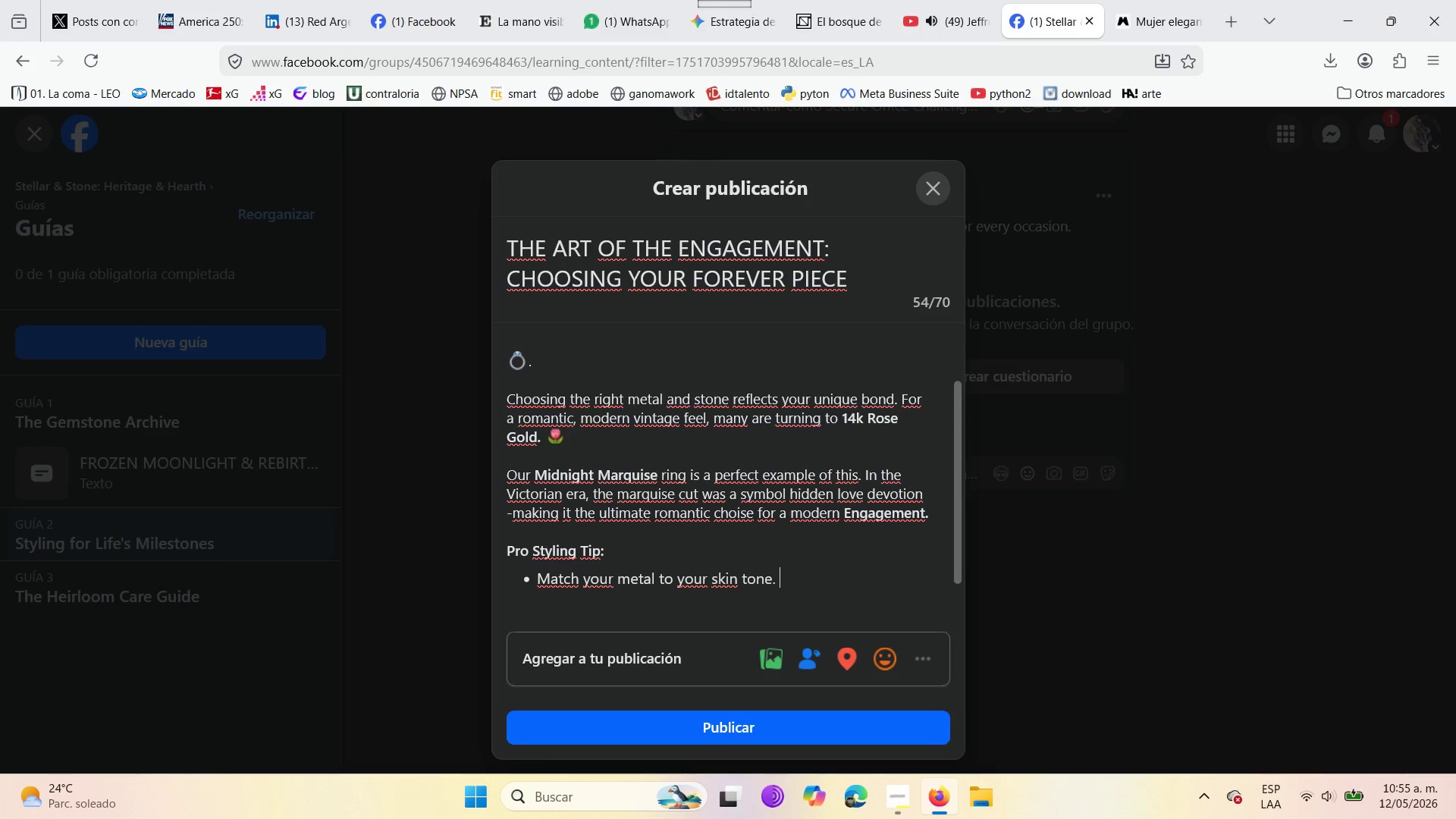 
wait(7.42)
 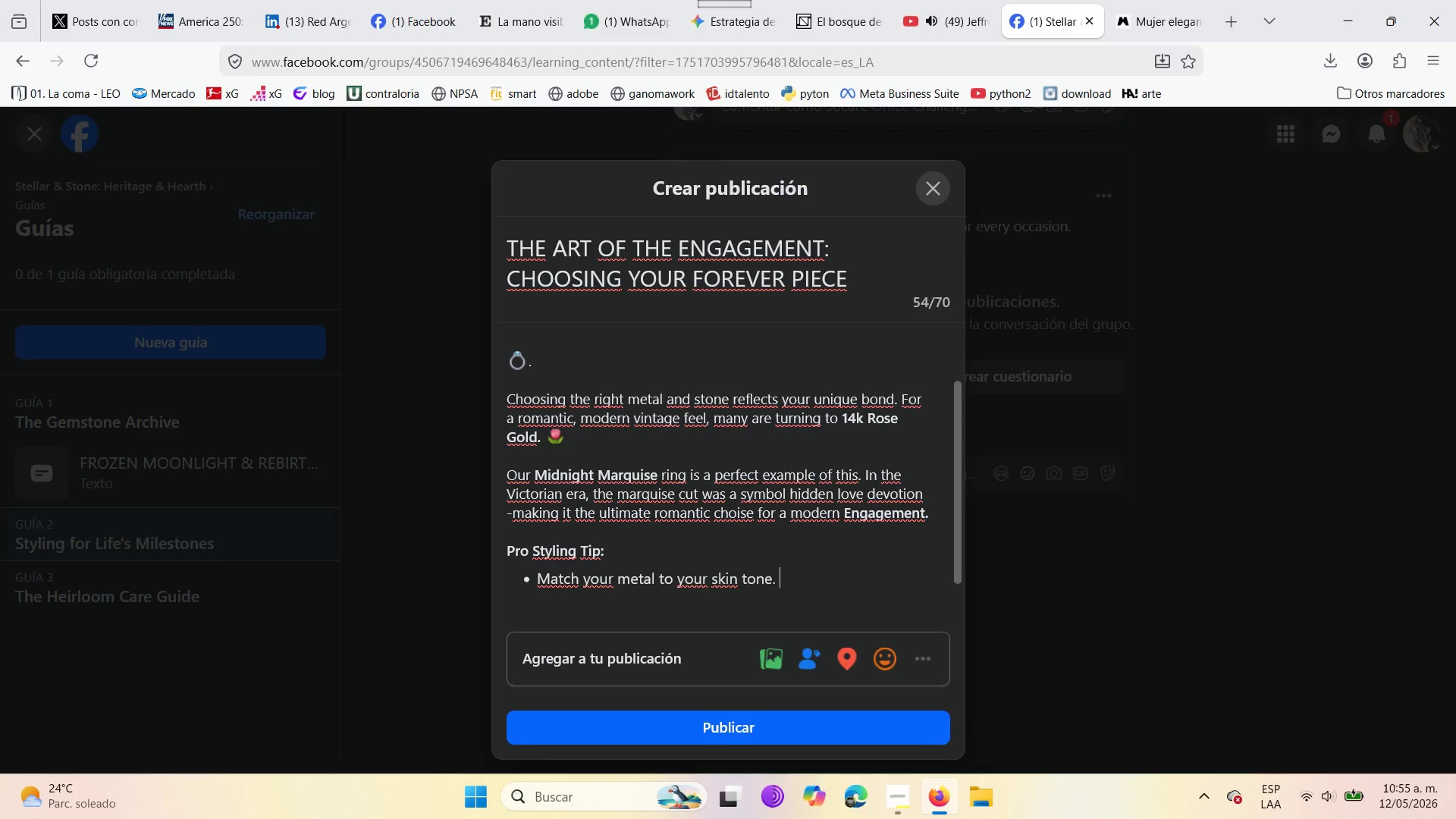 
key(Enter)
 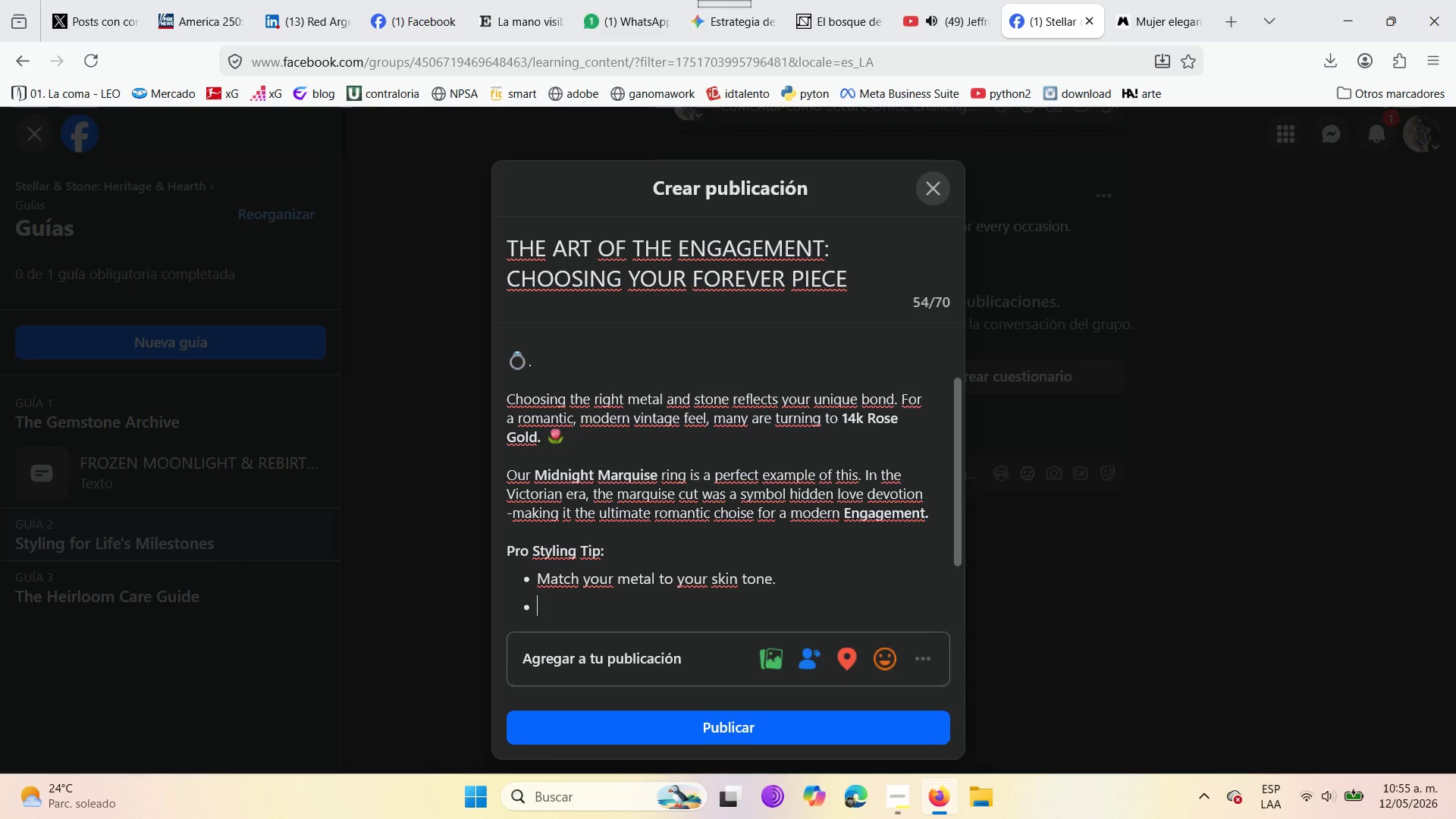 
type(Consider the f)
key(Backspace)
type(daily )
 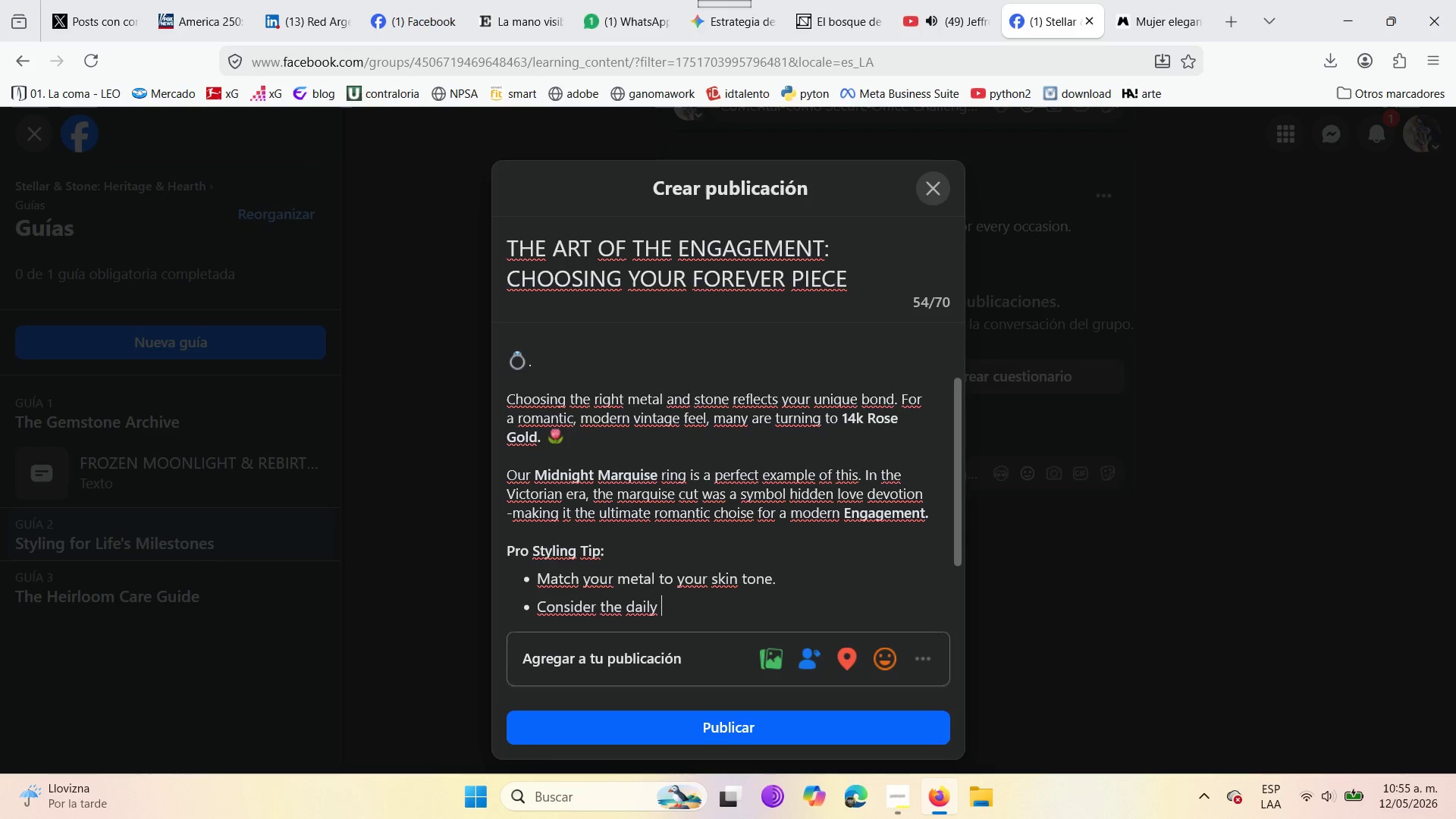 
type(waer )
 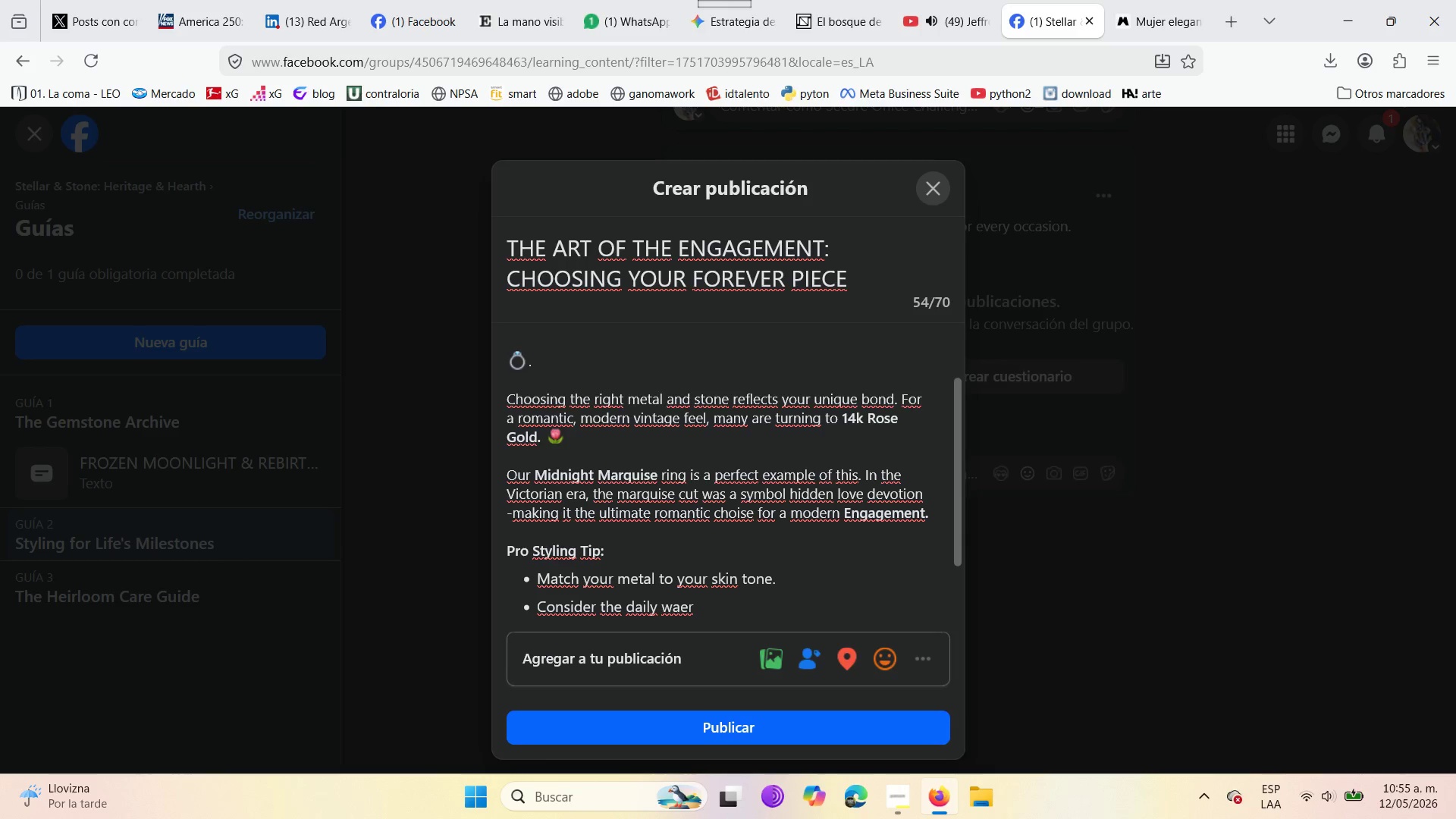 
key(Backspace)
key(Backspace)
key(Backspace)
key(Backspace)
type(ear of the stone *Diamon)
 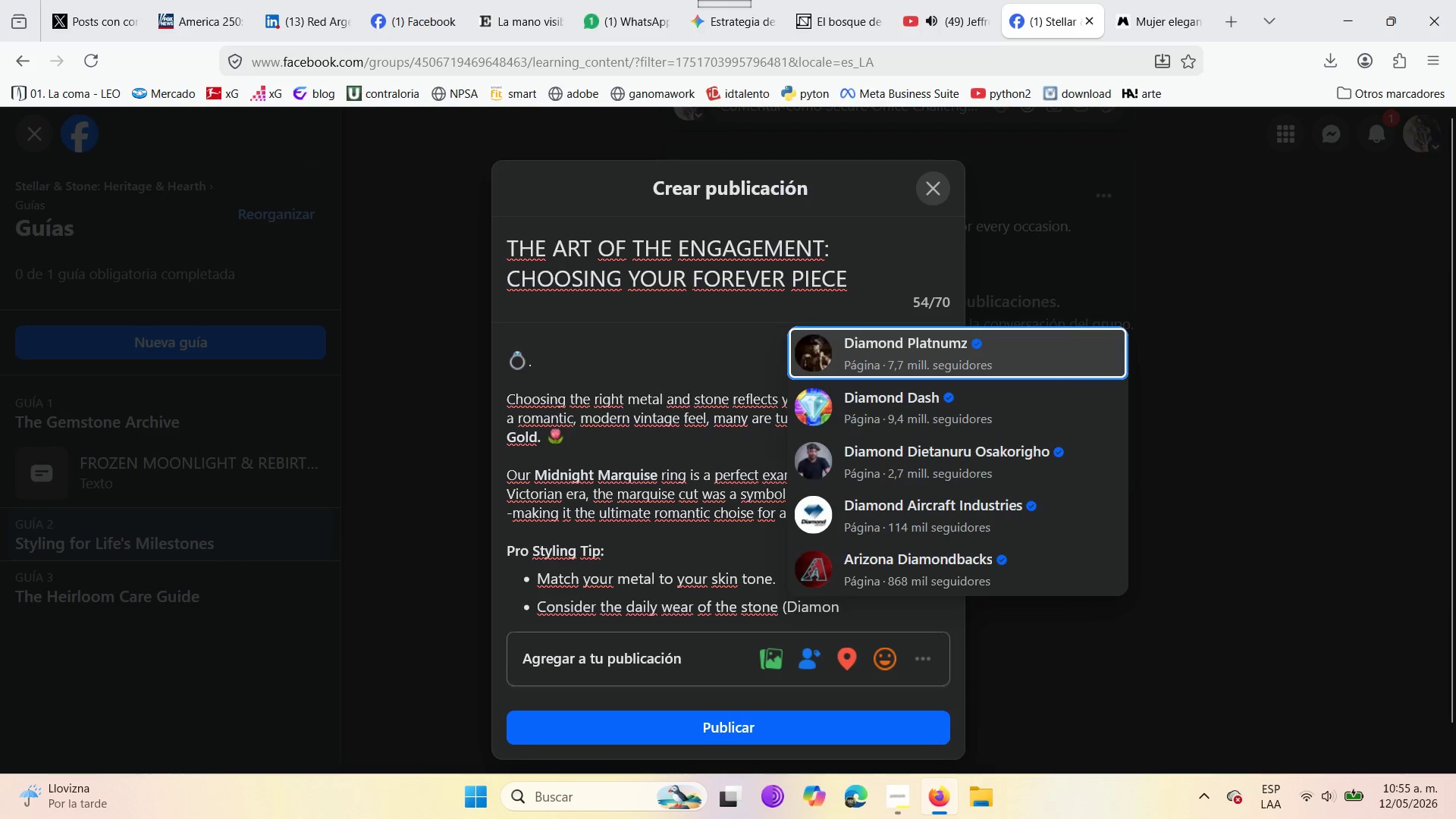 
wait(10.48)
 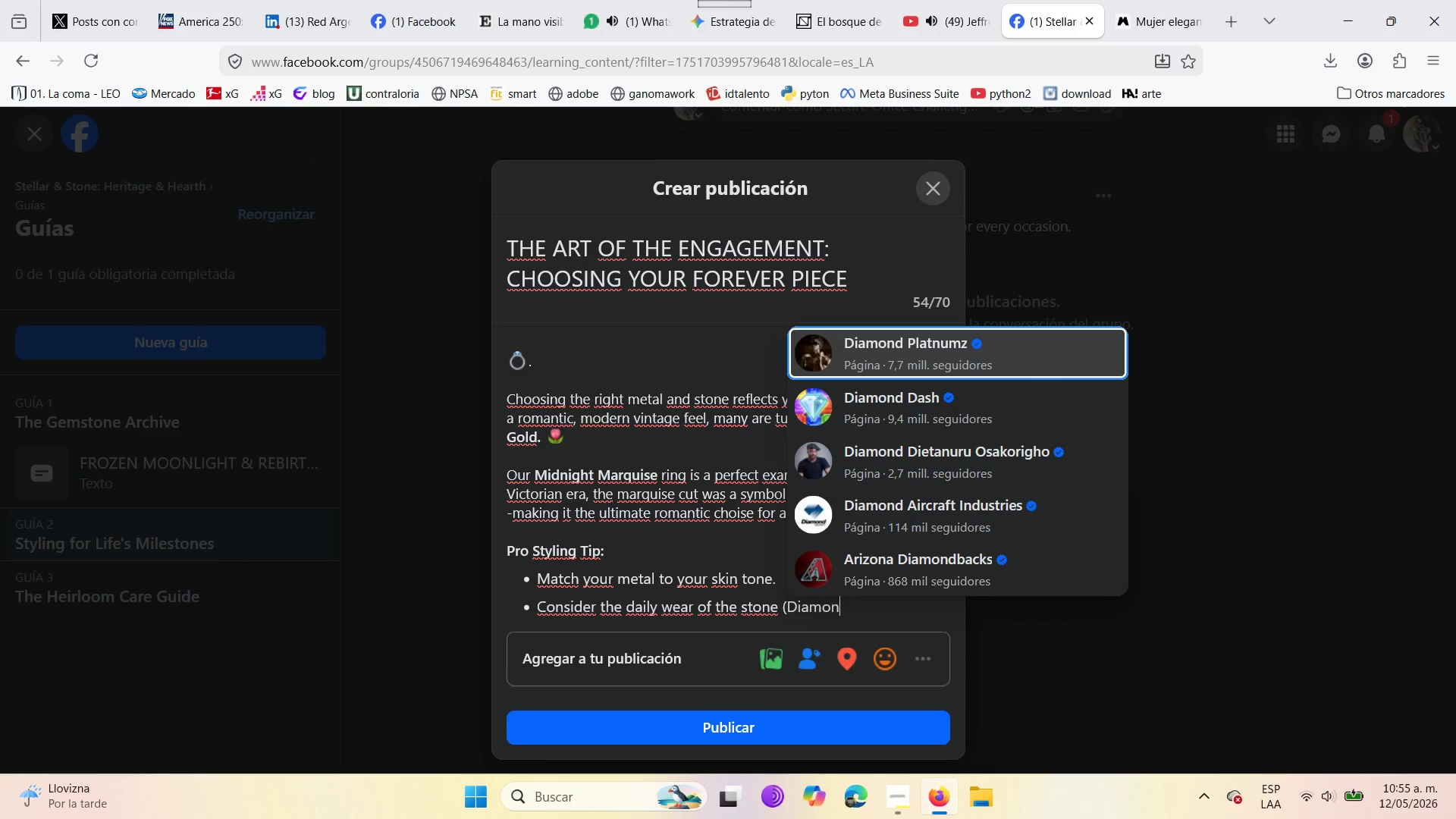 
type(ds are the best for durability )
key(Backspace)
type(!( )
 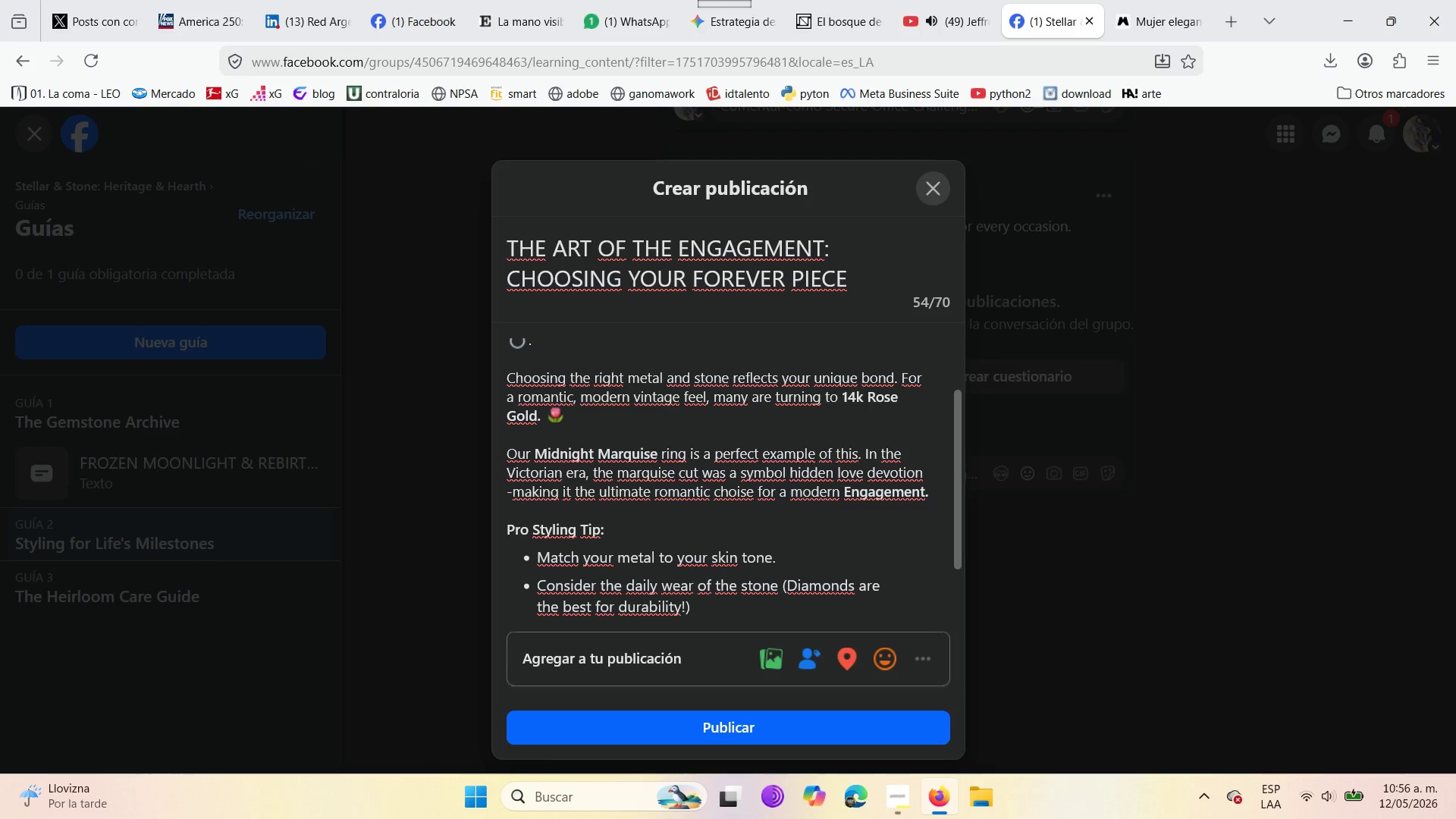 
wait(7.31)
 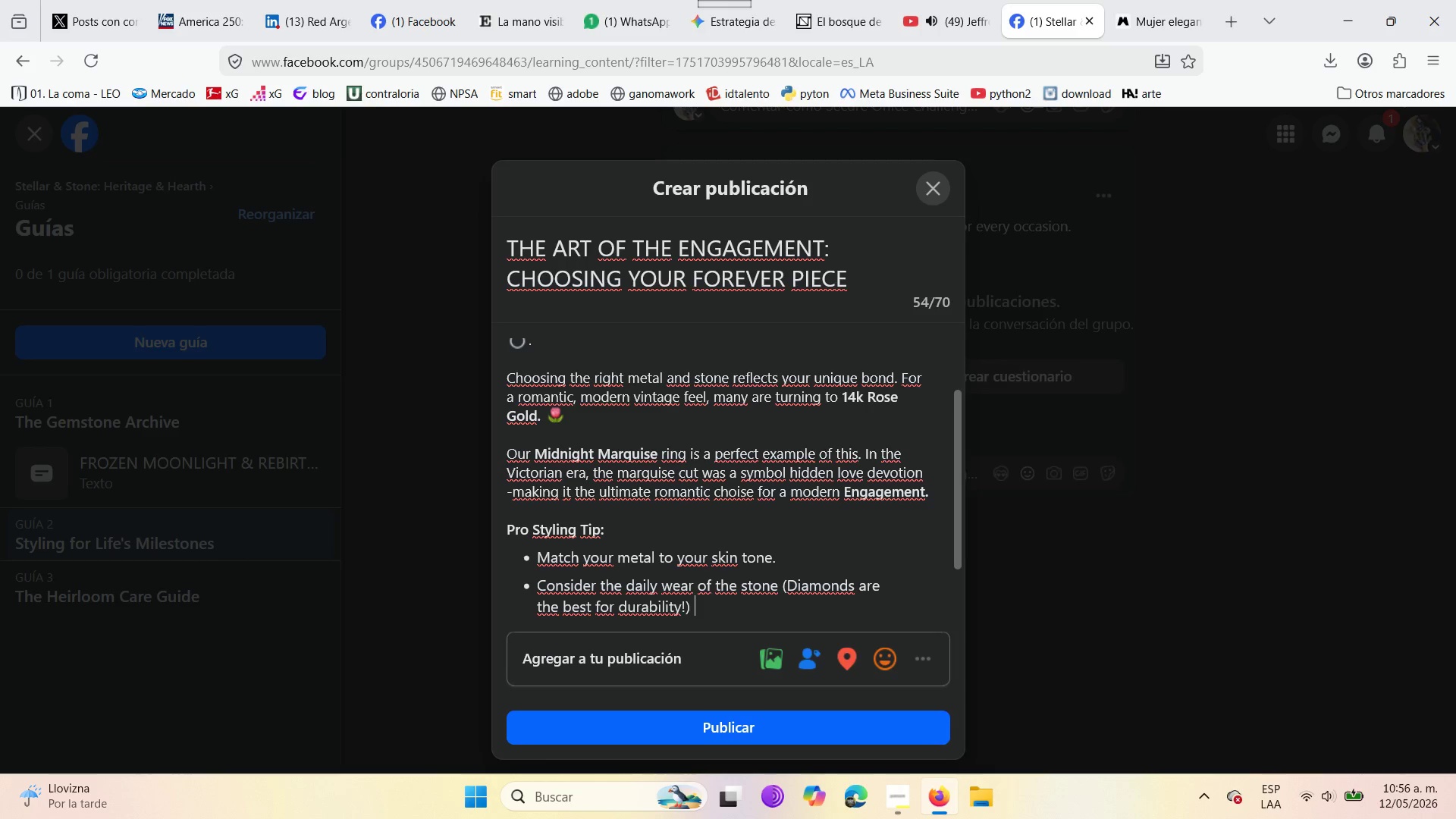 
scroll: coordinate [686, 599], scroll_direction: down, amount: 2.0
 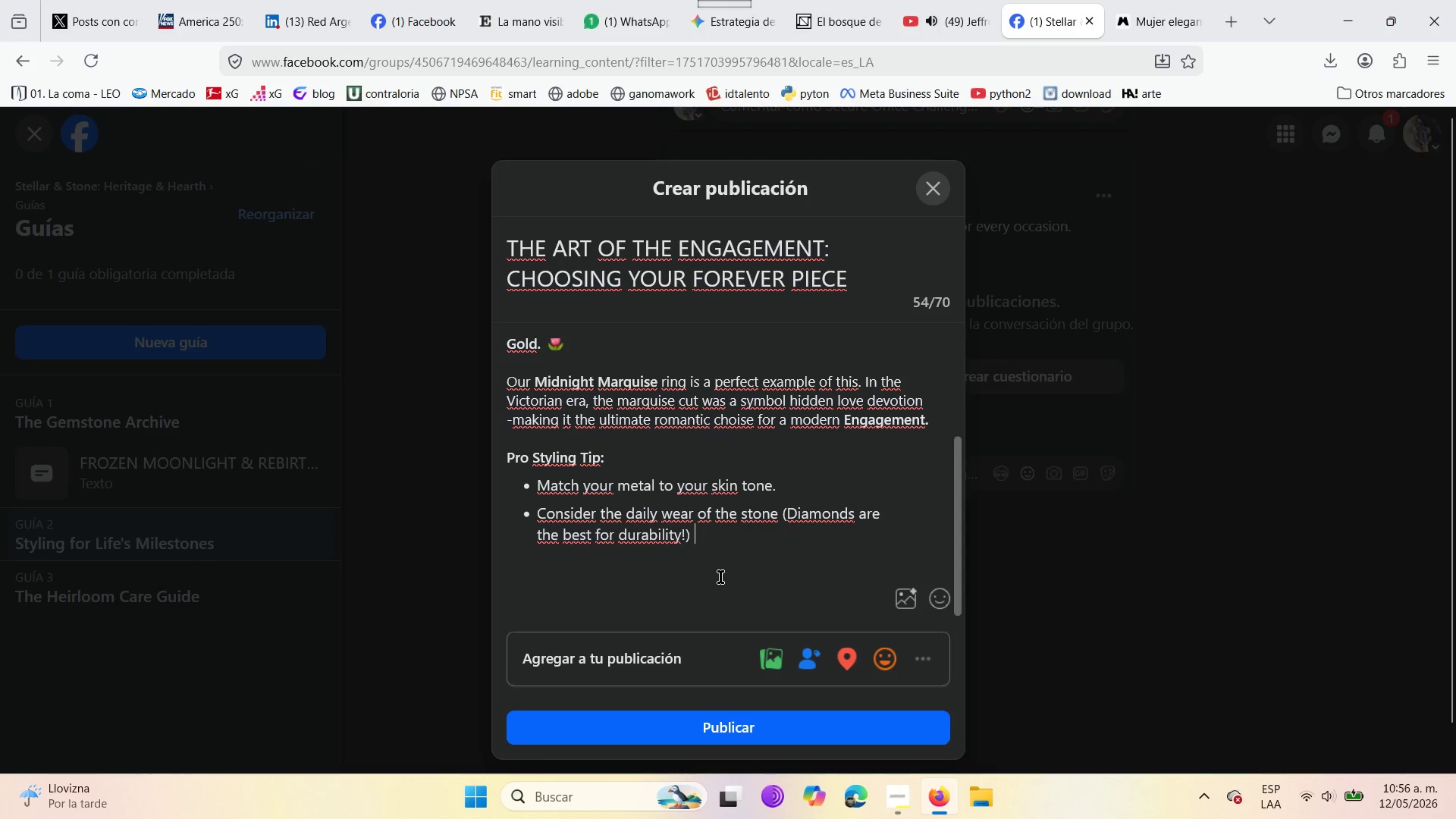 
key(Enter)
 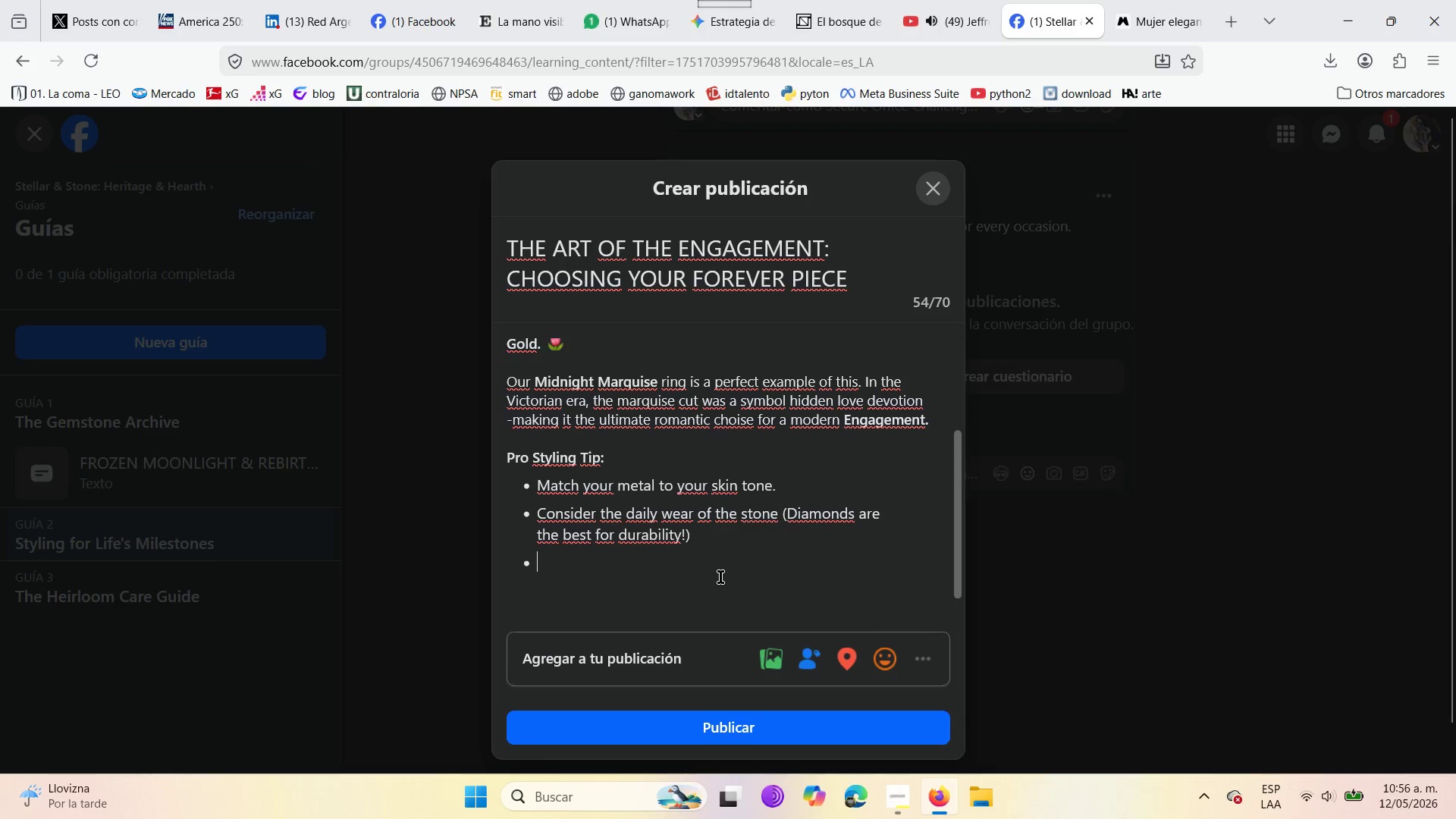 
key(Enter)
 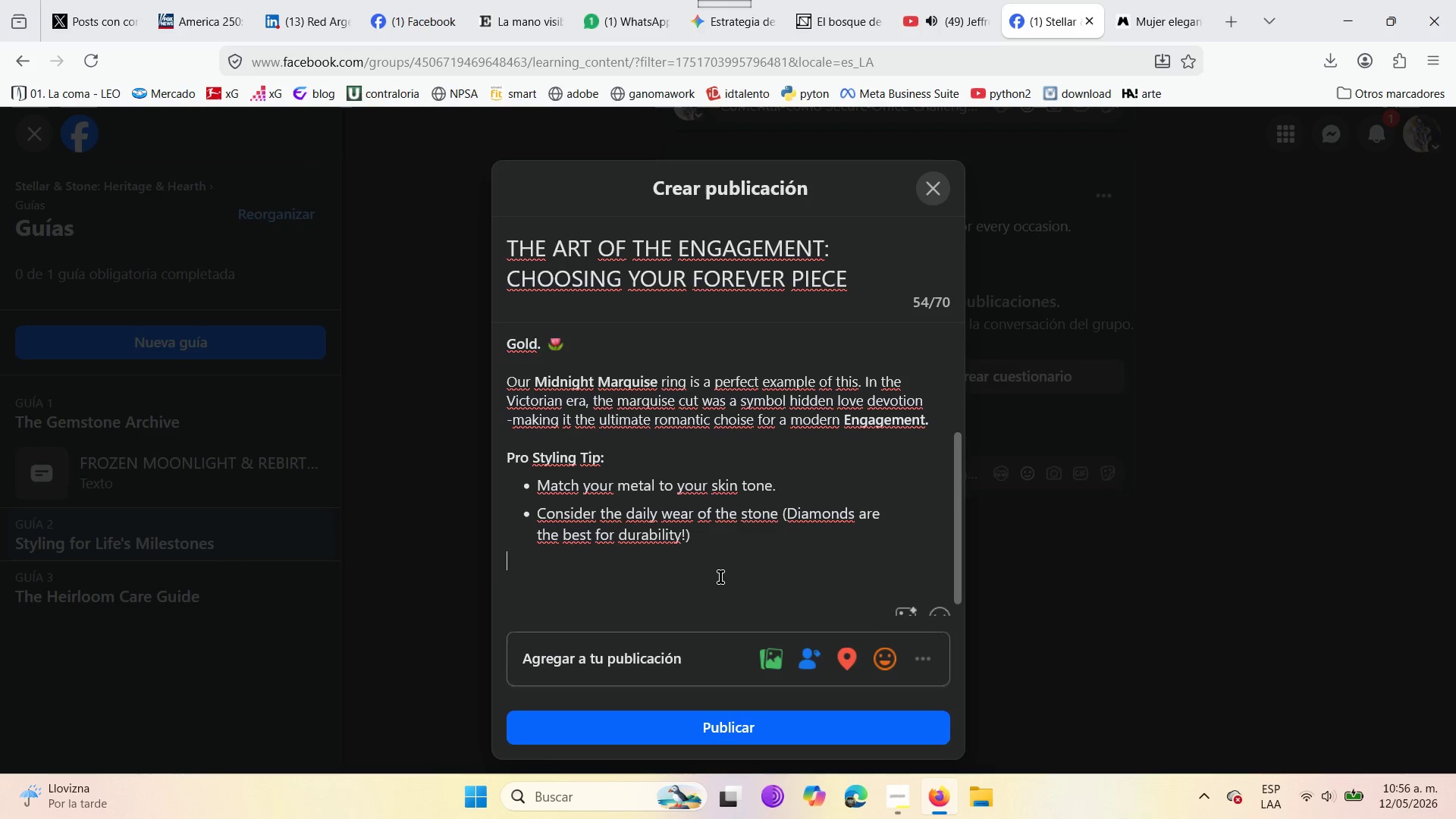 
key(Enter)
 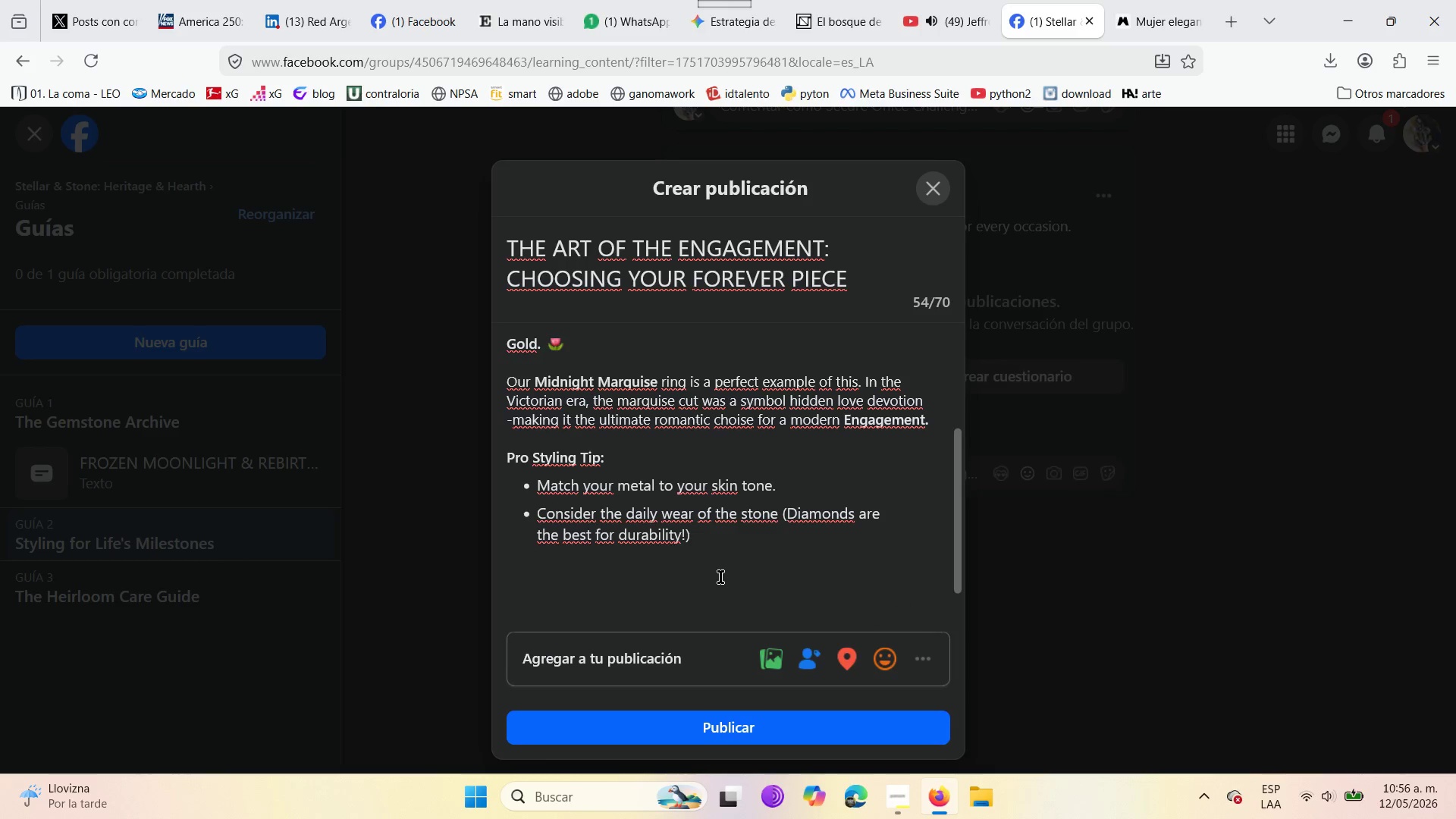 
wait(5.22)
 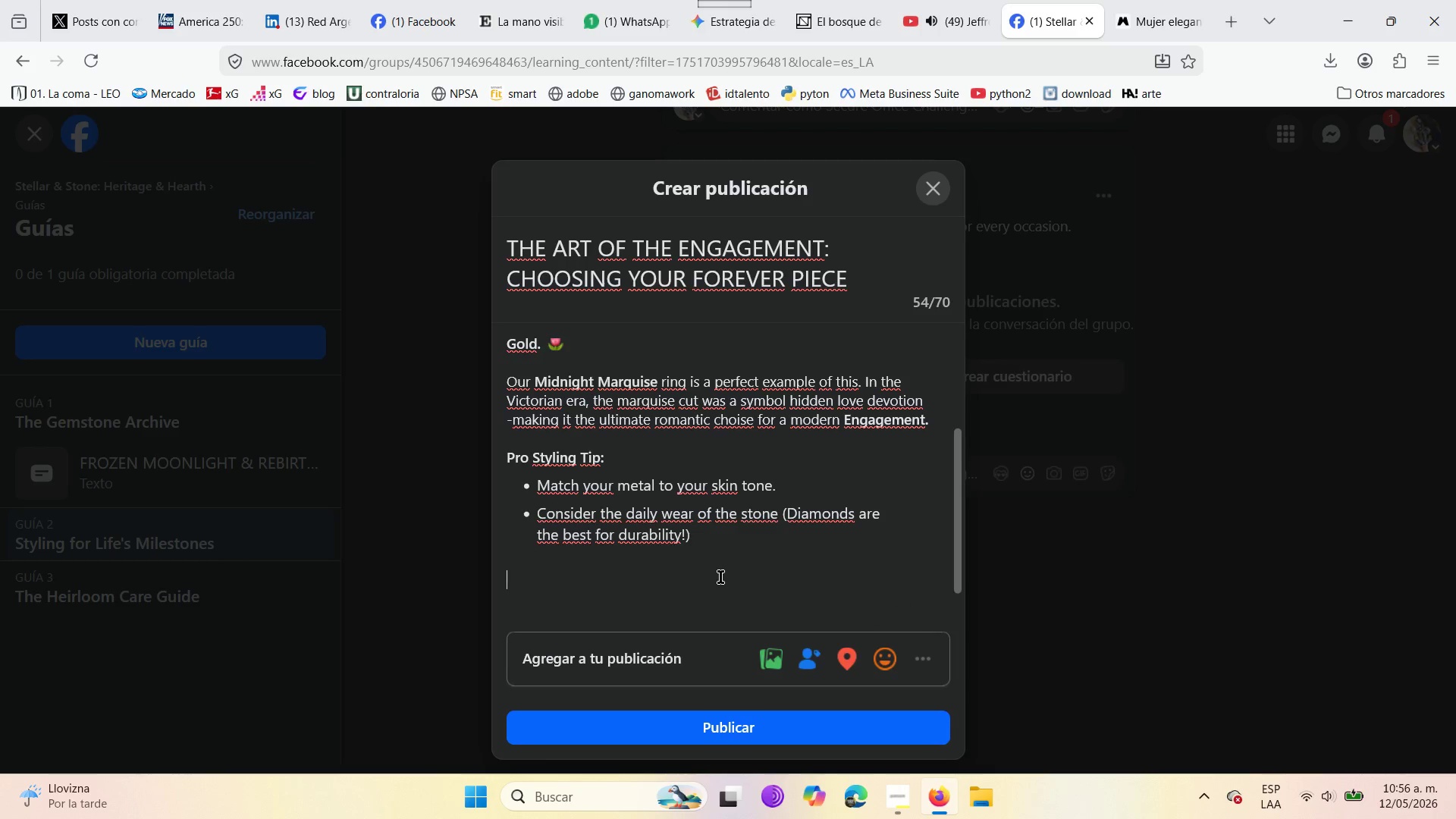 
type(Ask or lead designer )
key(Backspace)
type(! Comment )
 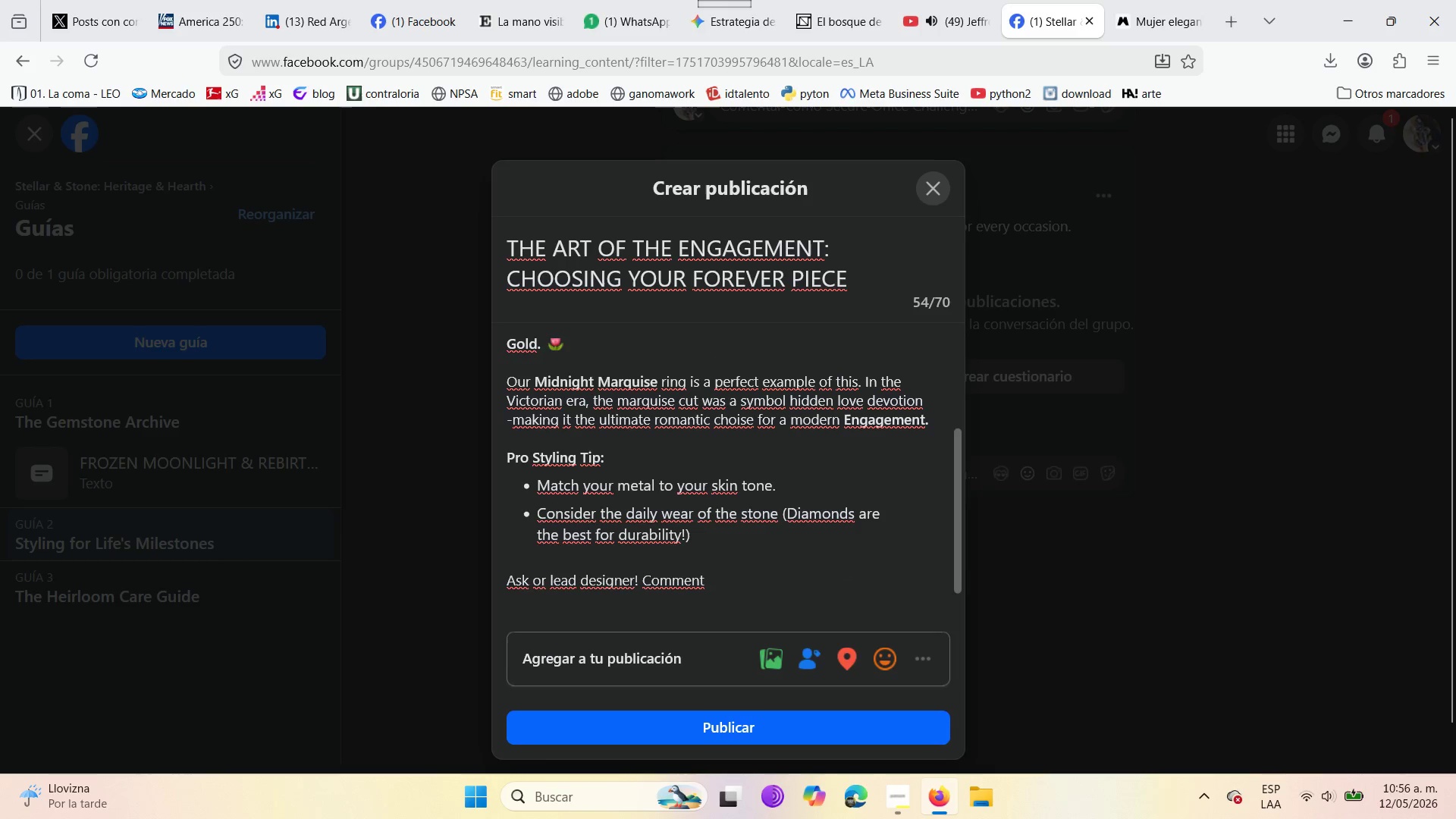 
type(below with )
 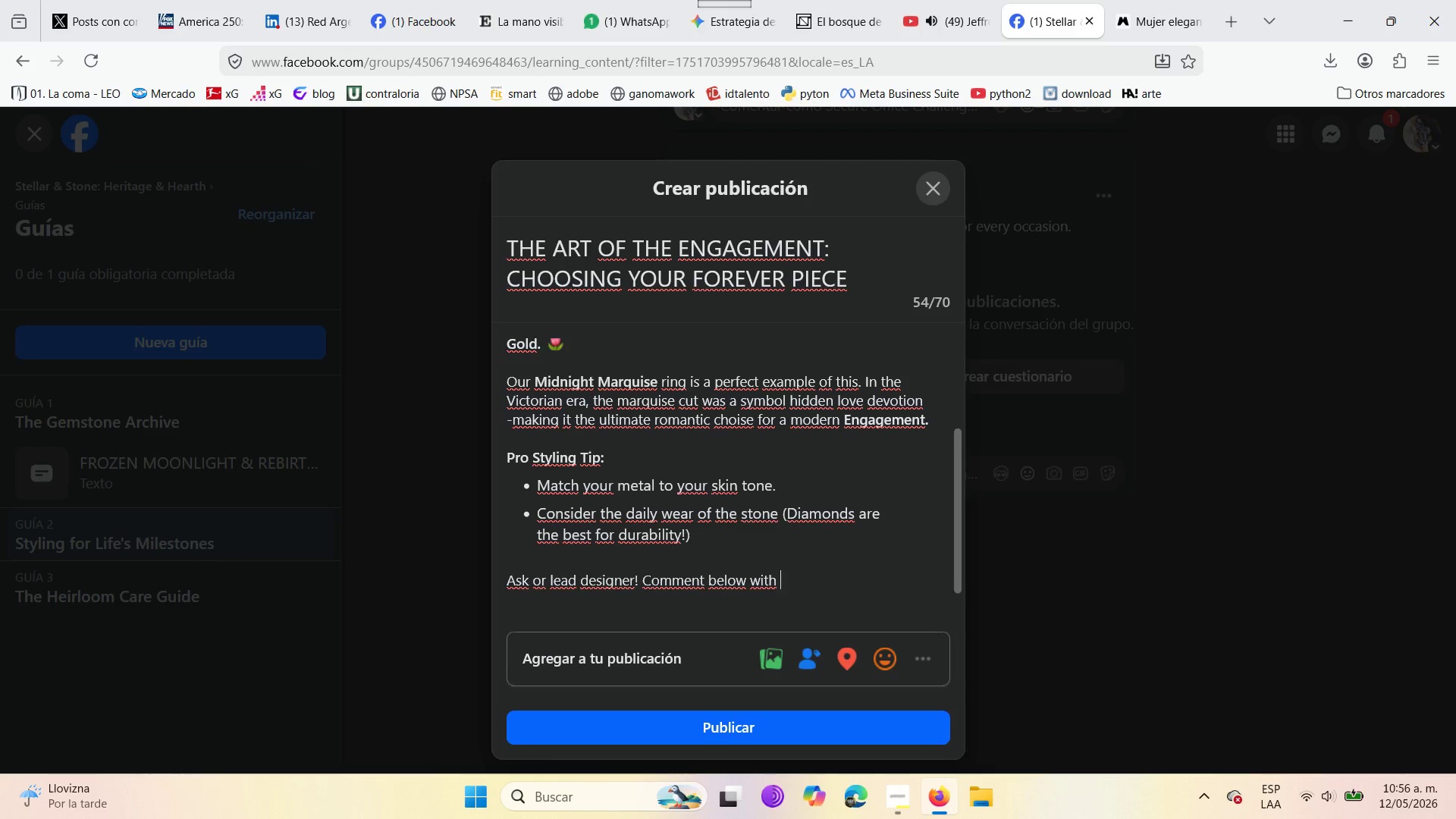 
type(your favorite metal tuy)
key(Backspace)
key(Backspace)
type(ype )
 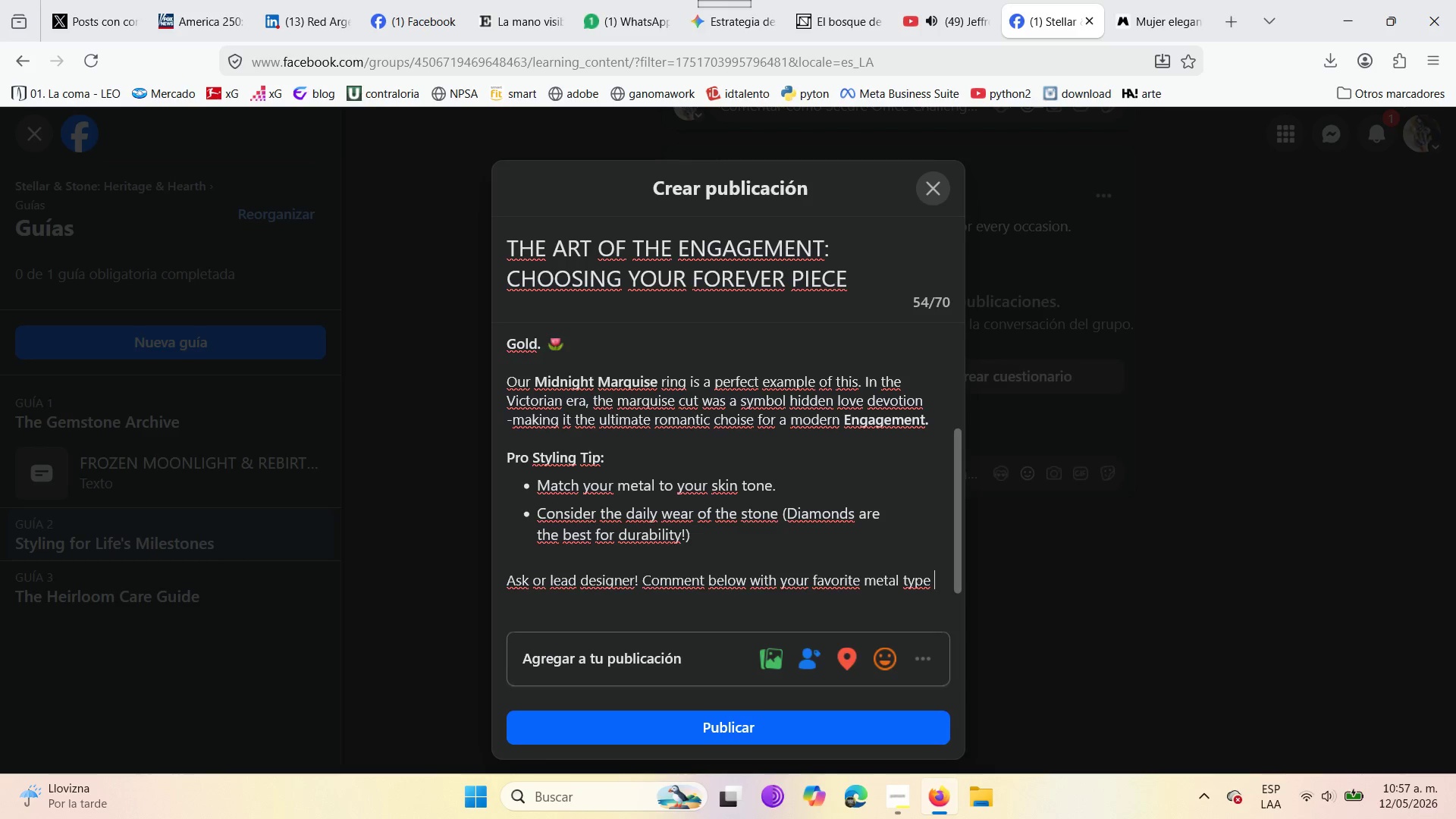 
type(*gold, plati)
key(Backspace)
key(Backspace)
key(Backspace)
key(Backspace)
key(Backspace)
type(silver, )
key(Backspace)
key(Backspace)
type(, or rose gold )
key(Backspace)
type(( and we[ll tell you wi)
key(Backspace)
type(hich milestone )
 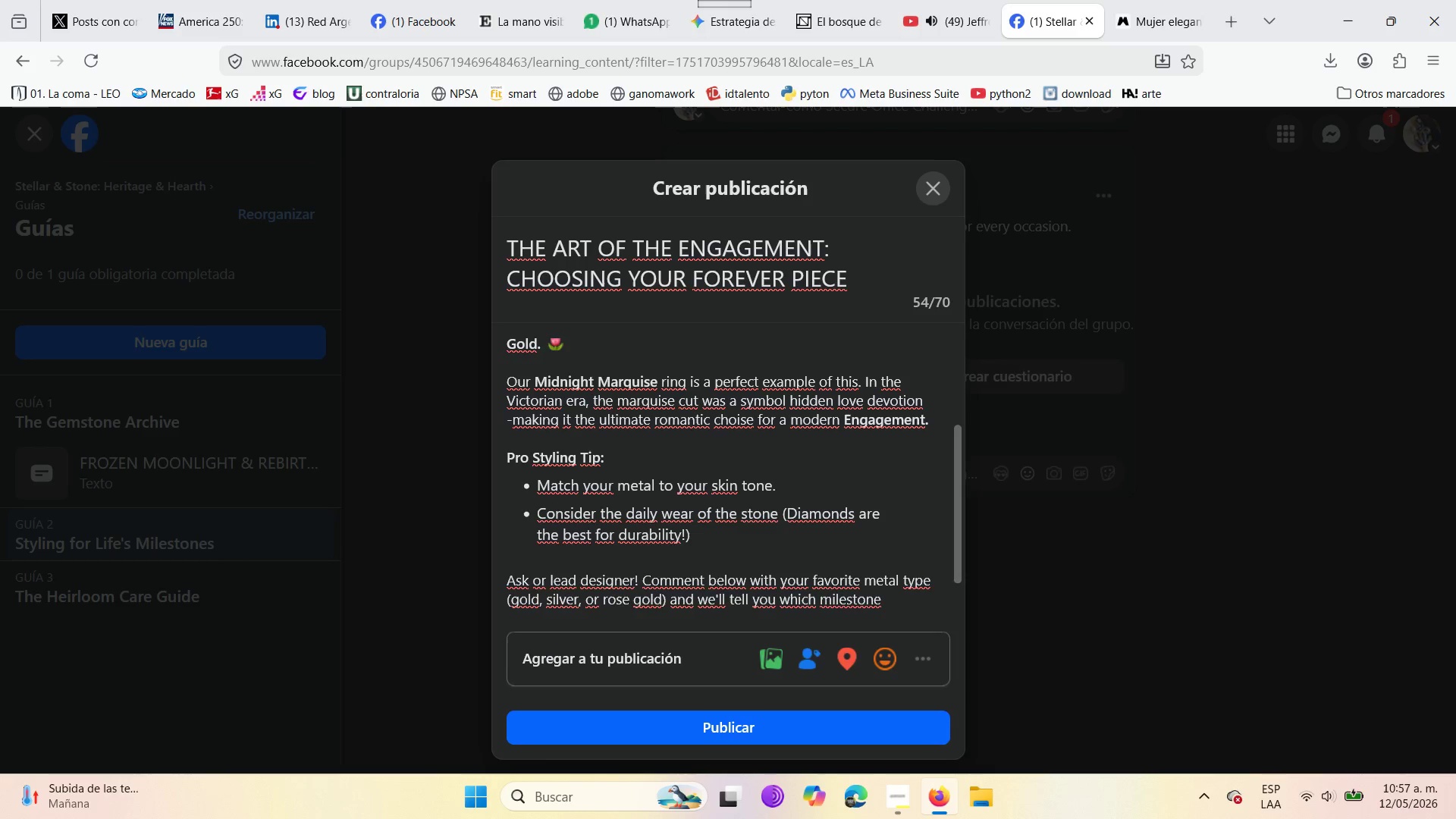 
type(it suits best )
key(Backspace)
type(! )
 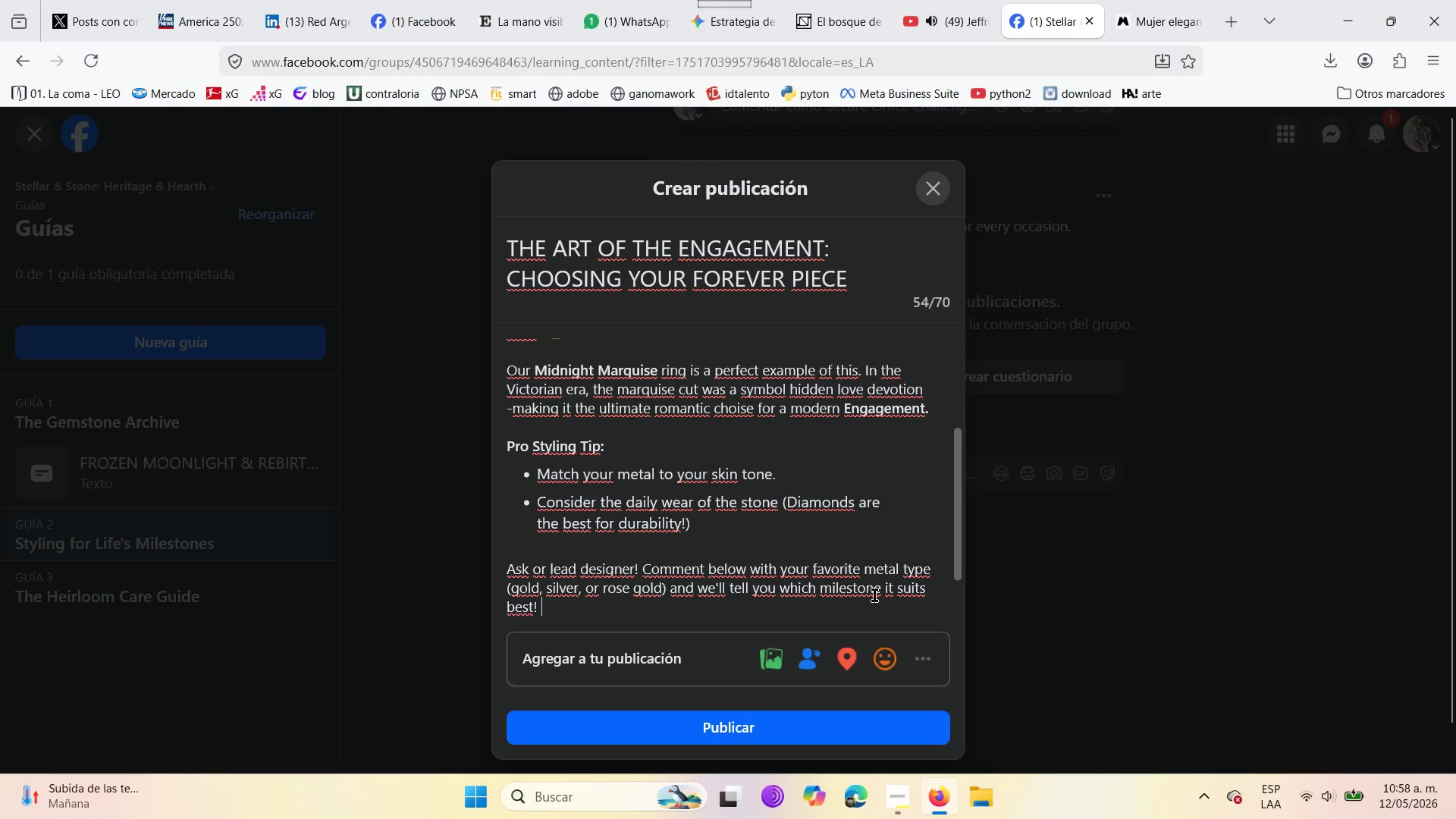 
left_click([921, 652])
 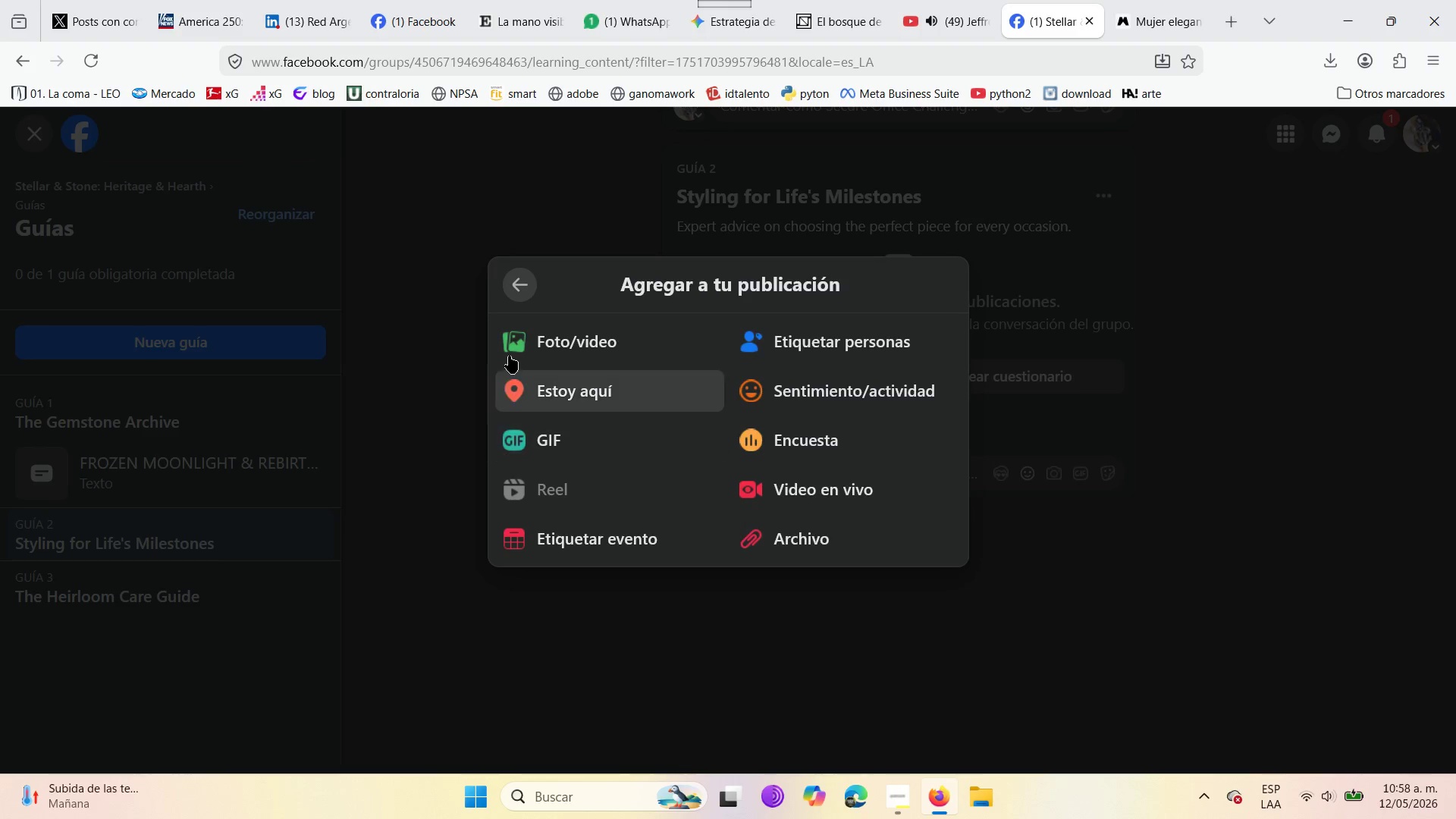 
left_click([516, 296])
 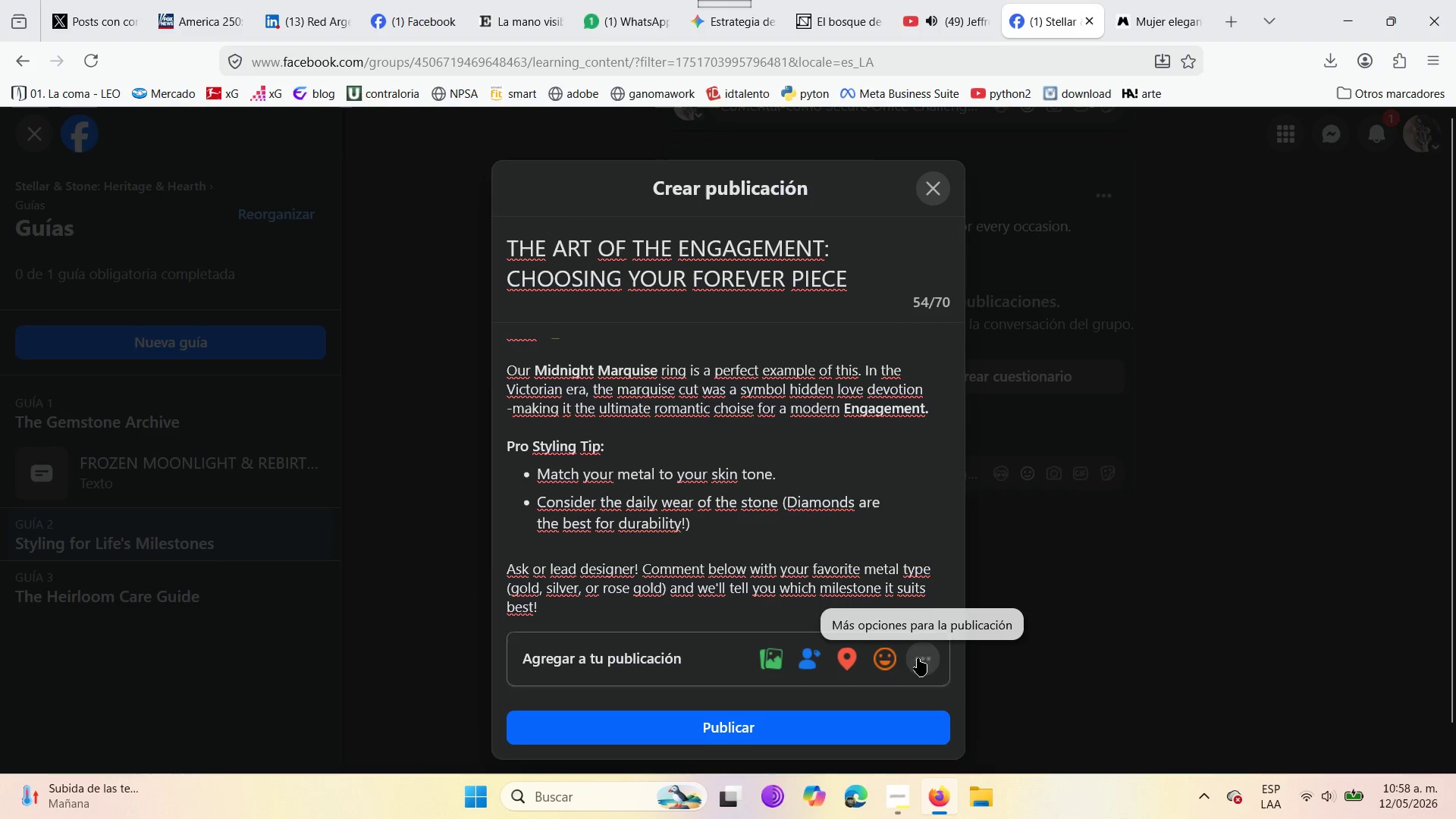 
scroll: coordinate [860, 528], scroll_direction: down, amount: 4.0
 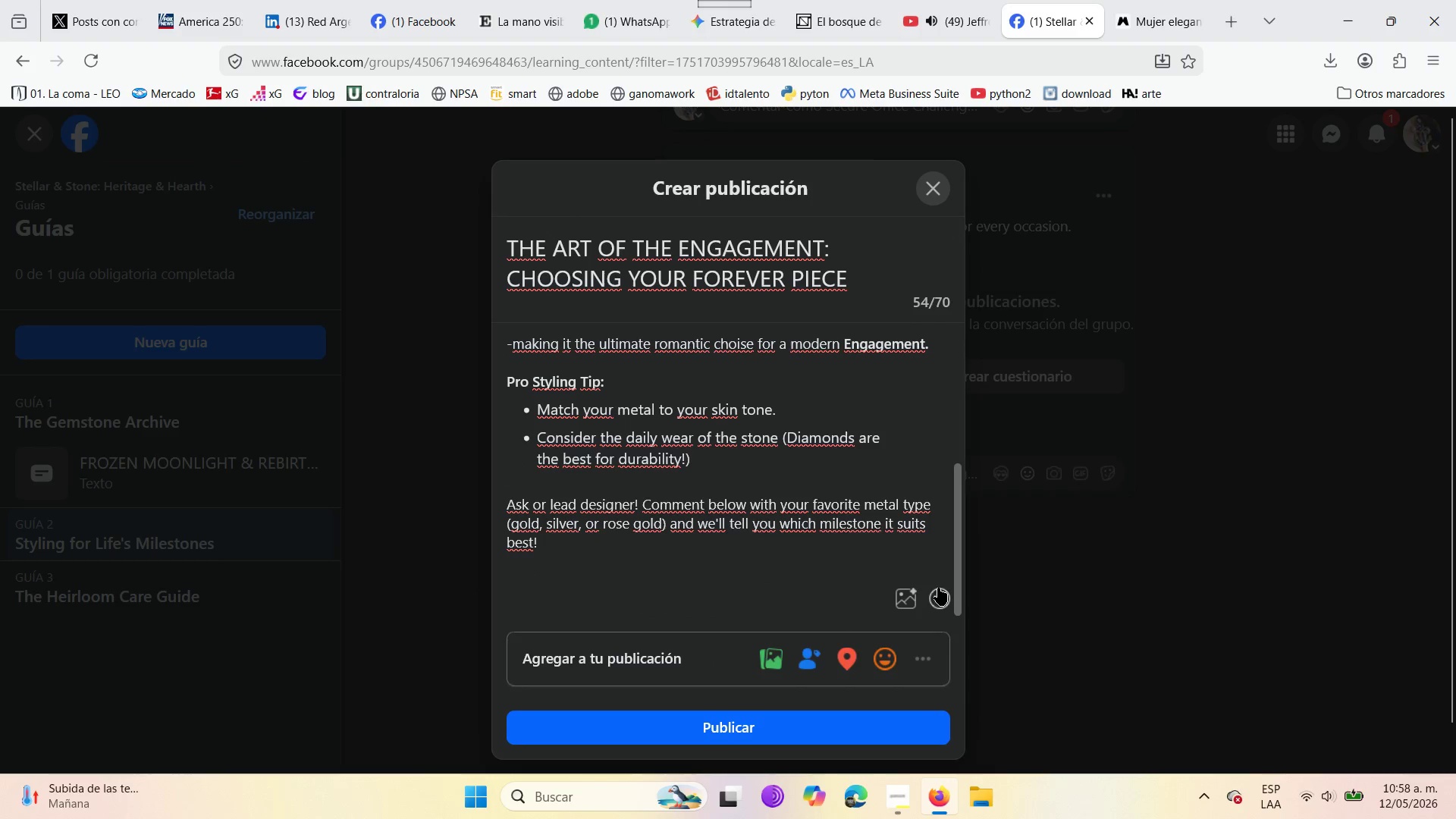 
left_click([938, 588])
 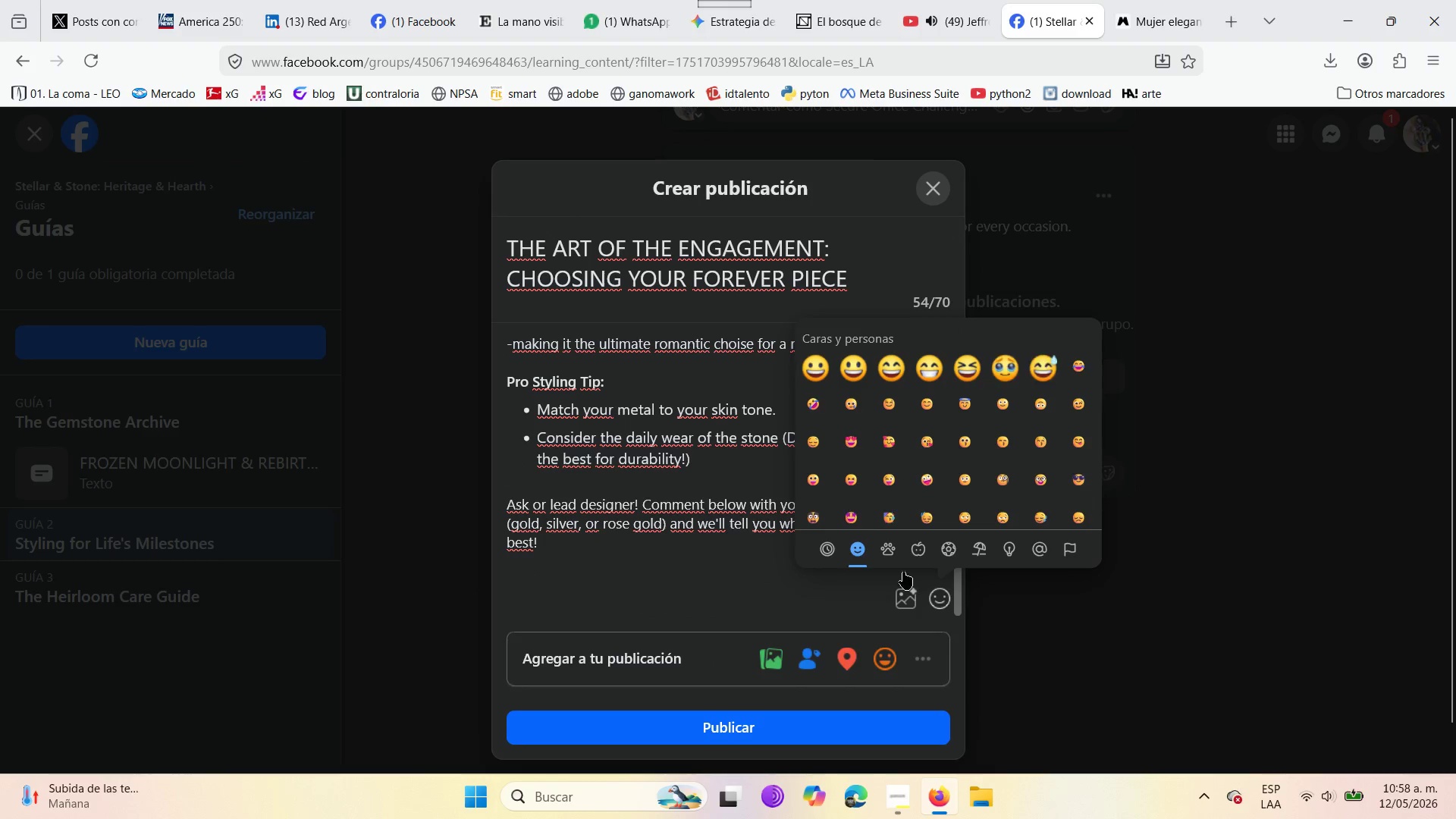 
scroll: coordinate [1009, 456], scroll_direction: down, amount: 6.0
 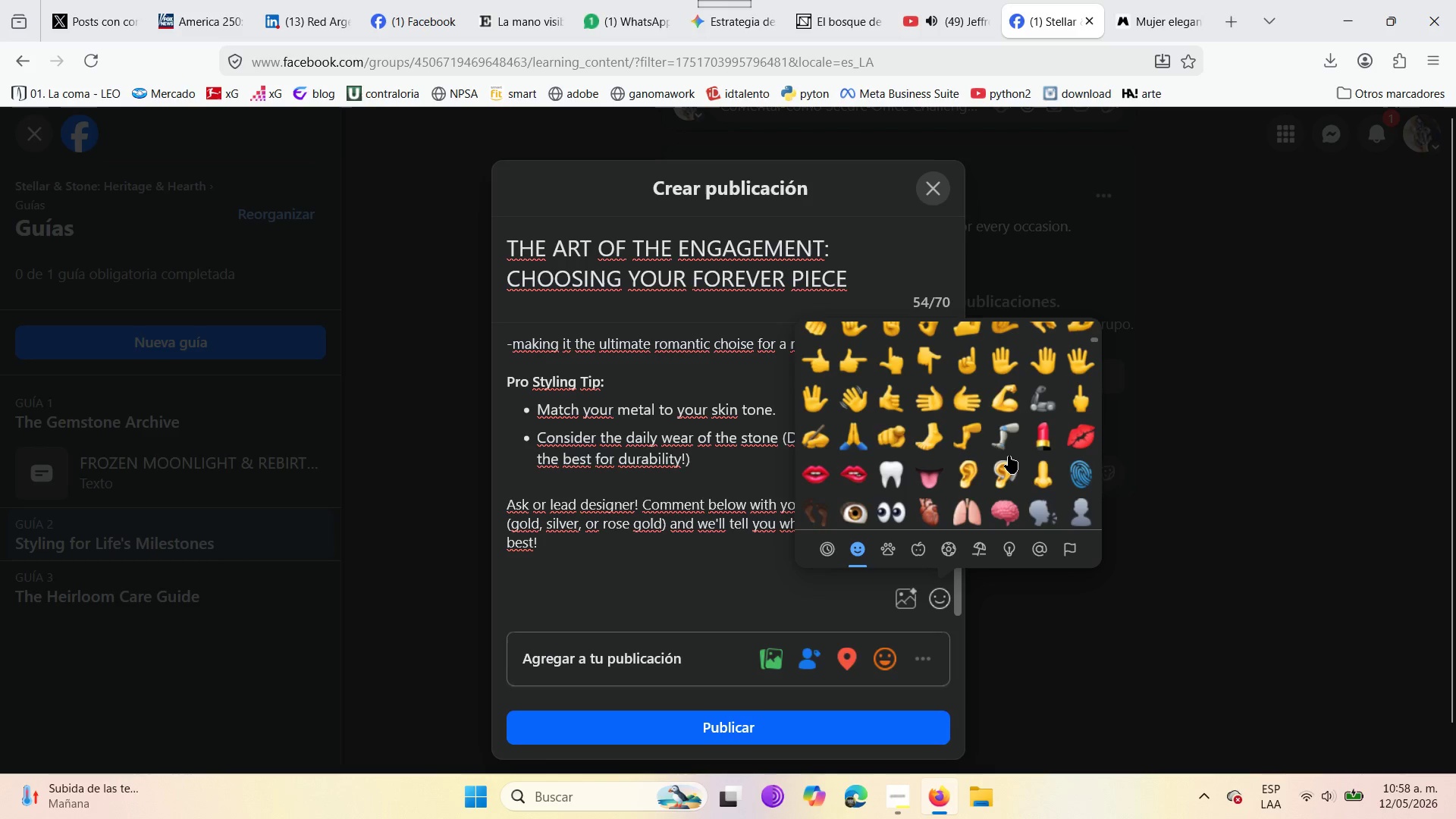 
scroll: coordinate [1009, 456], scroll_direction: up, amount: 1.0
 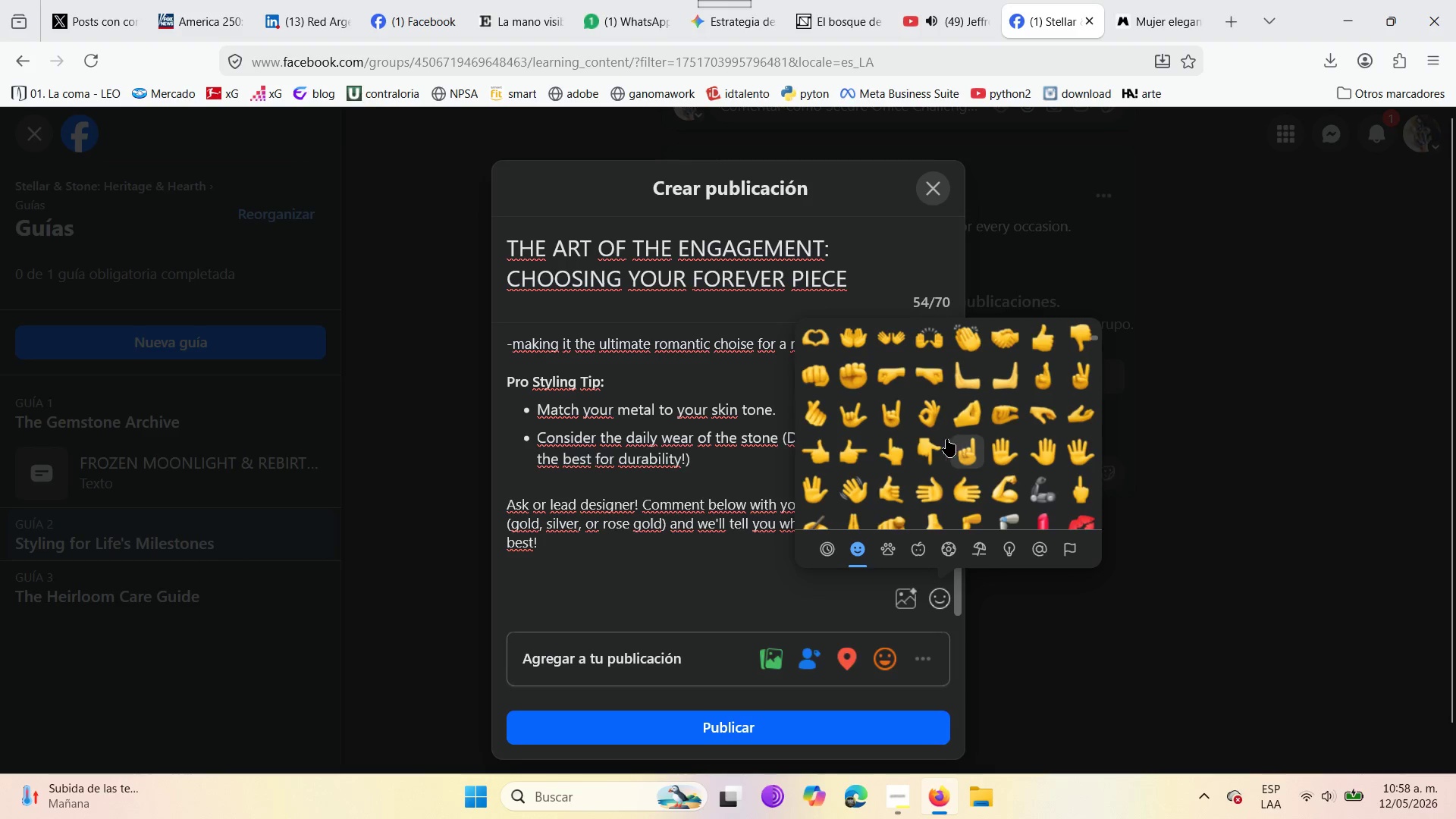 
left_click([924, 447])
 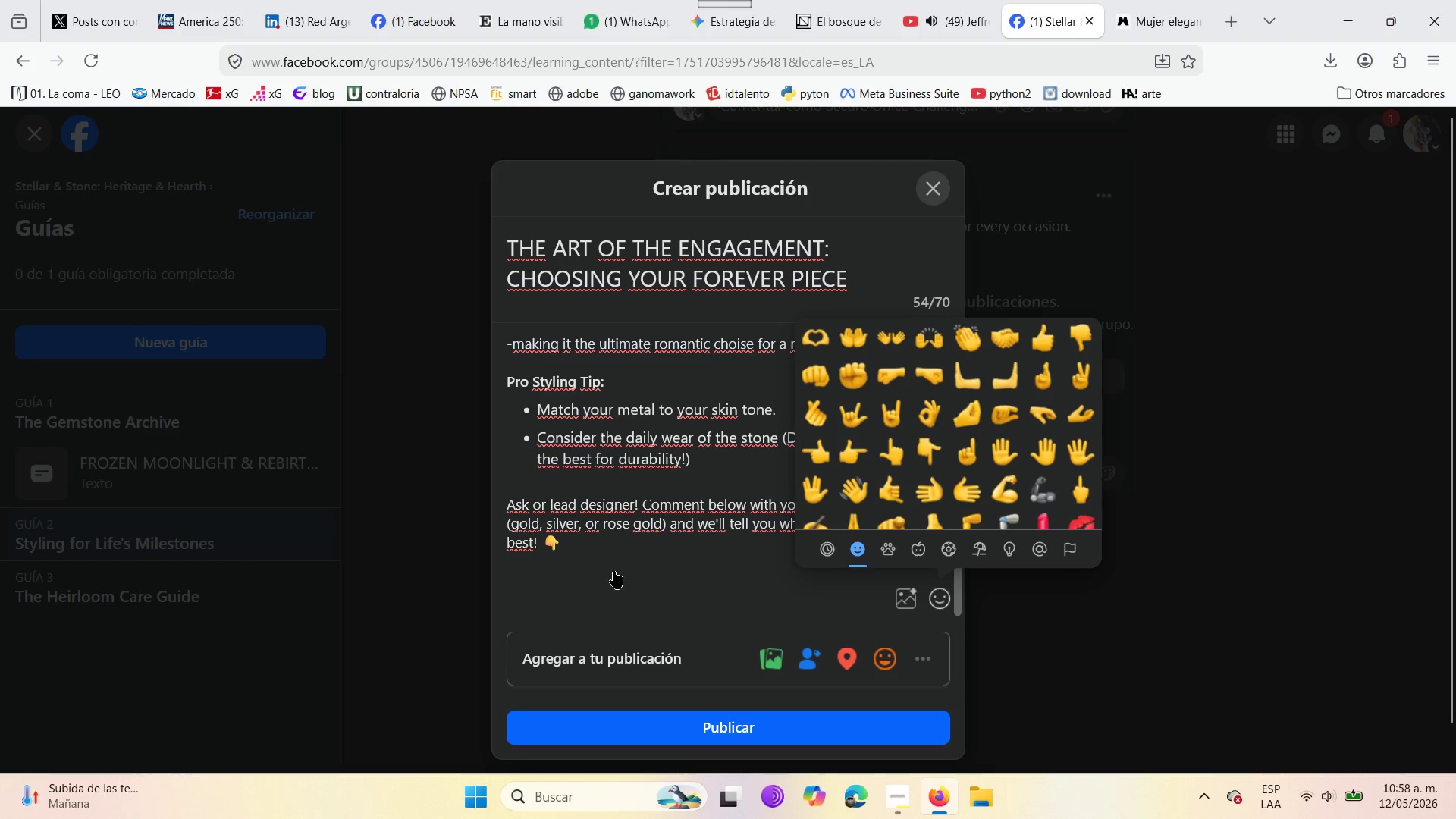 
left_click([526, 582])
 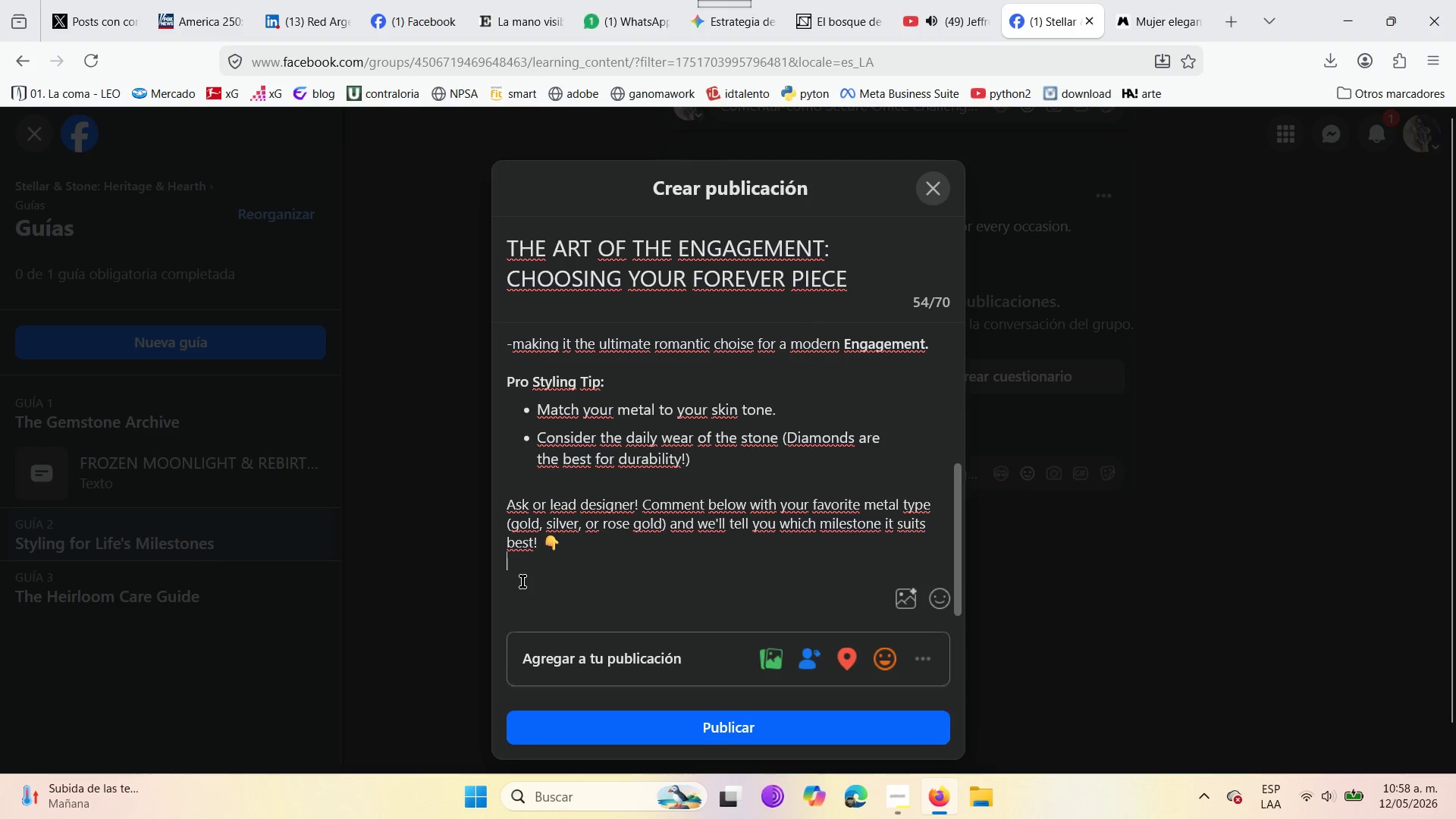 
key(Enter)
 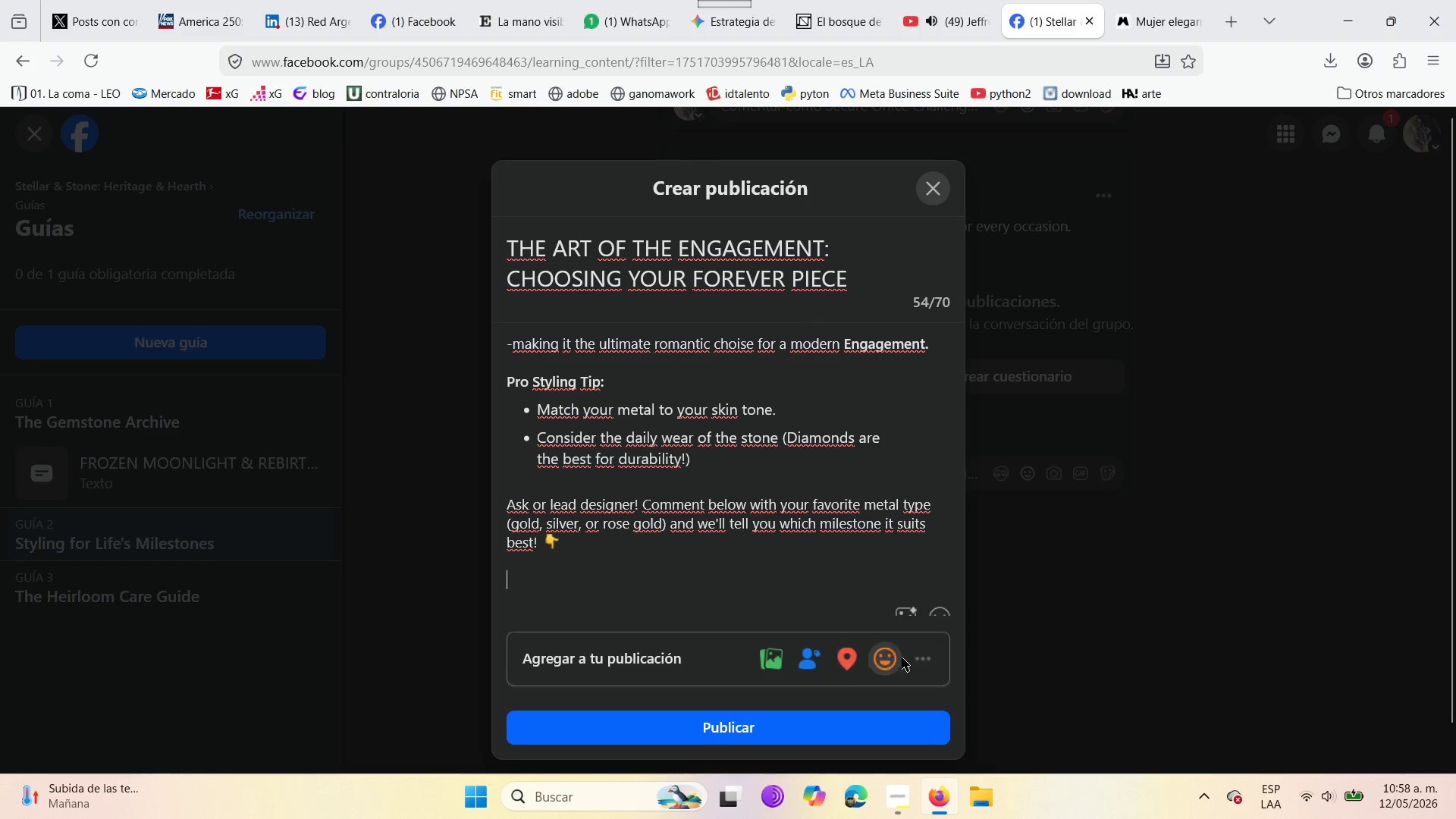 
left_click([915, 657])
 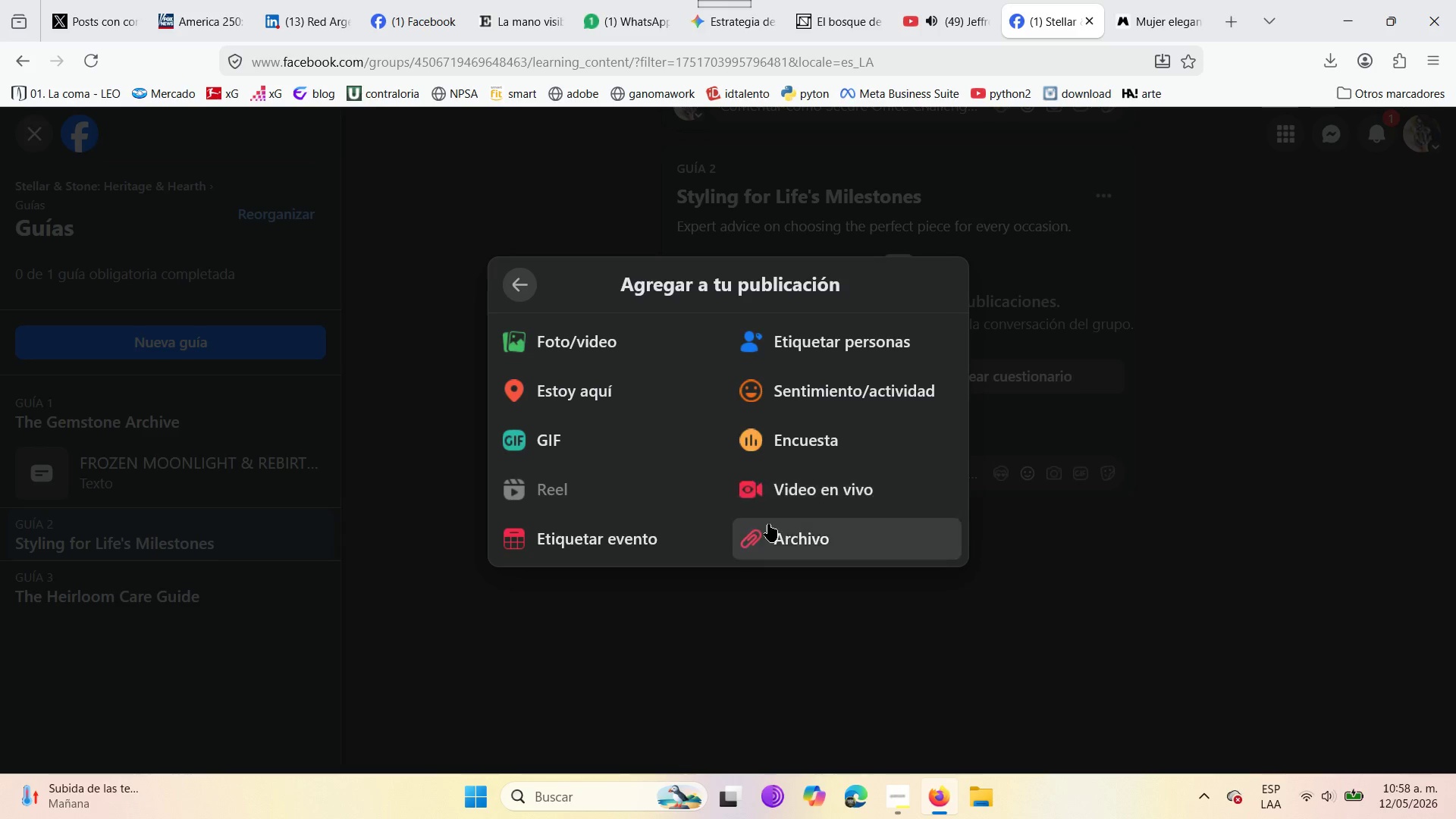 
wait(8.16)
 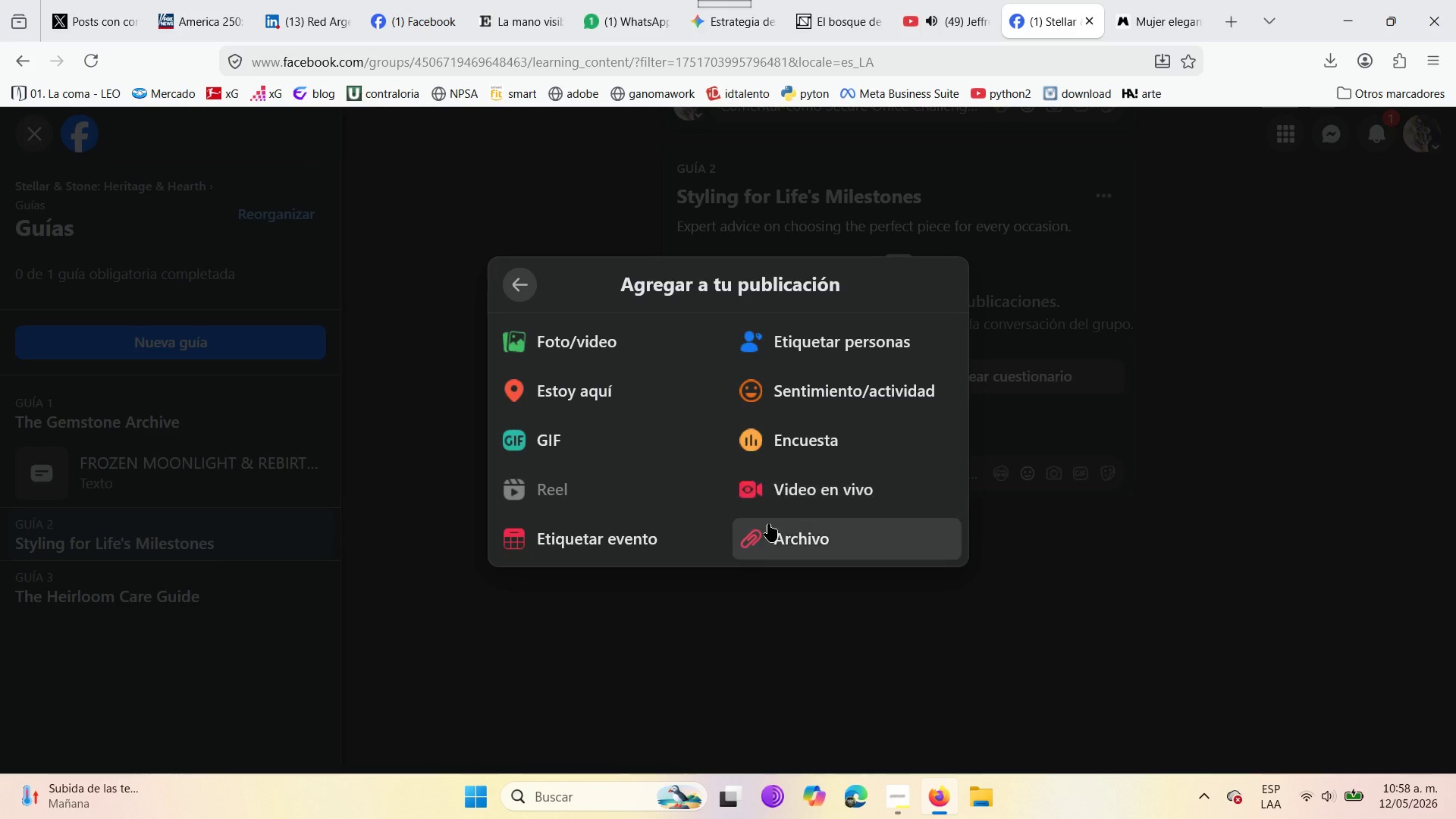 
left_click([522, 303])
 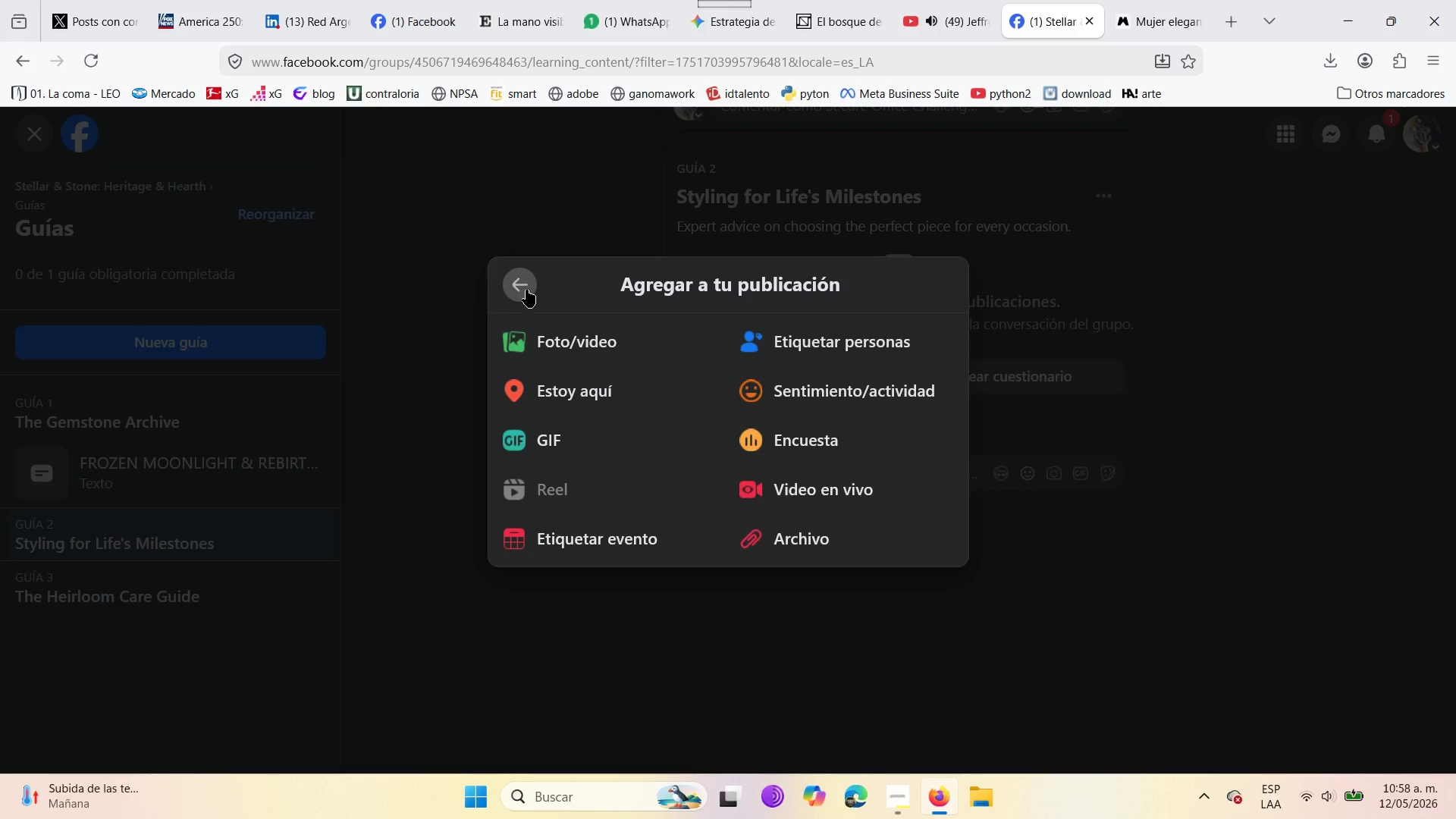 
left_click([520, 290])
 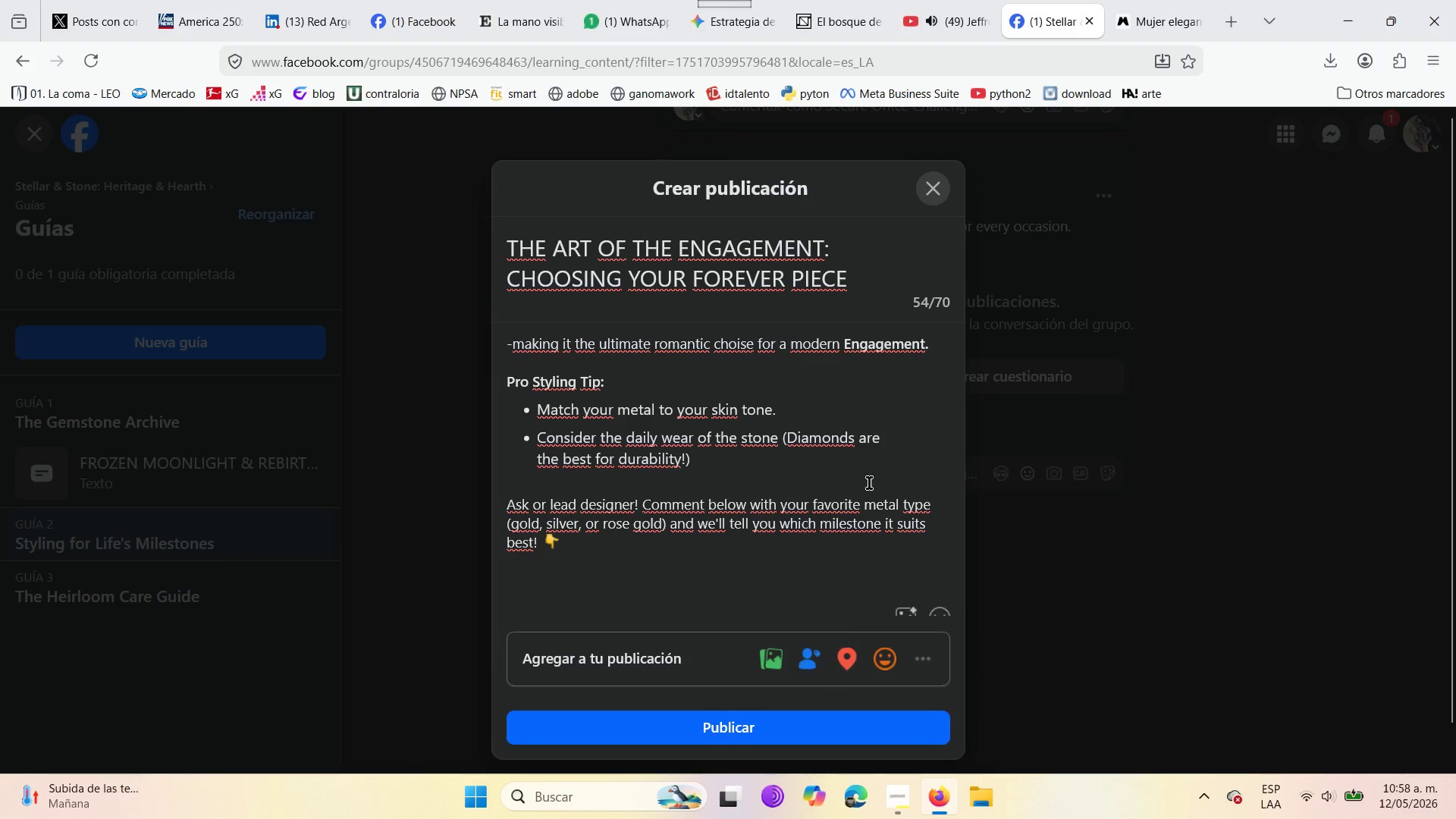 
scroll: coordinate [854, 491], scroll_direction: down, amount: 2.0
 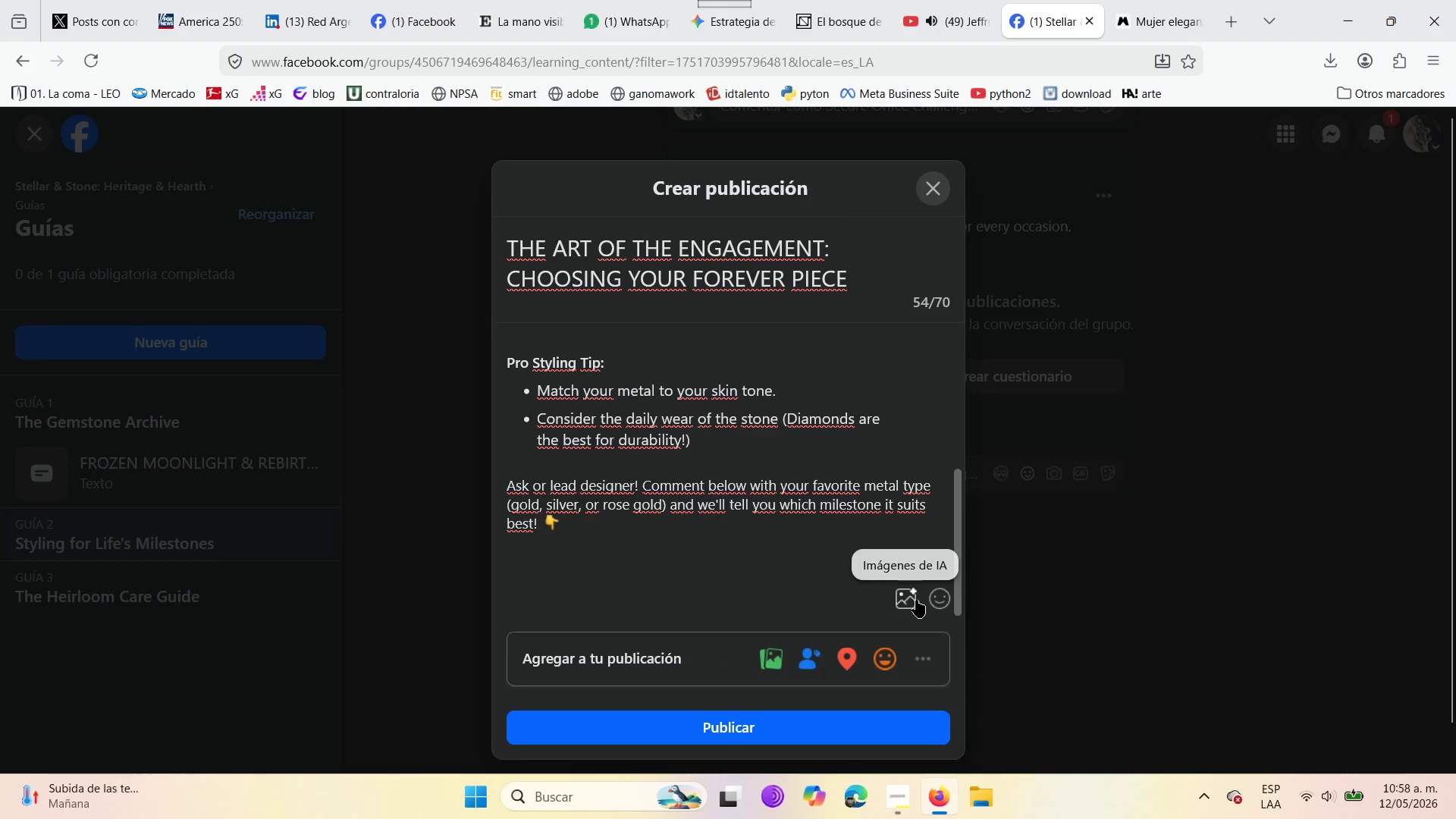 
left_click([910, 600])
 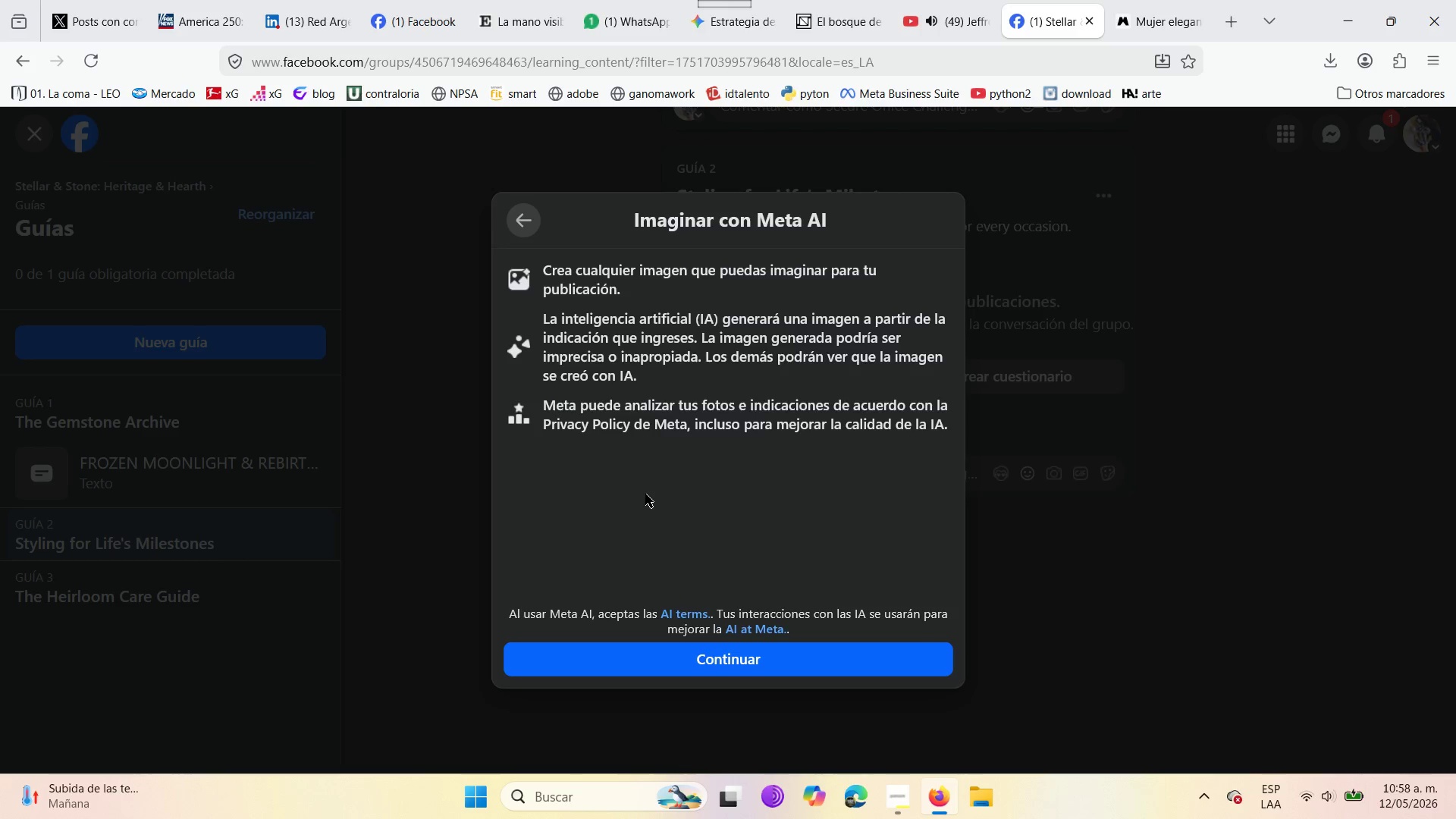 
wait(18.14)
 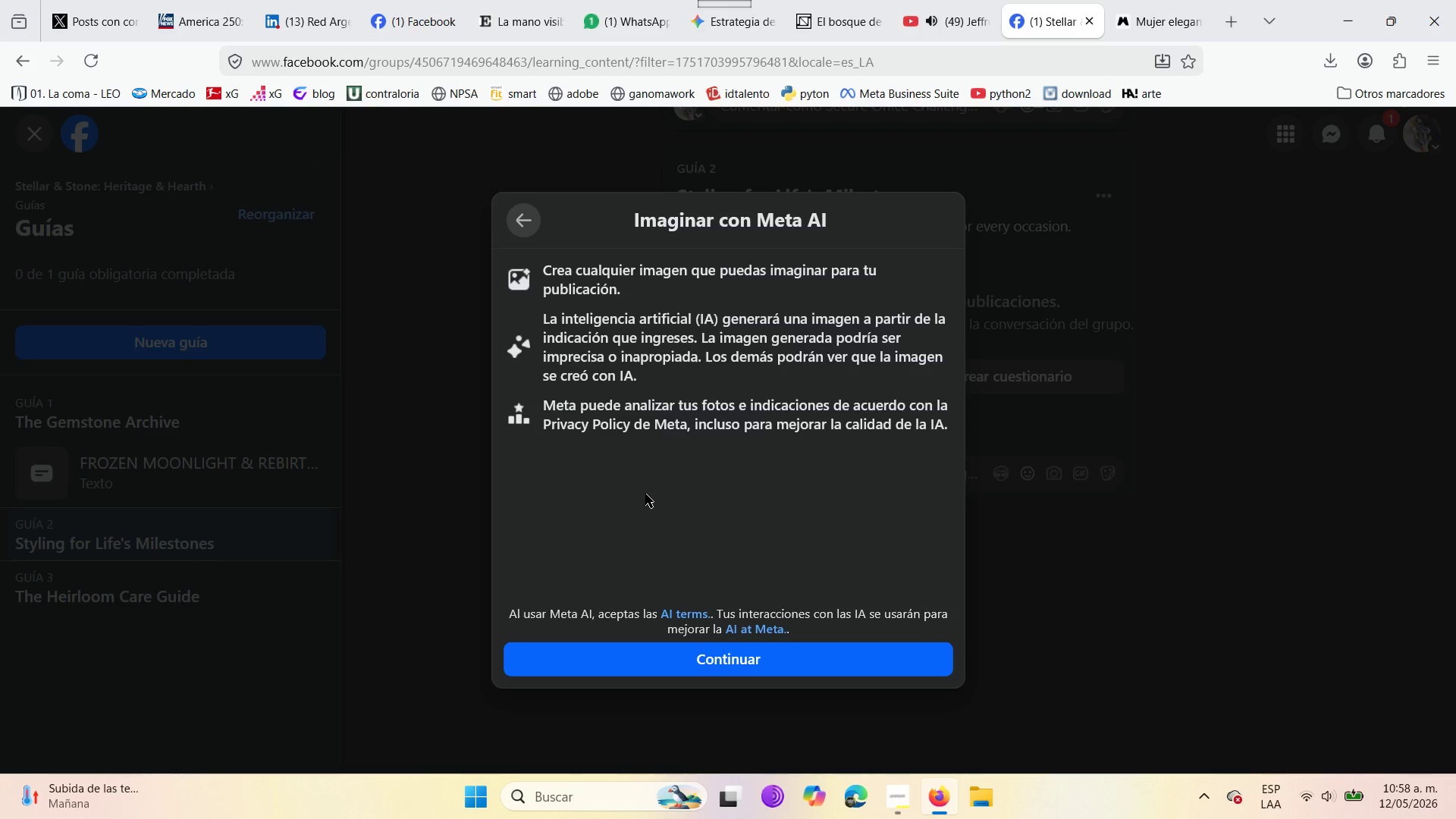 
left_click([734, 664])
 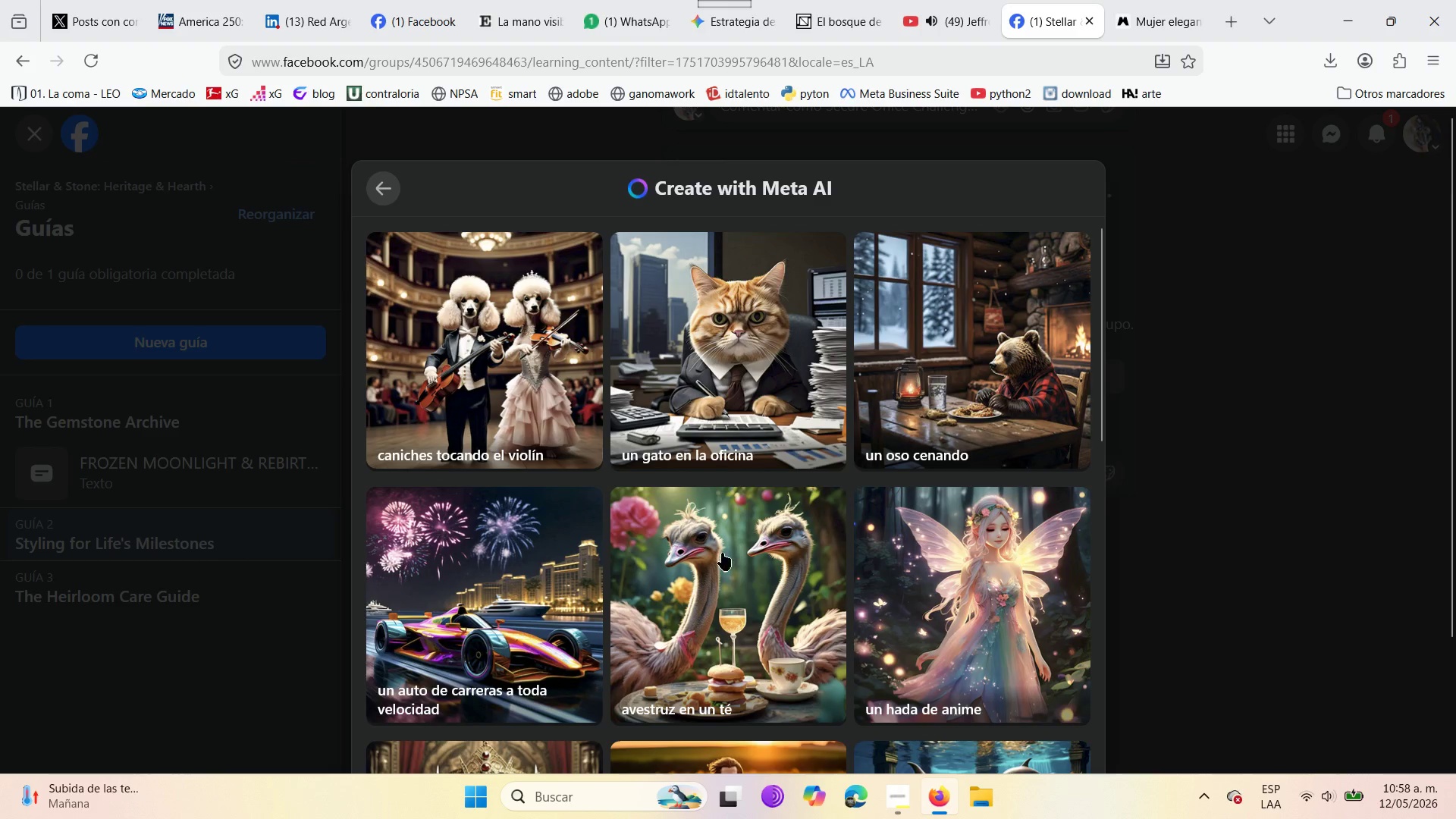 
scroll: coordinate [824, 575], scroll_direction: down, amount: 25.0
 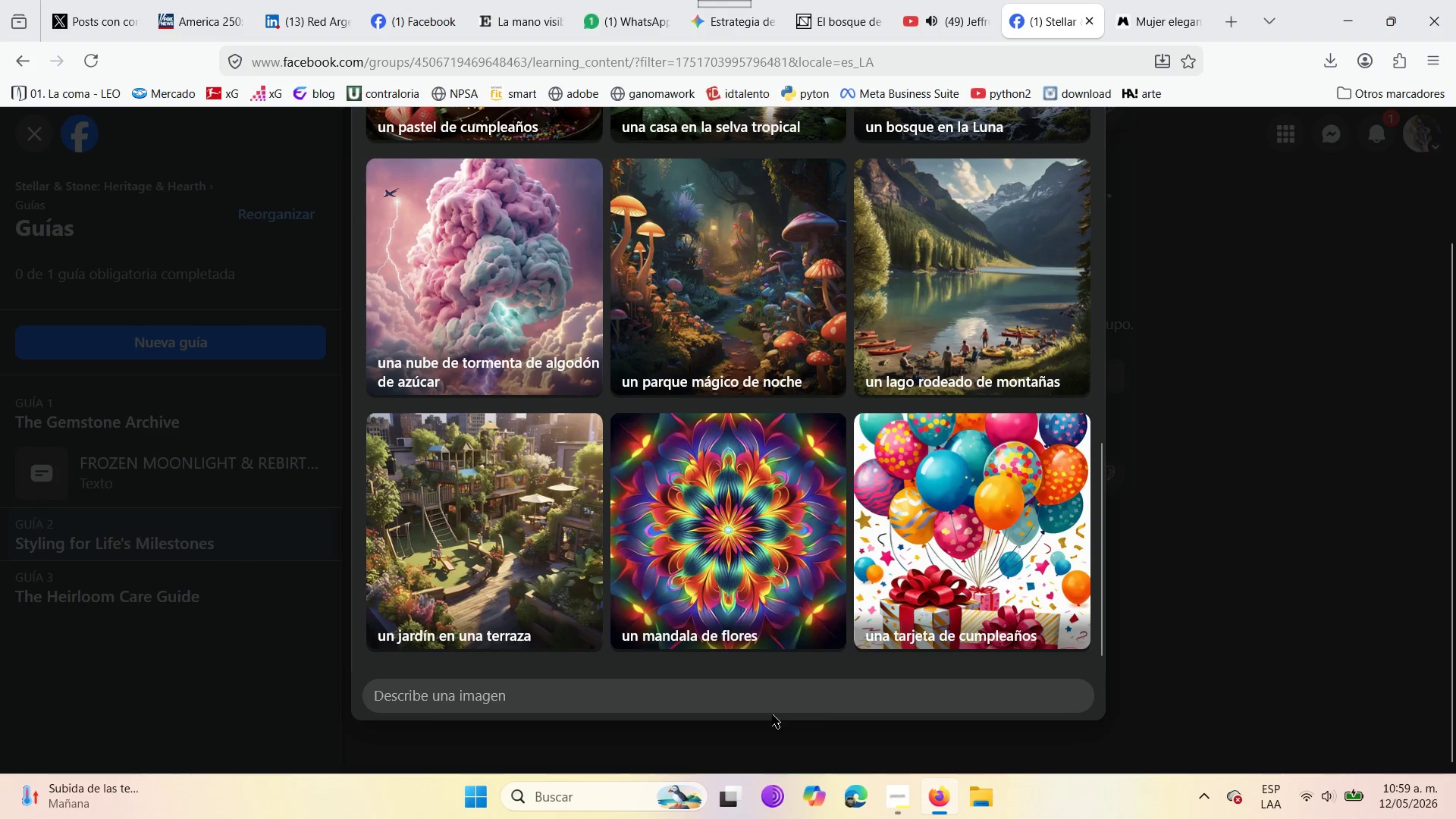 
left_click([768, 698])
 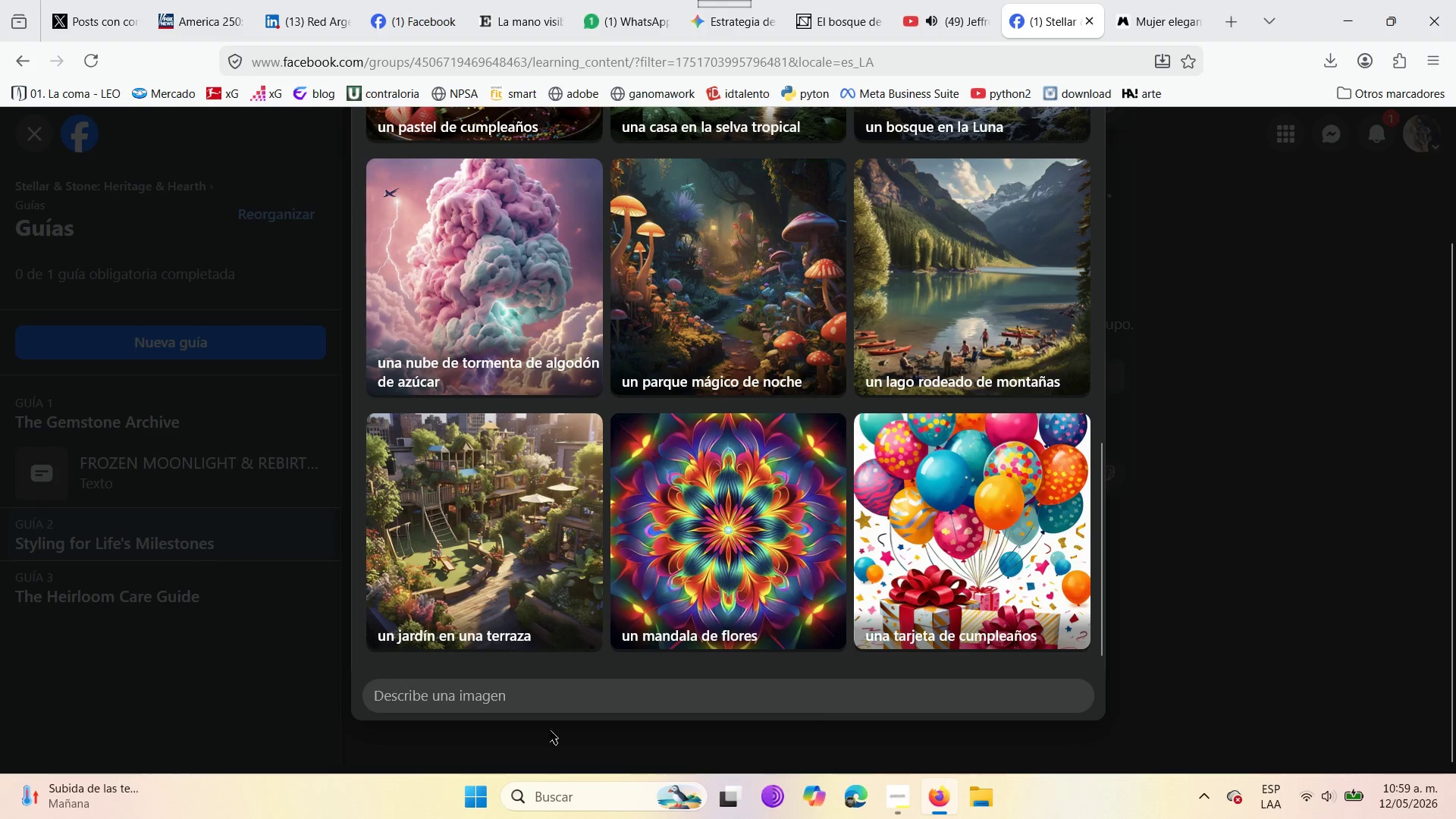 
left_click([540, 695])
 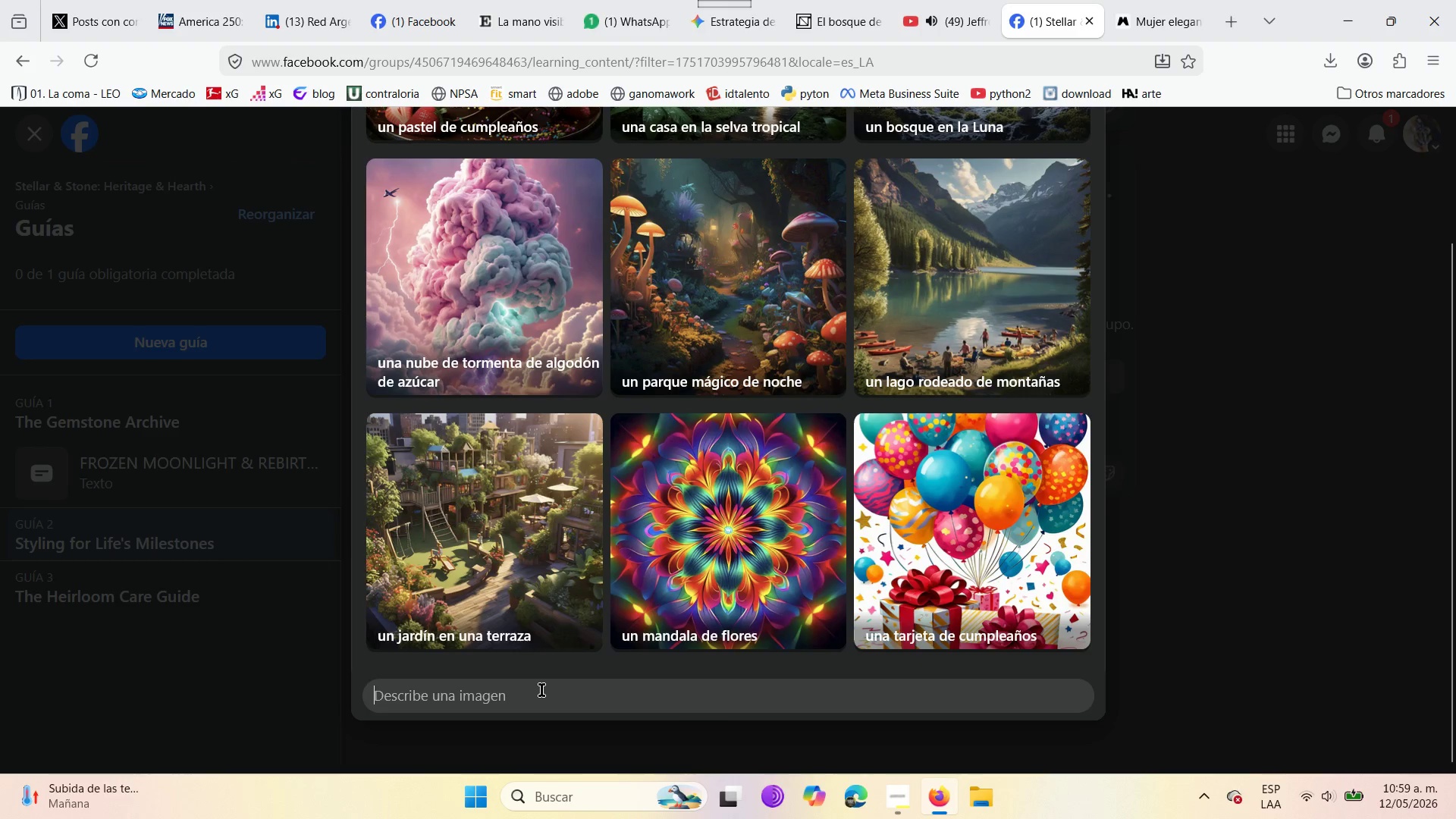 
type(a professional lifestyle photo of couple[s hands )
key(Backspace)
type(< )
key(Backspace)
key(Backspace)
type(. The [mid)
 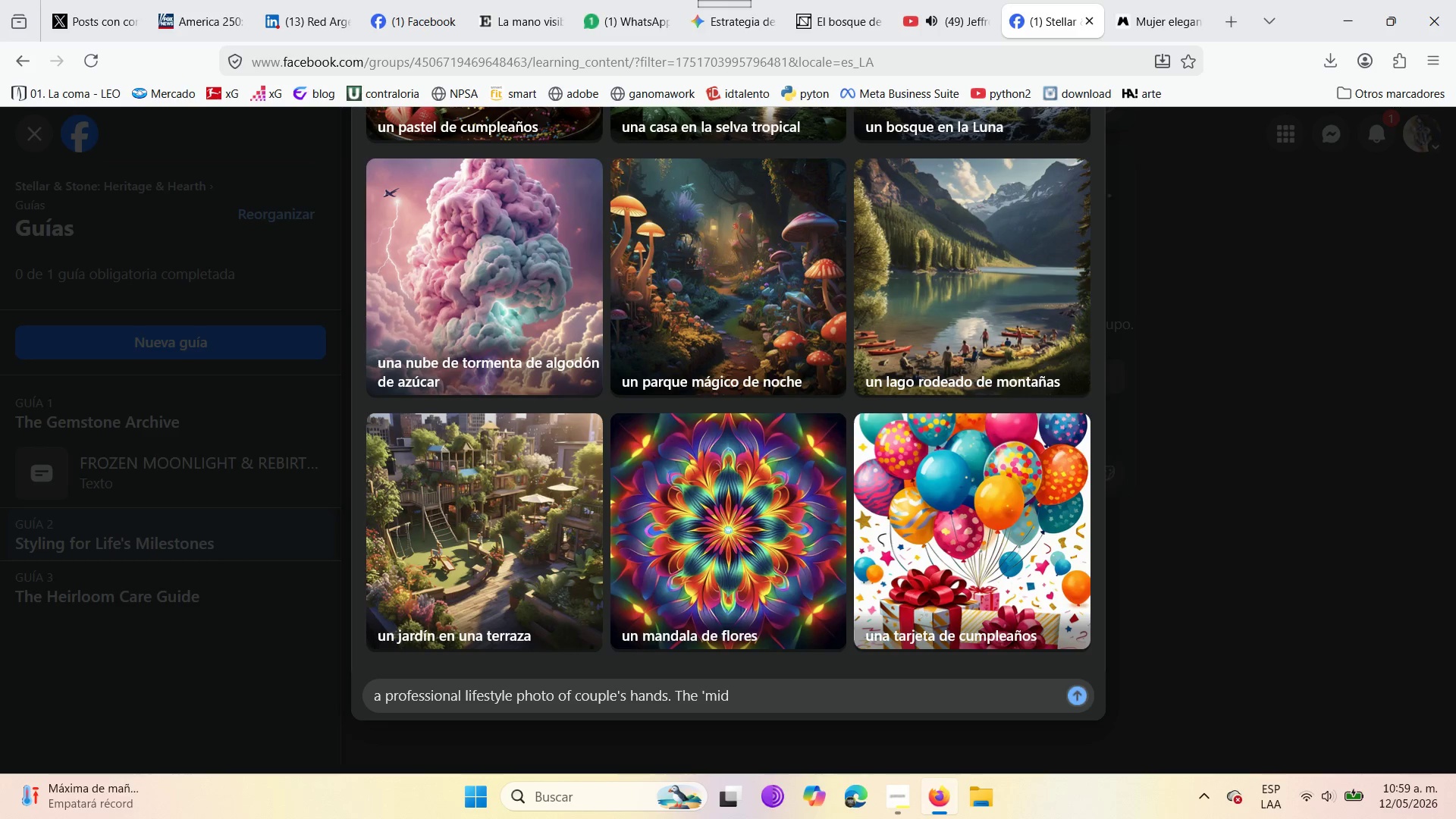 
type(night maquise )
key(Backspace)
type([ ring )
 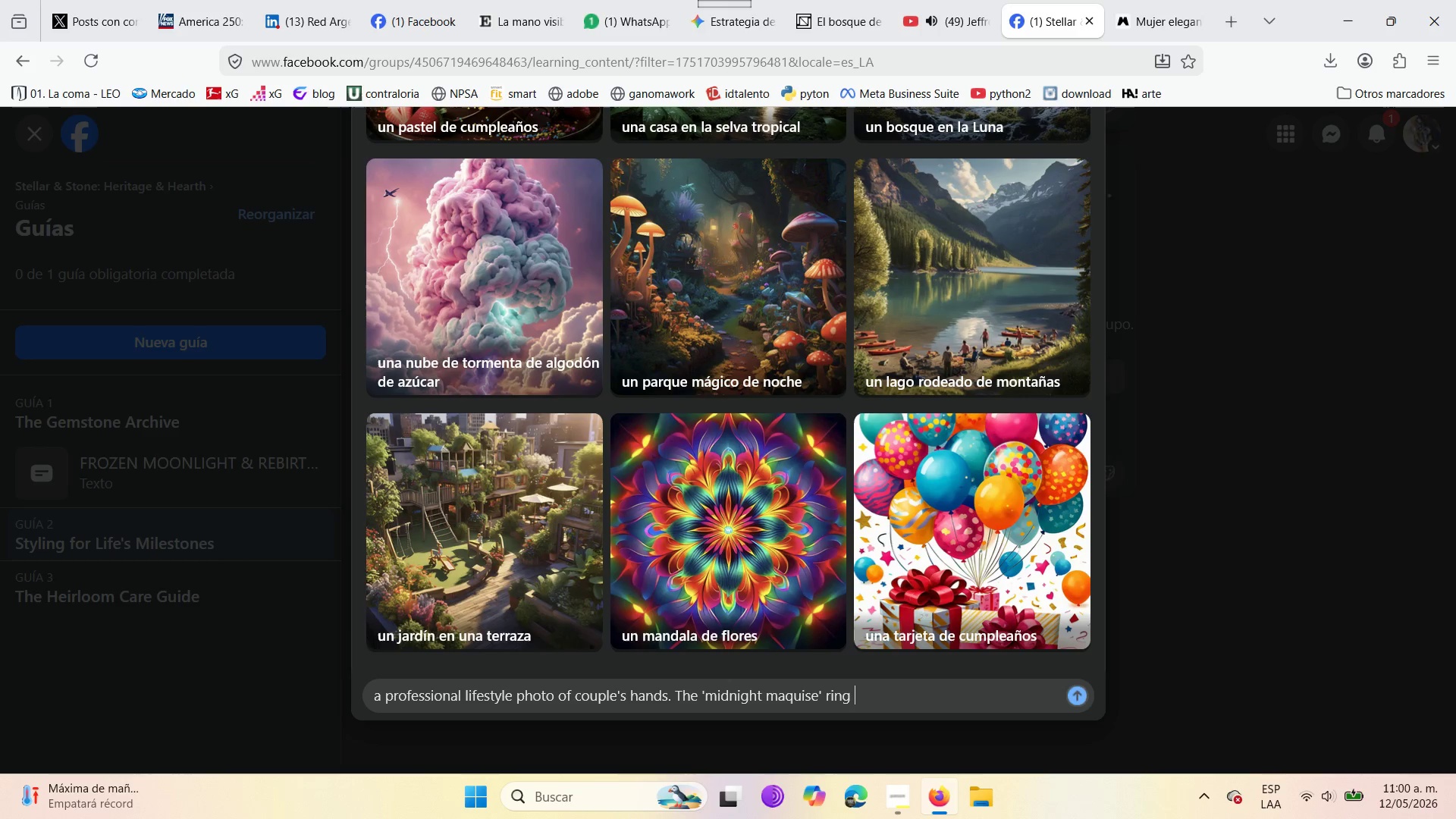 
type(catching the soft sunset light)
 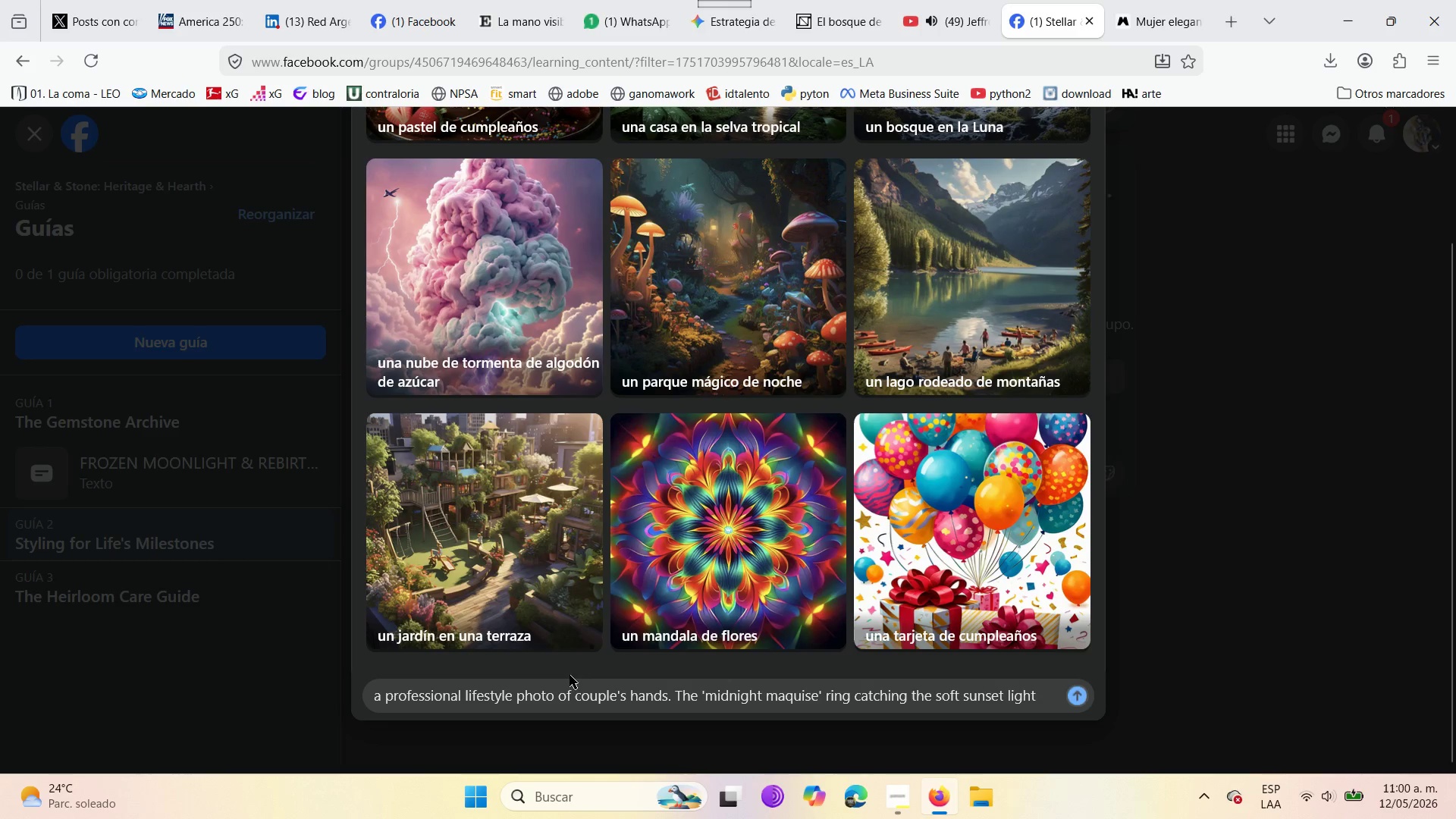 
left_click([1078, 695])
 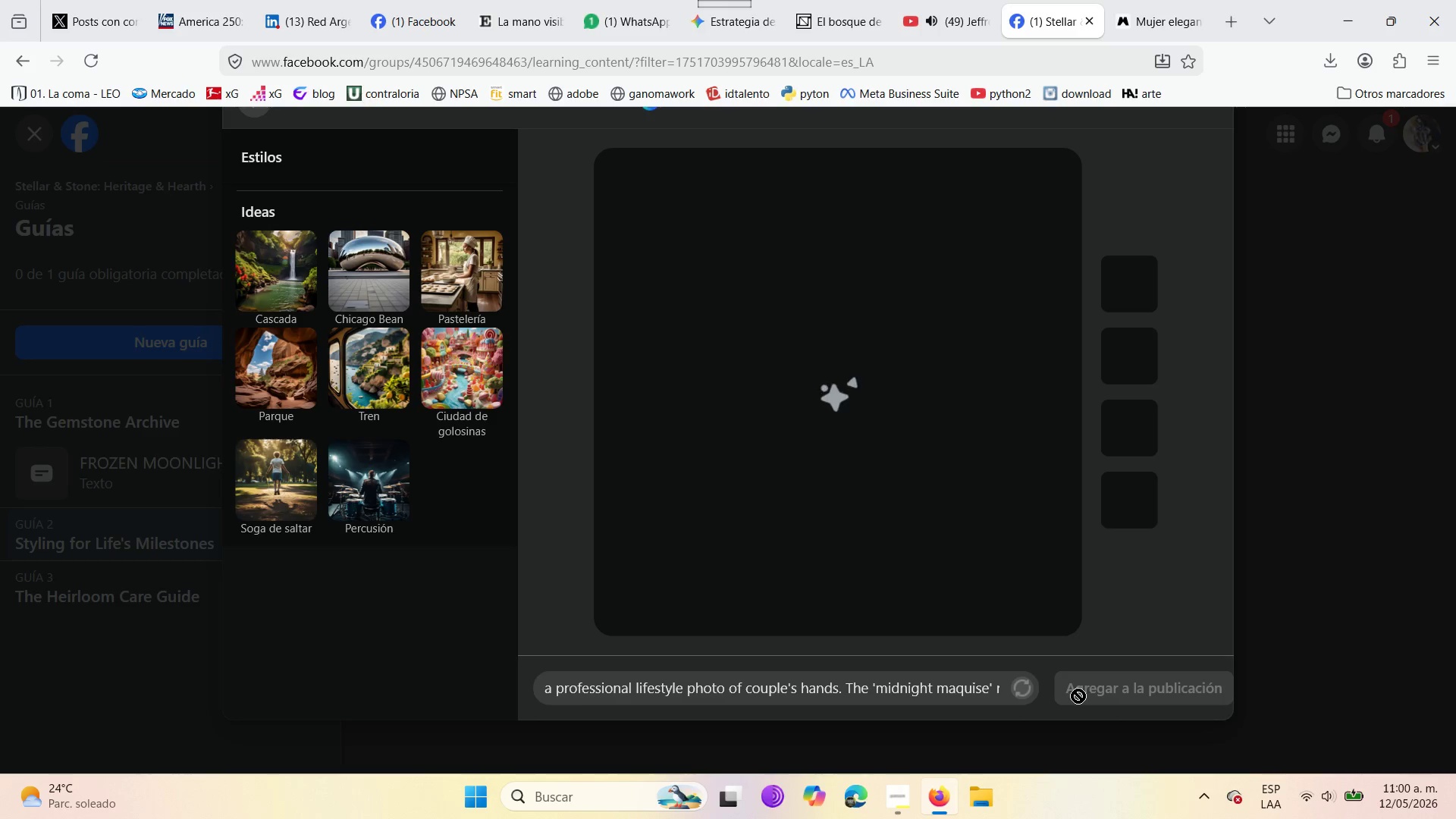 
wait(20.94)
 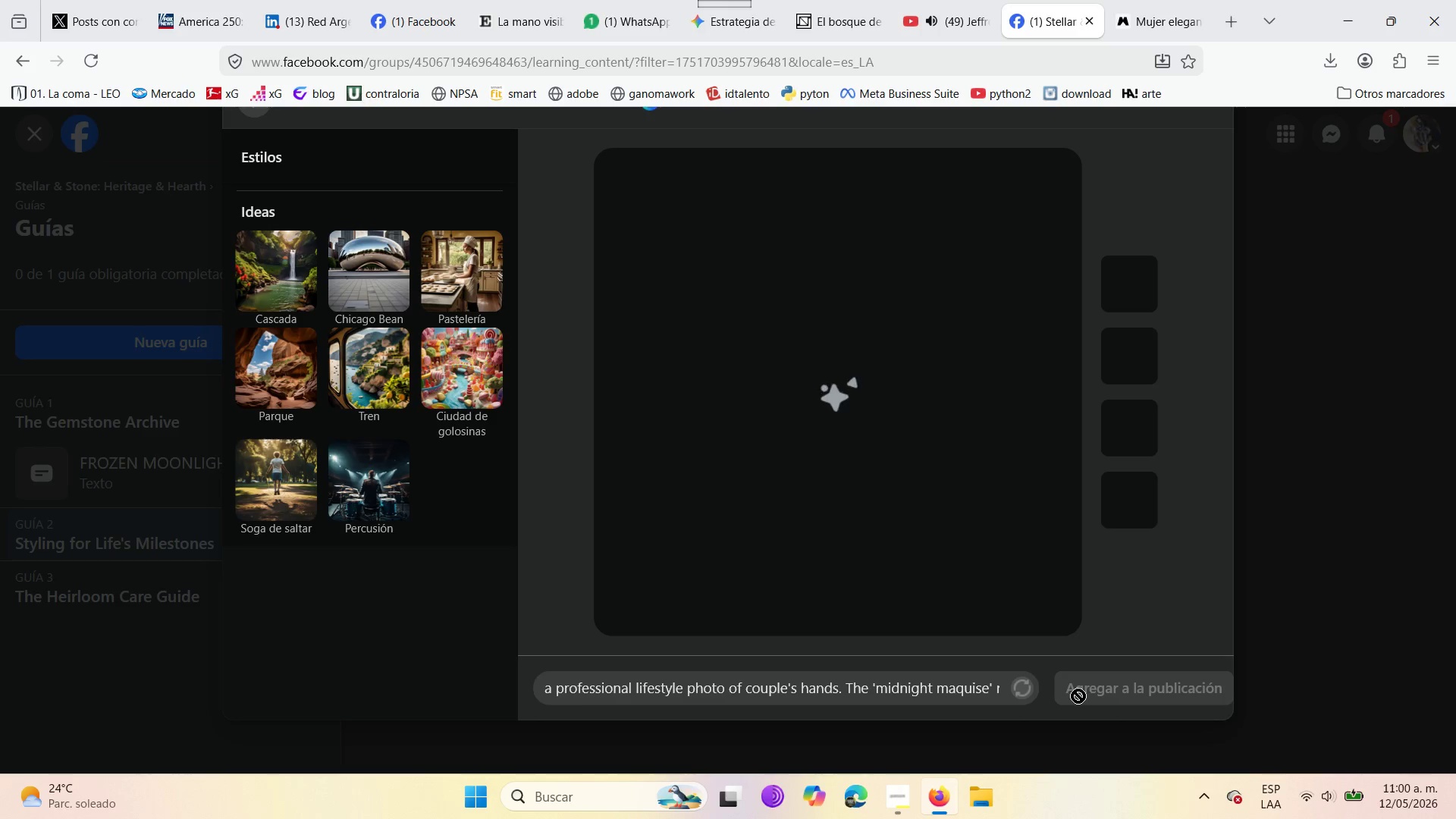 
mouse_move([778, 819])
 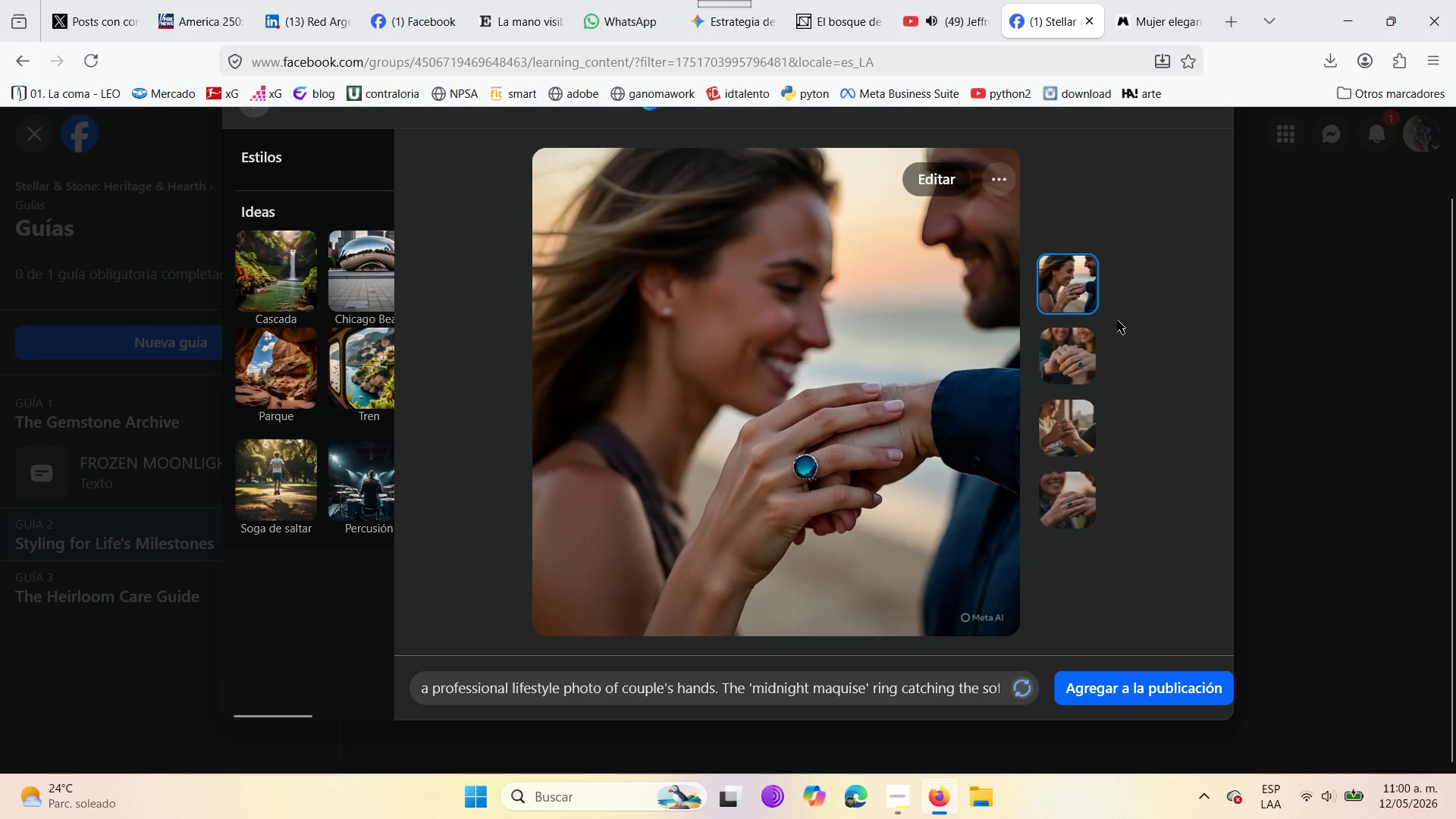 
left_click([1079, 349])
 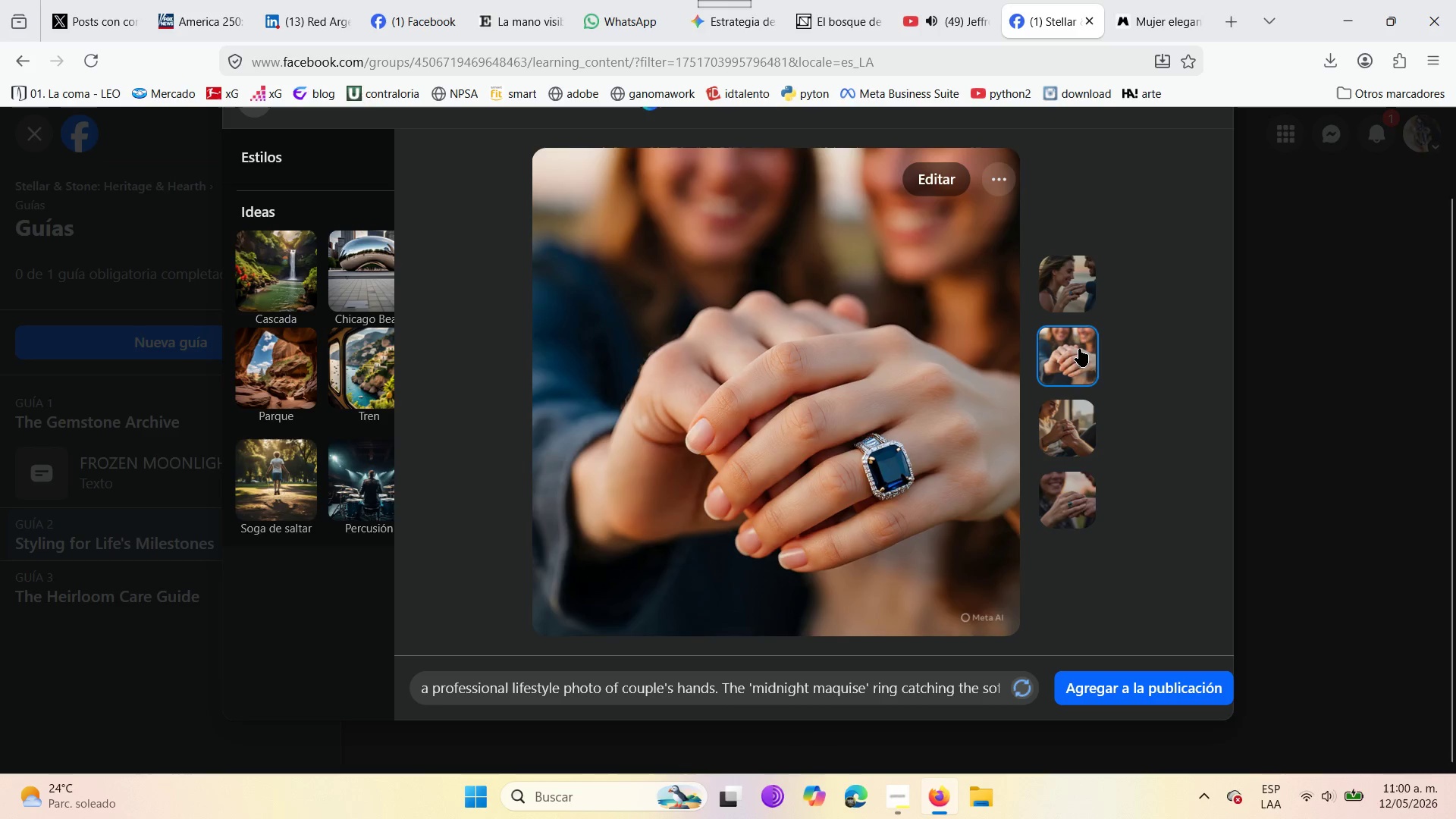 
left_click([1077, 410])
 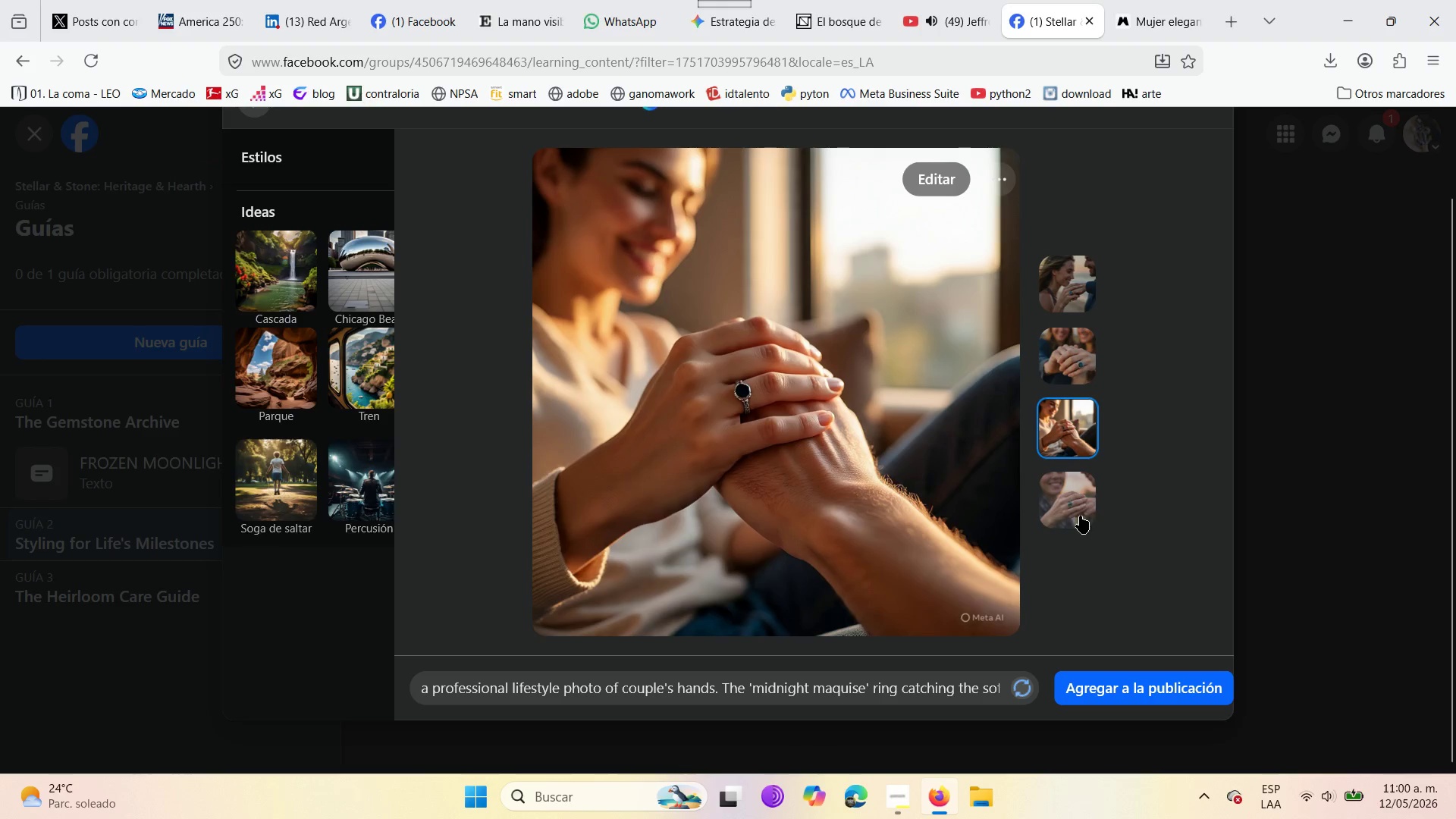 
left_click([1069, 516])
 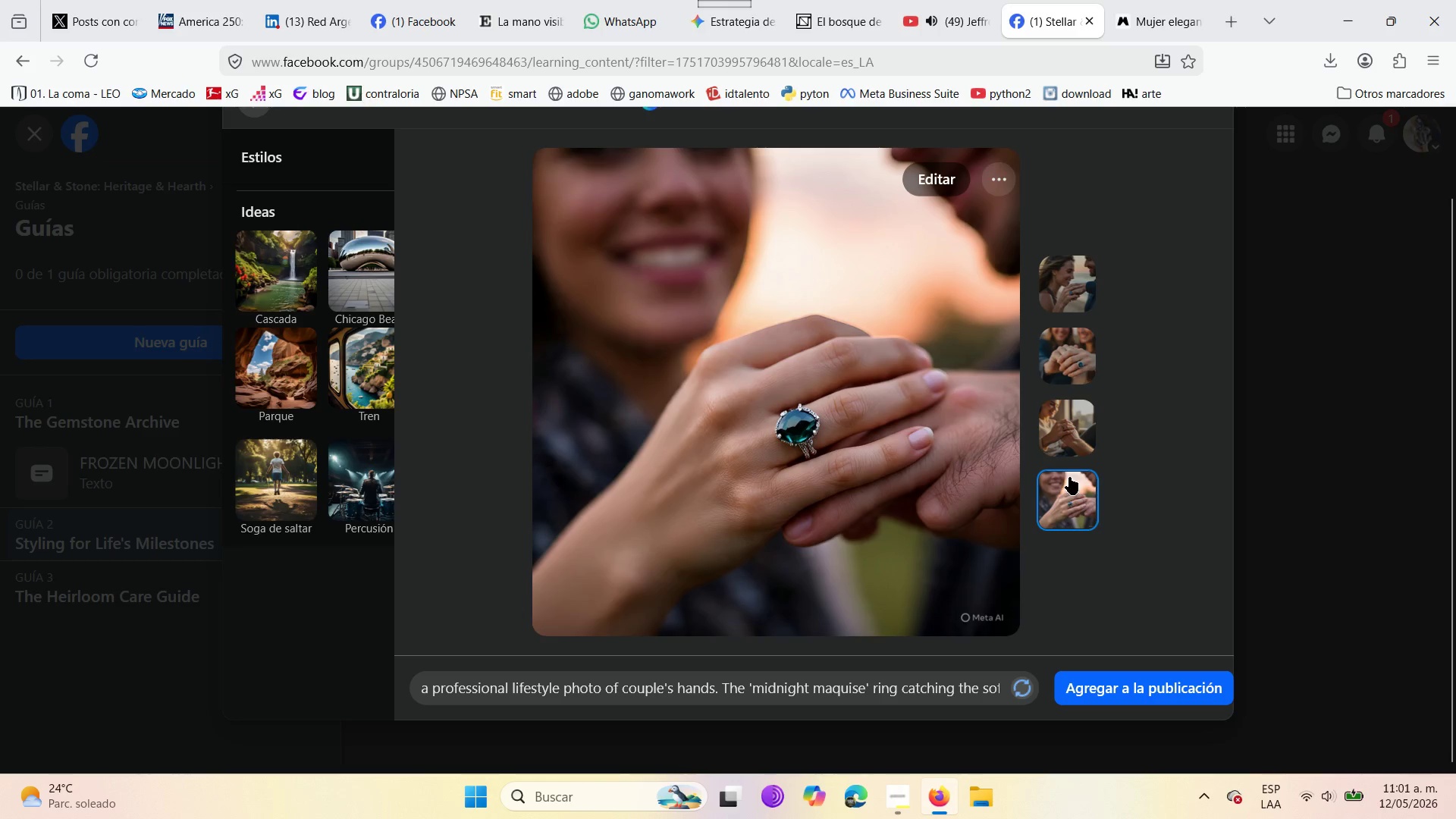 
wait(17.59)
 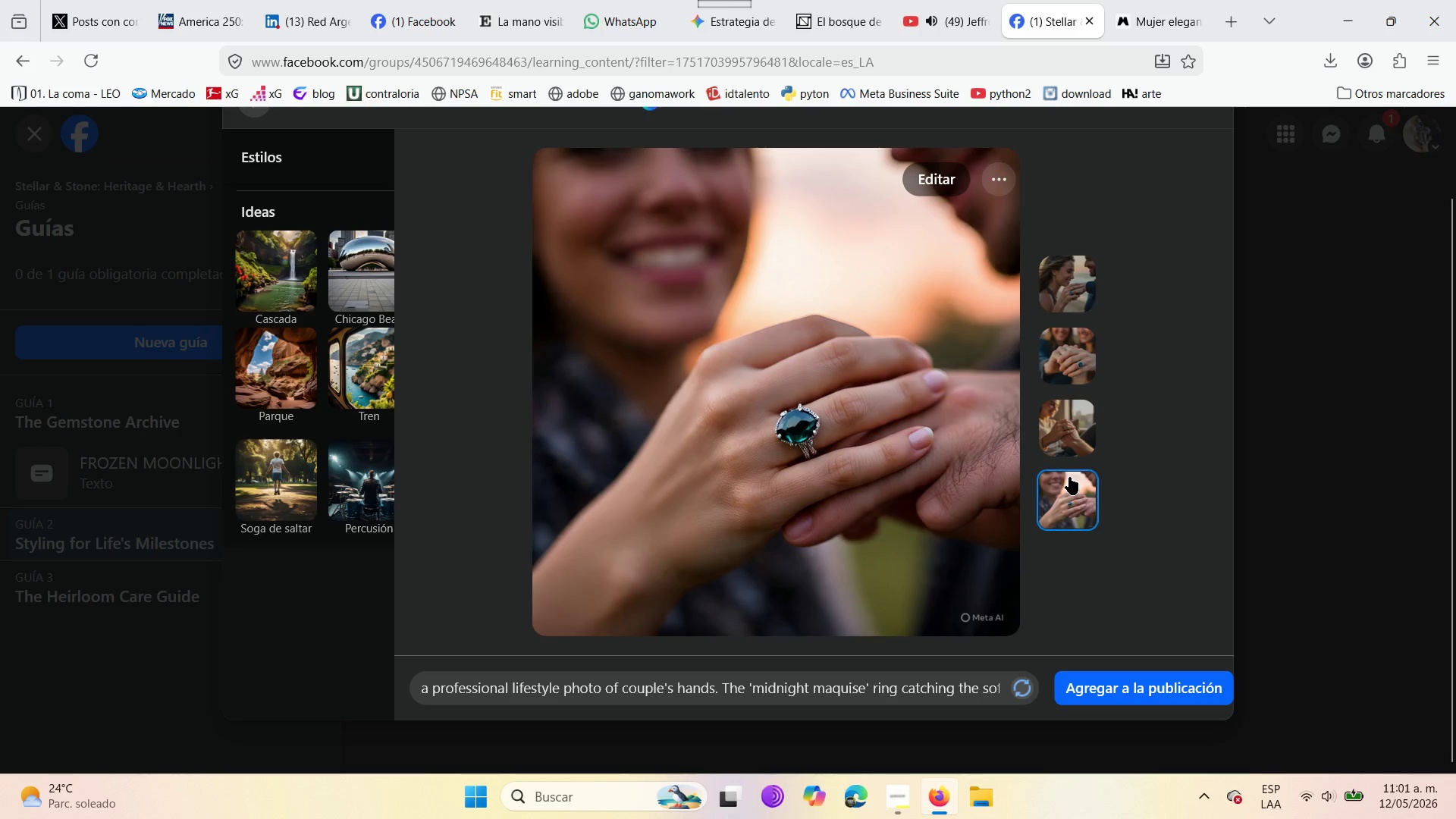 
left_click([1059, 366])
 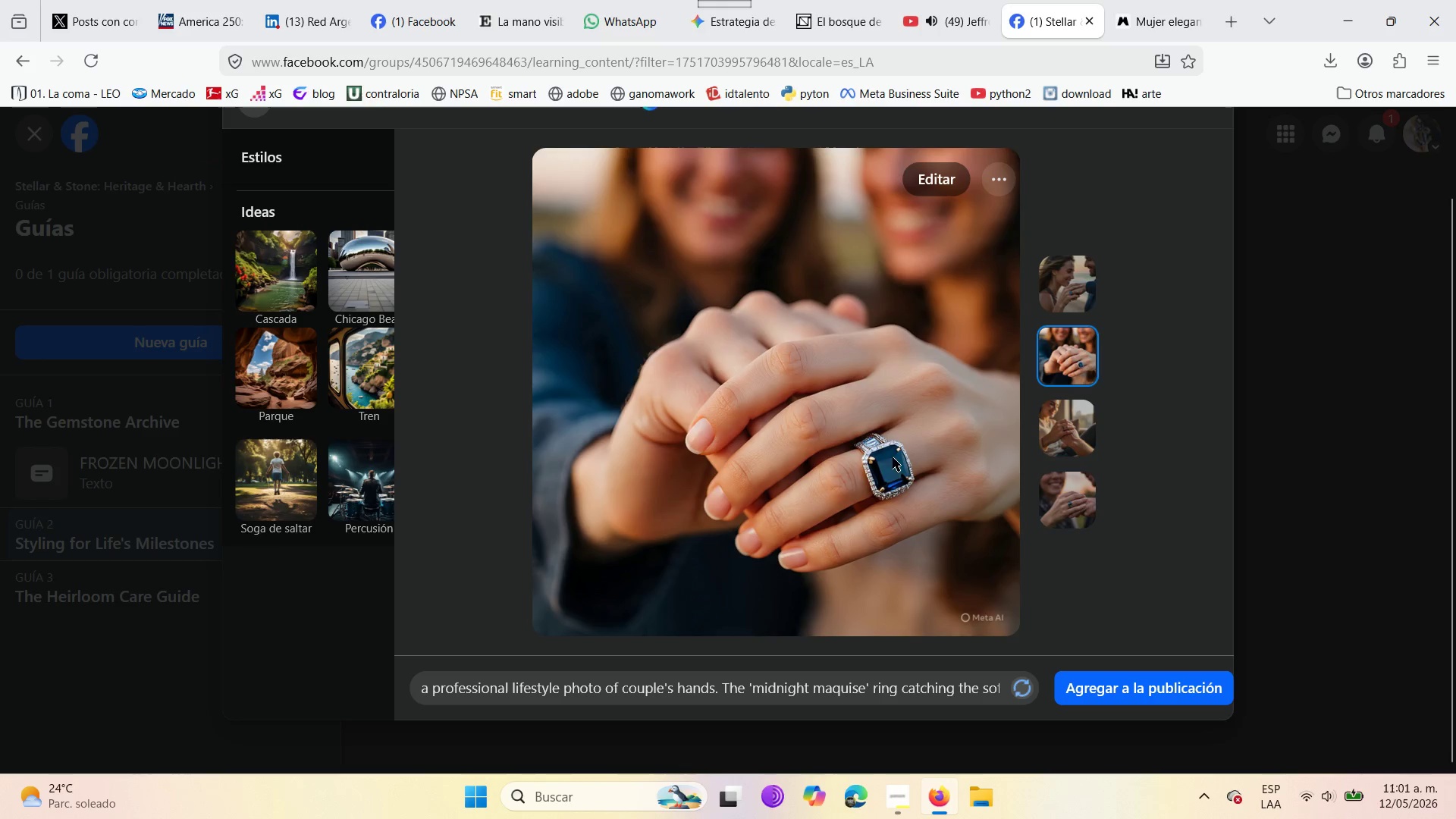 
scroll: coordinate [889, 444], scroll_direction: up, amount: 1.0
 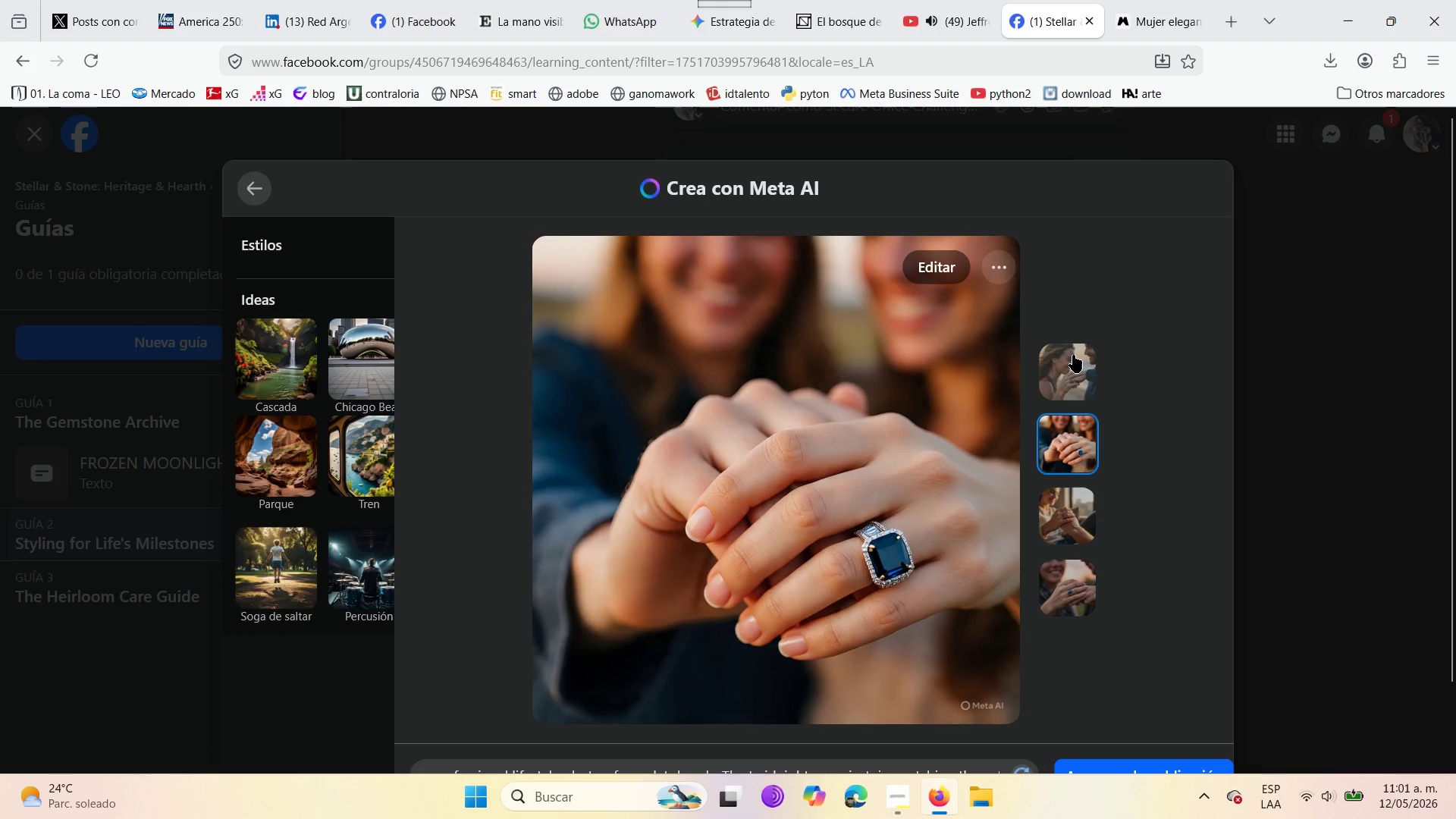 
left_click([1074, 355])
 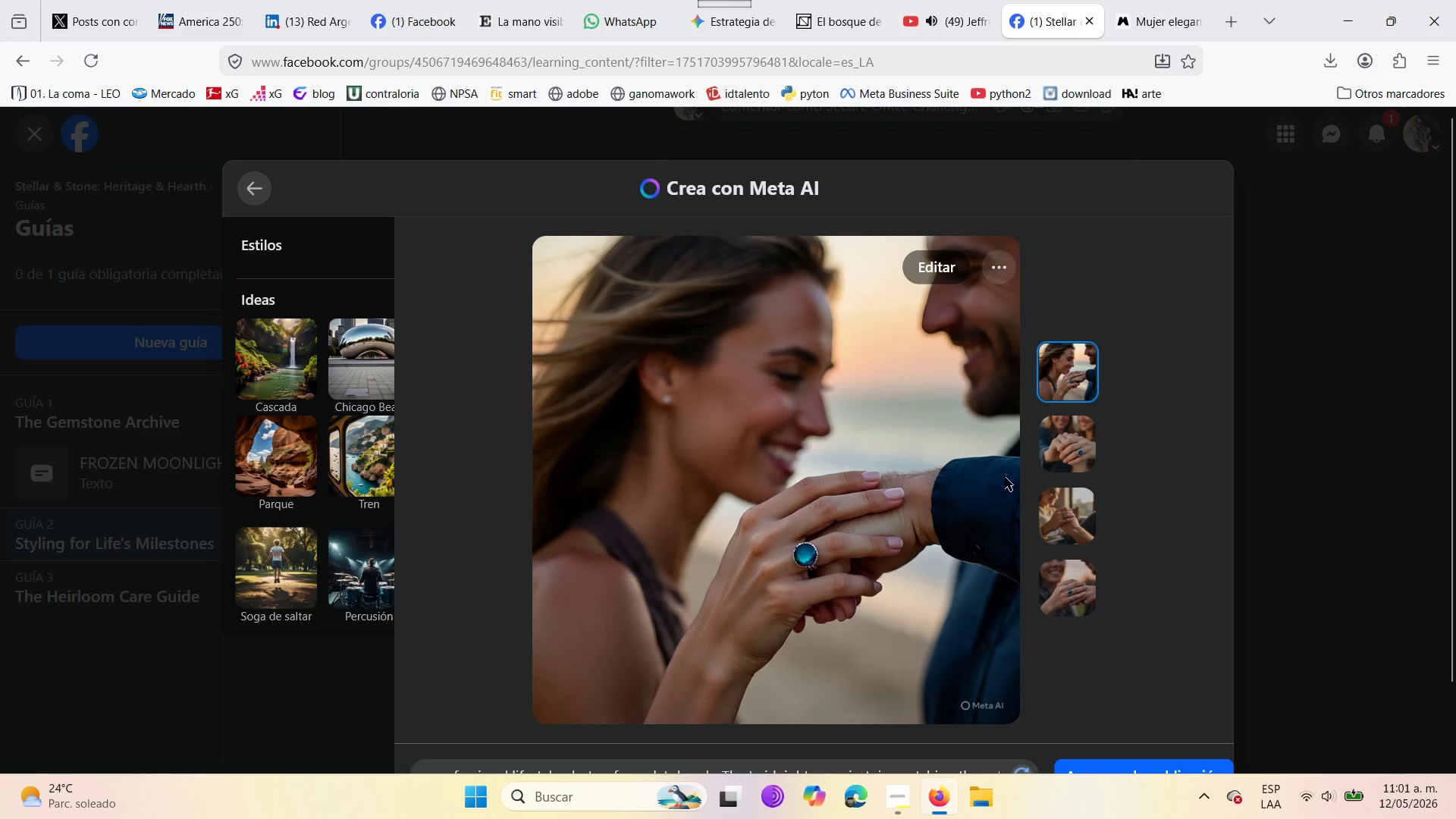 
left_click([1047, 450])
 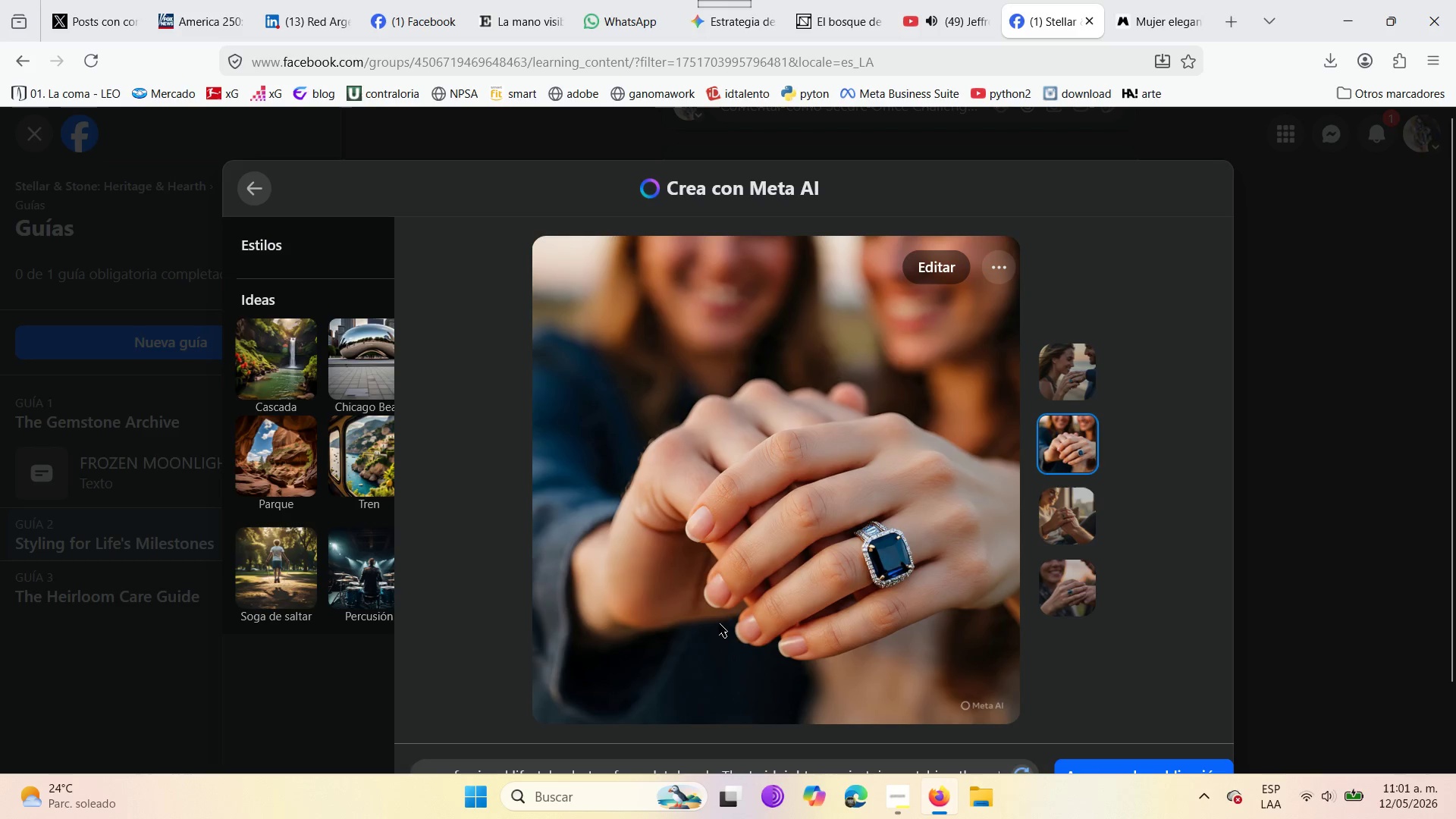 
scroll: coordinate [718, 496], scroll_direction: down, amount: 2.0
 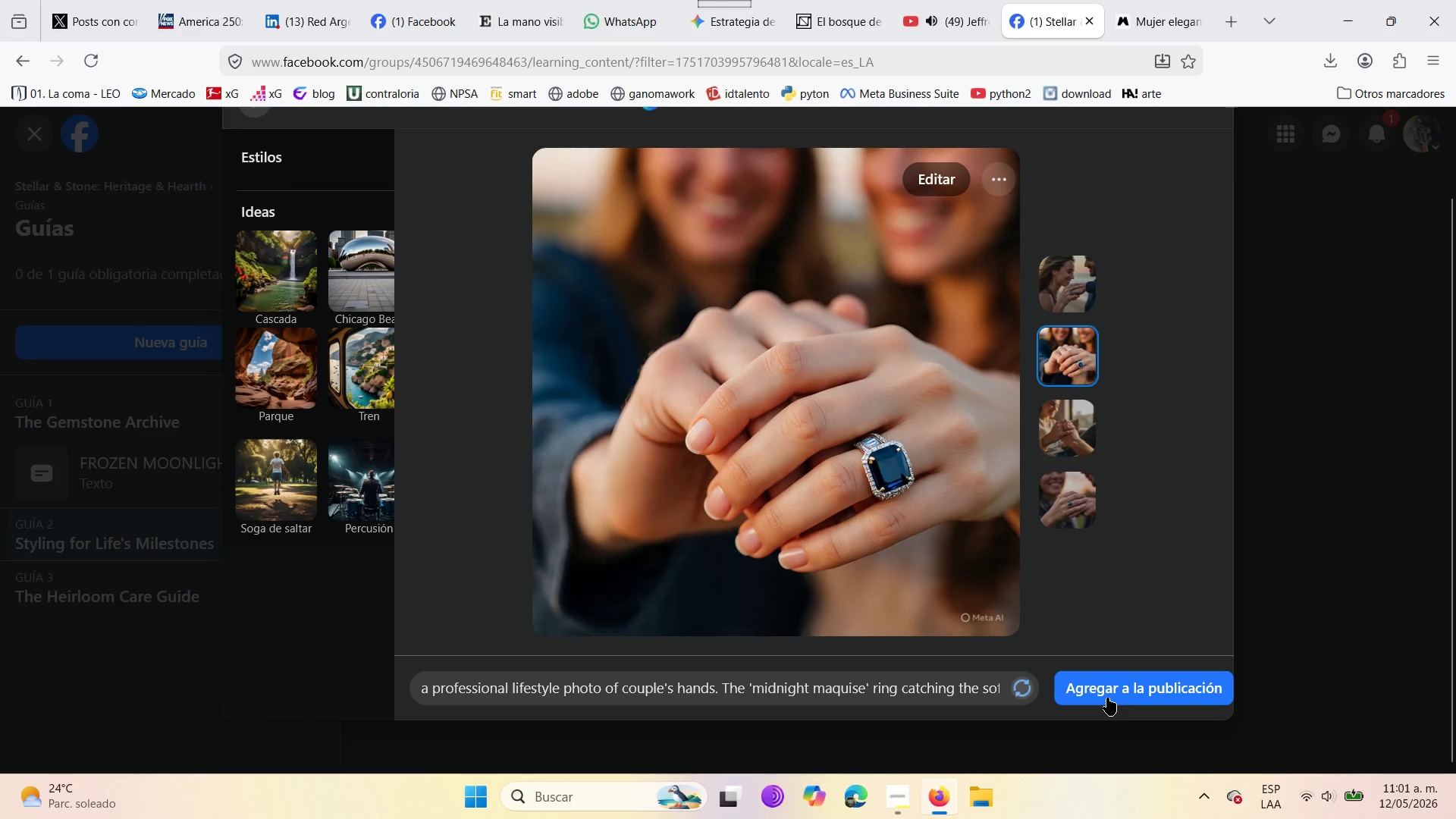 
left_click([1107, 698])
 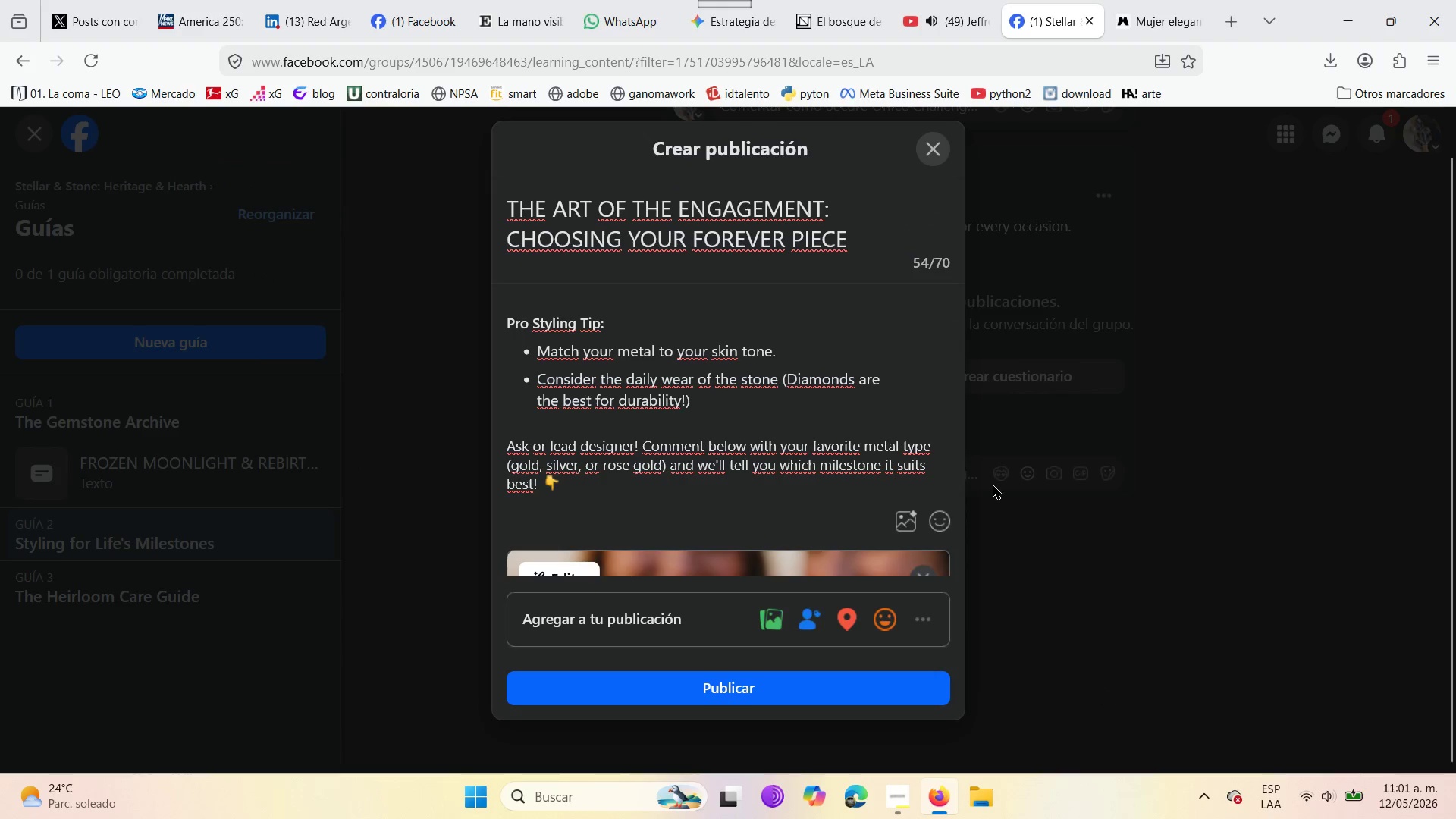 
scroll: coordinate [907, 444], scroll_direction: down, amount: 5.0
 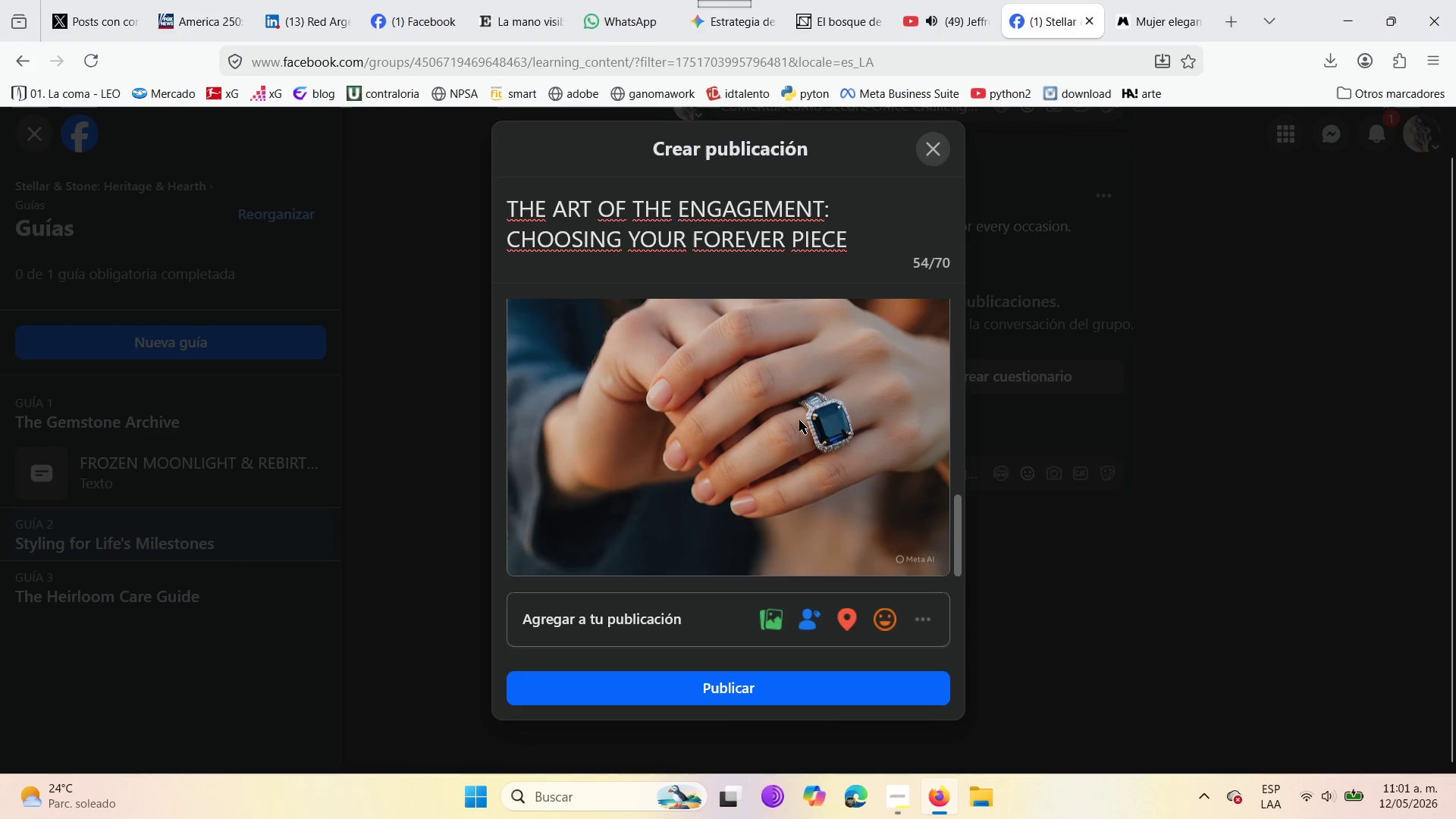 
scroll: coordinate [738, 336], scroll_direction: up, amount: 13.0
 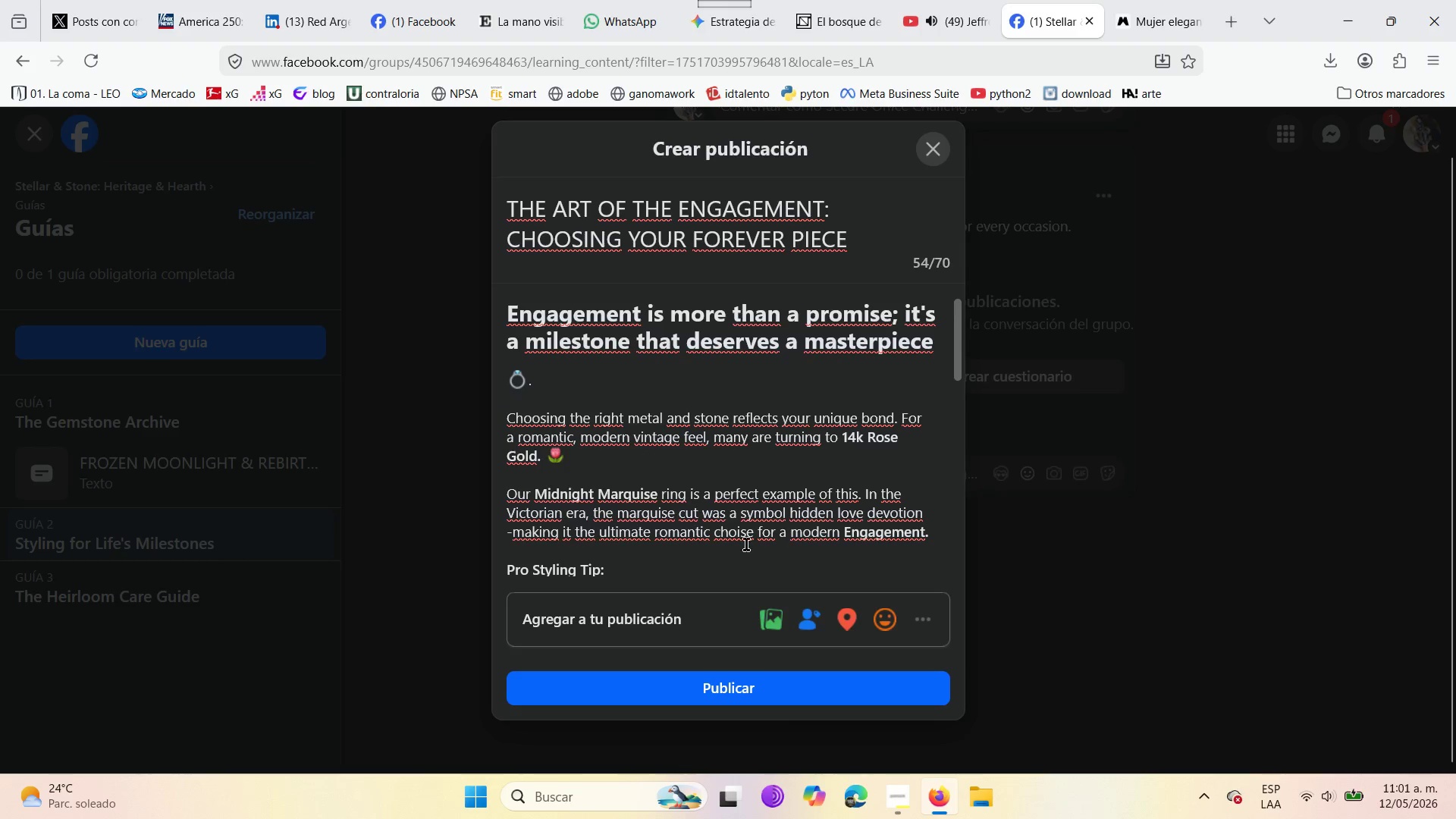 
scroll: coordinate [704, 457], scroll_direction: down, amount: 4.0
 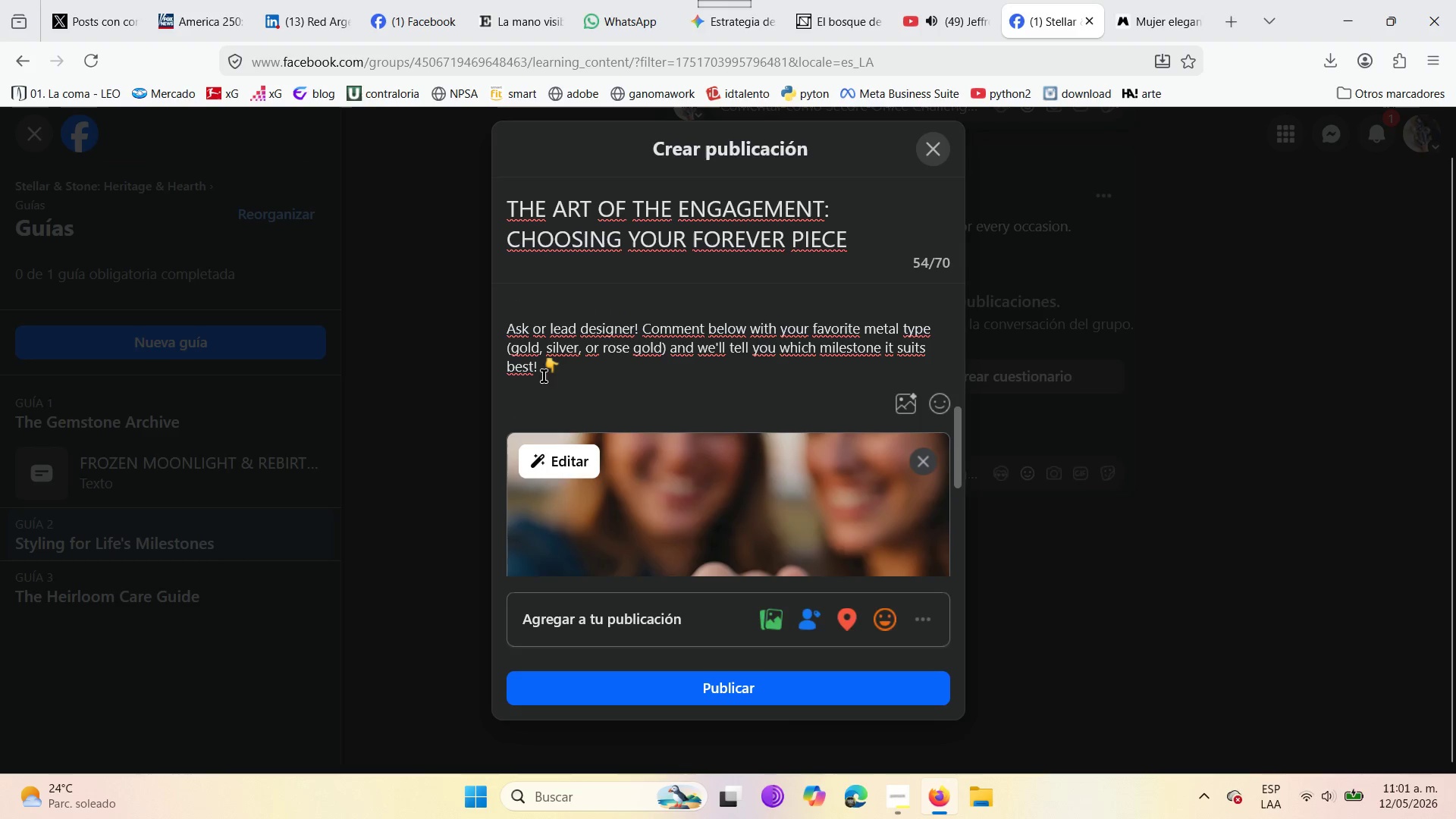 
left_click([526, 403])
 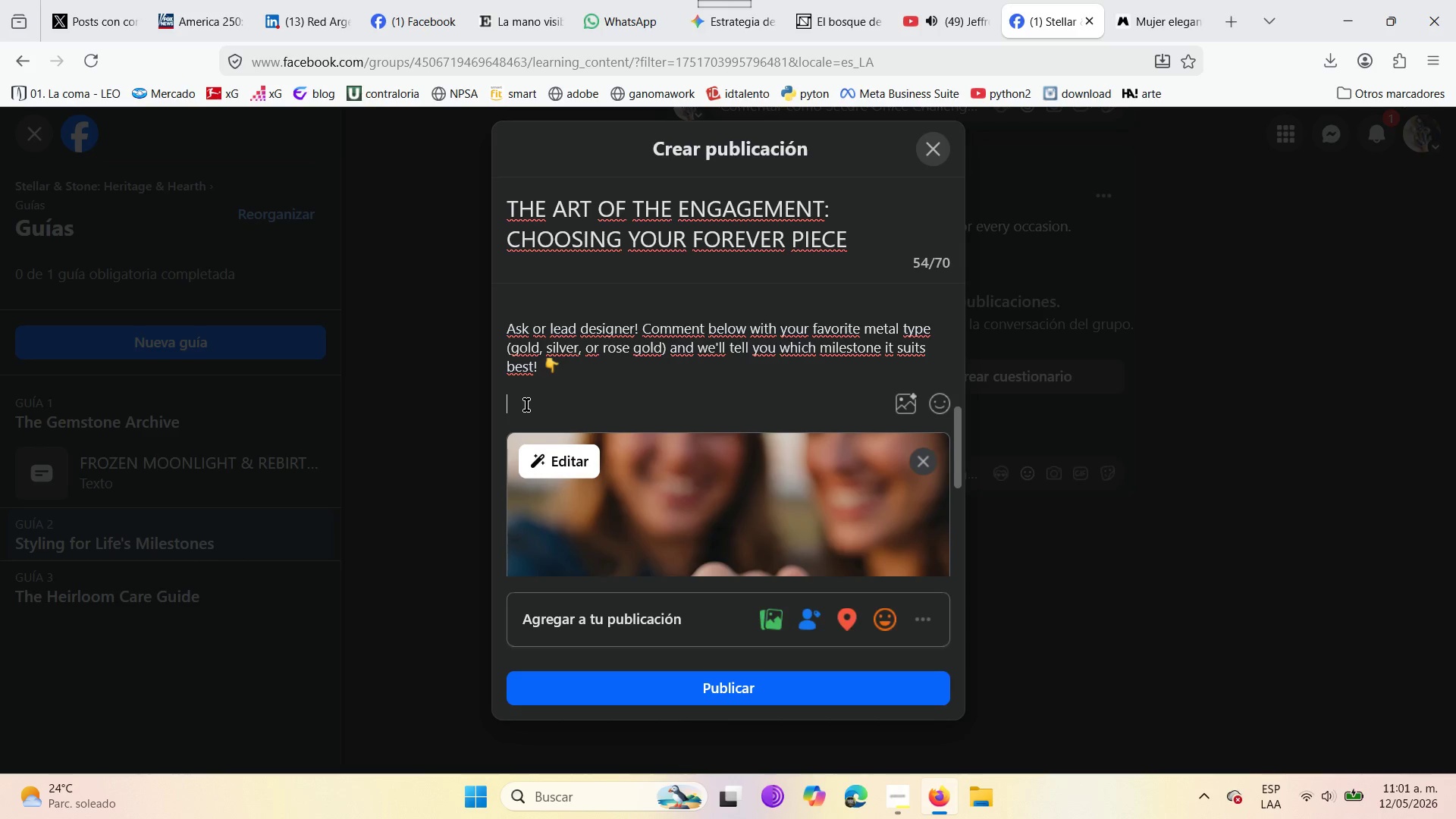 
wait(19.44)
 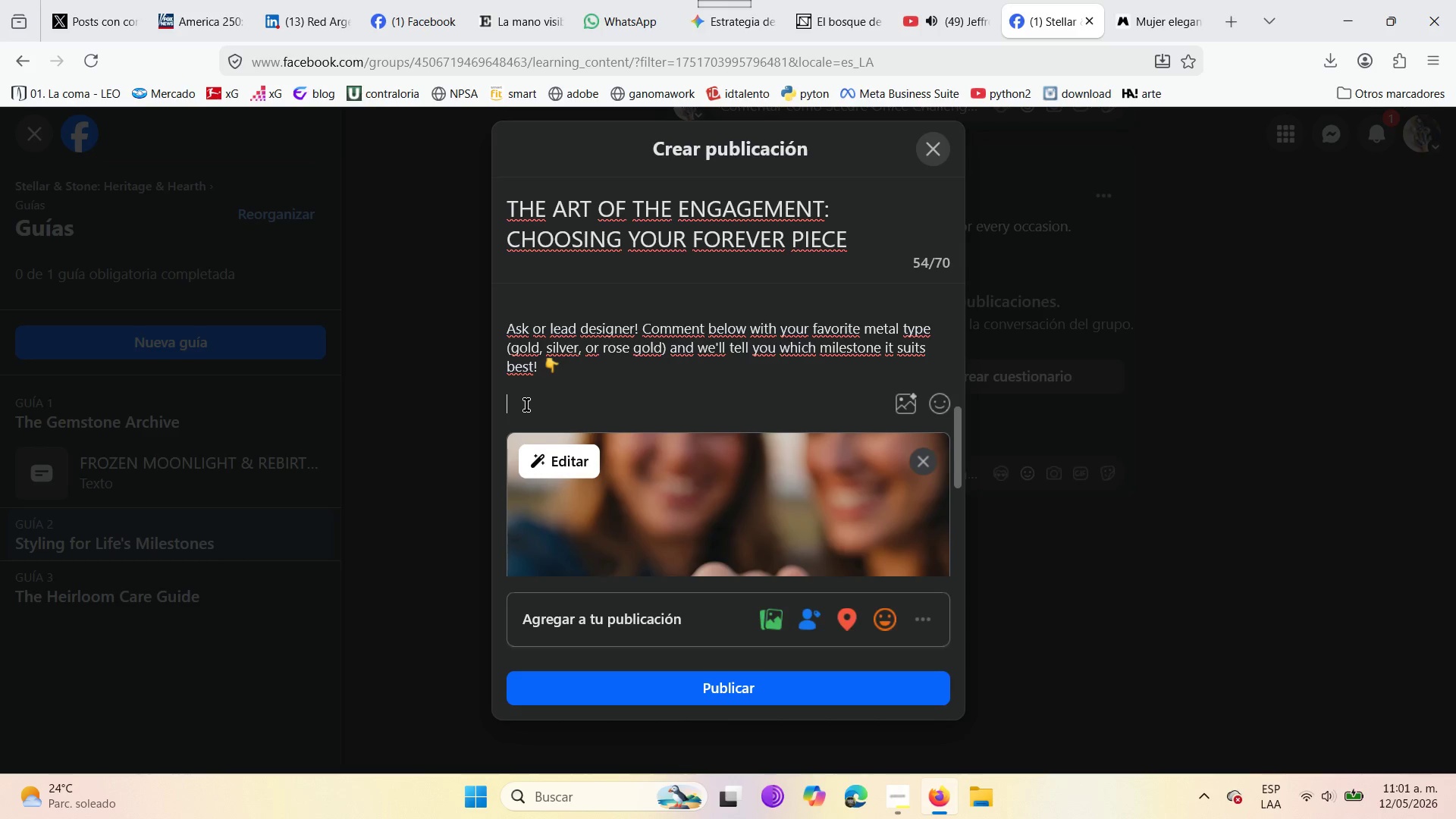 
scroll: coordinate [670, 398], scroll_direction: down, amount: 9.0
 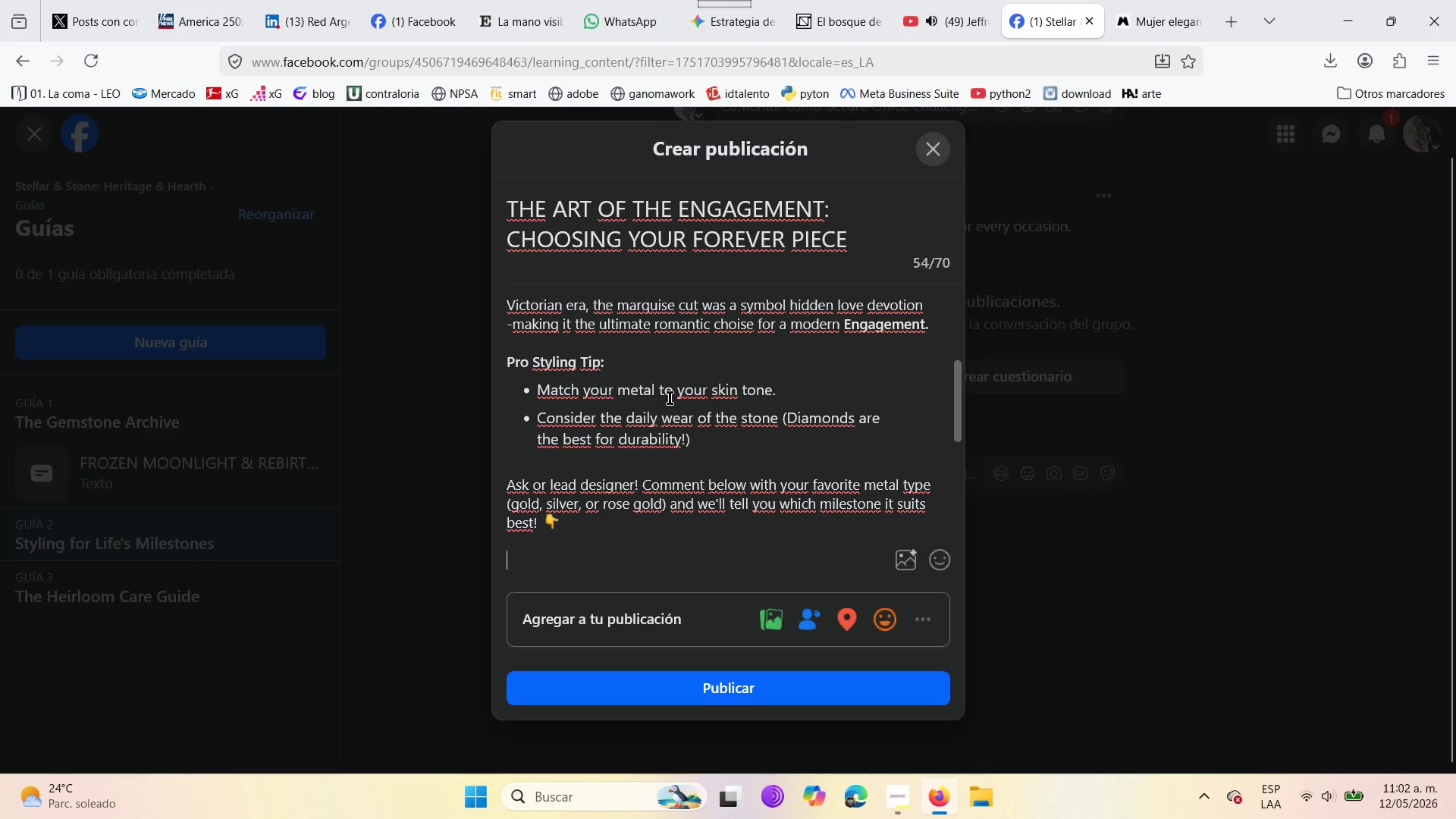 
scroll: coordinate [670, 398], scroll_direction: up, amount: 2.0
 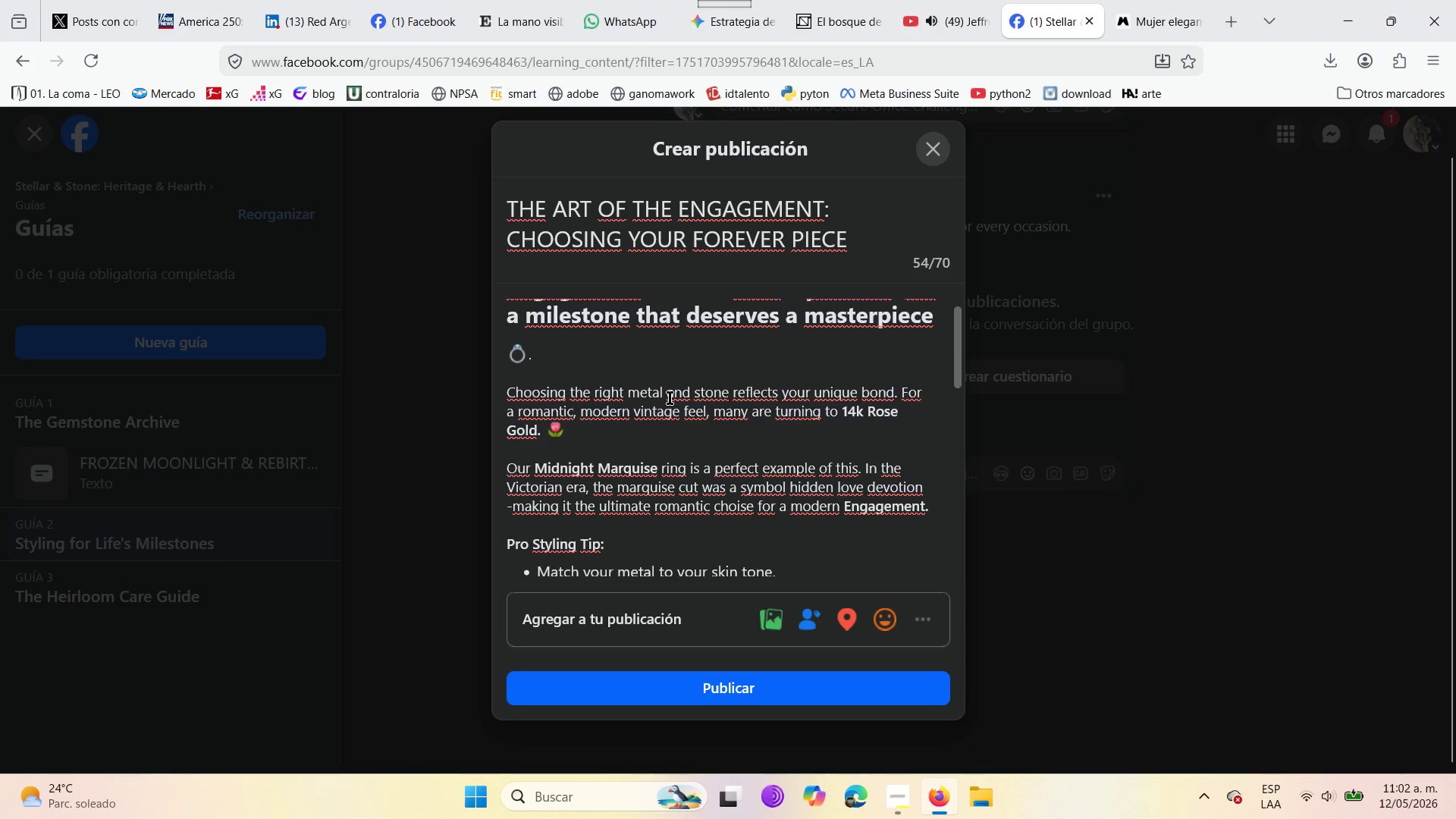 
scroll: coordinate [655, 422], scroll_direction: down, amount: 3.0
 